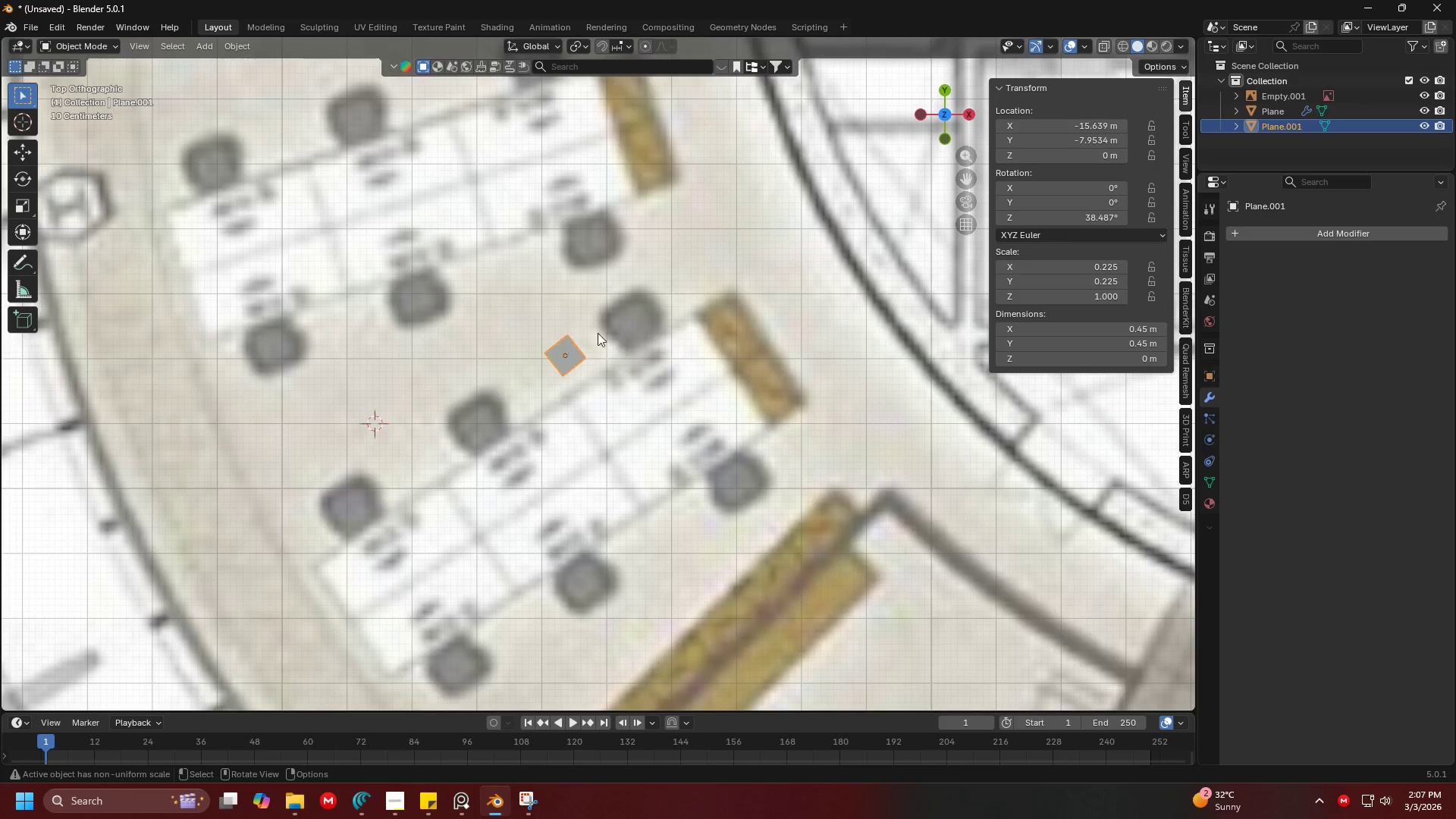 
key(G)
 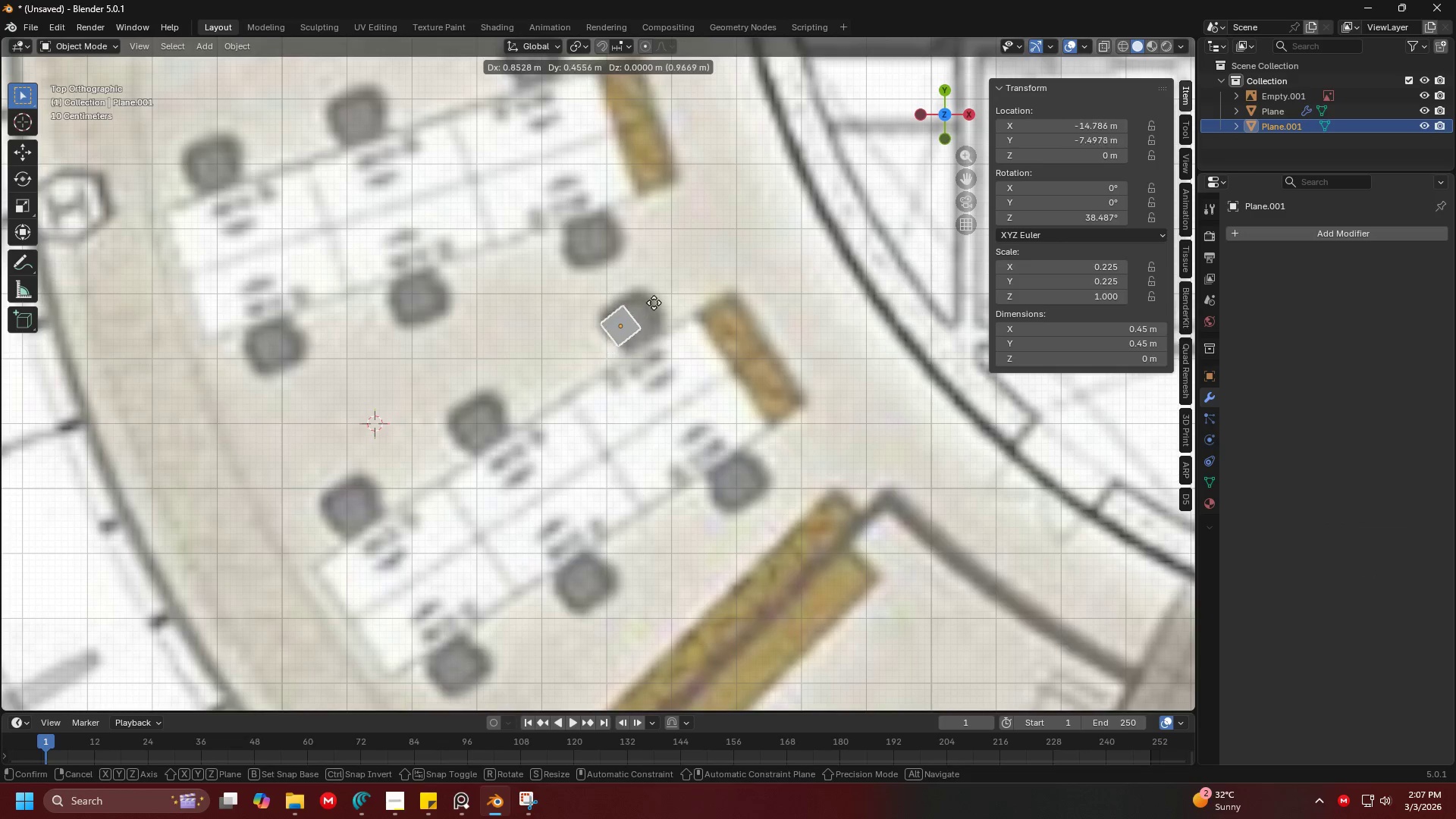 
left_click([657, 300])
 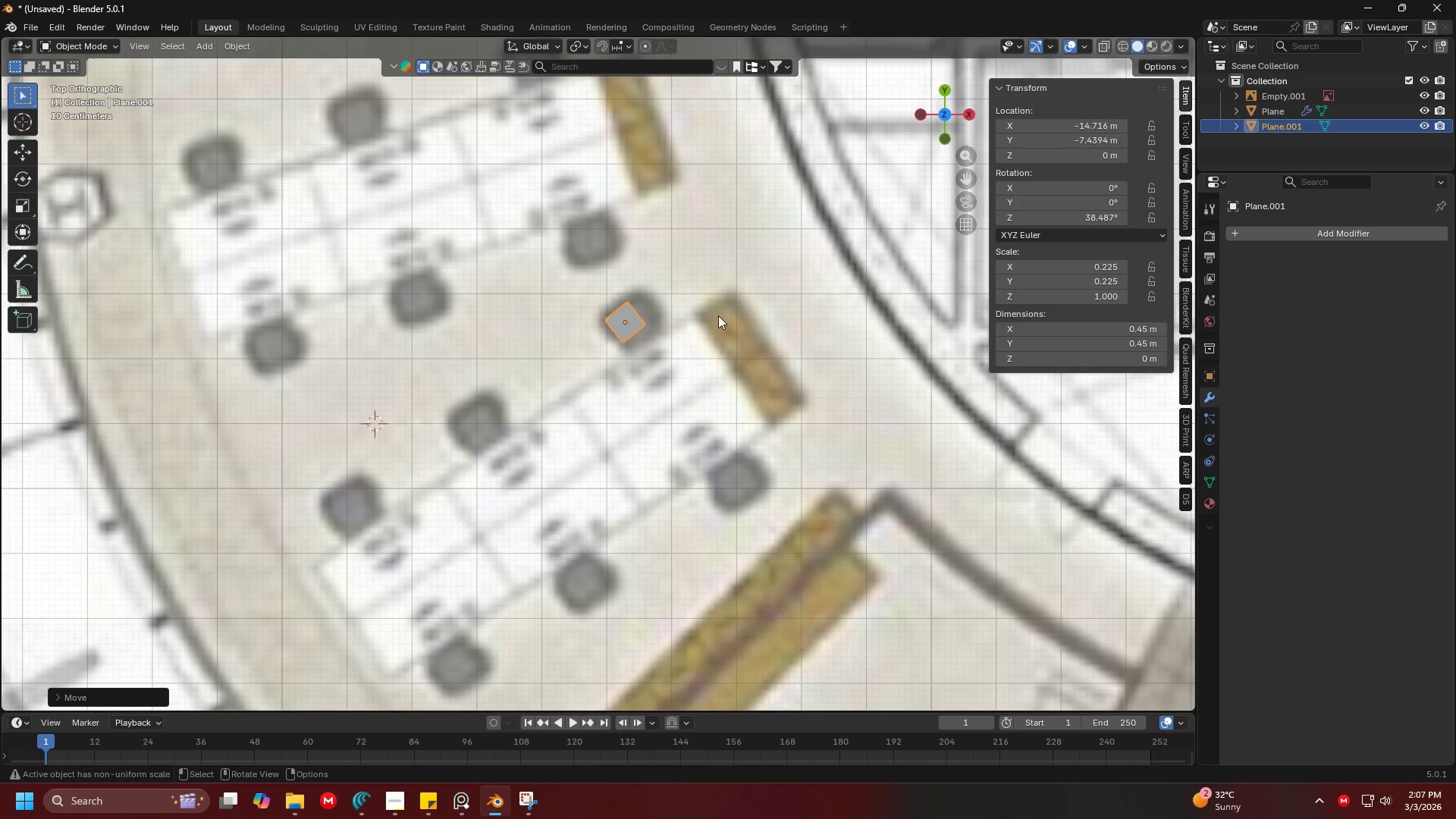 
hold_key(key=ShiftLeft, duration=0.41)
 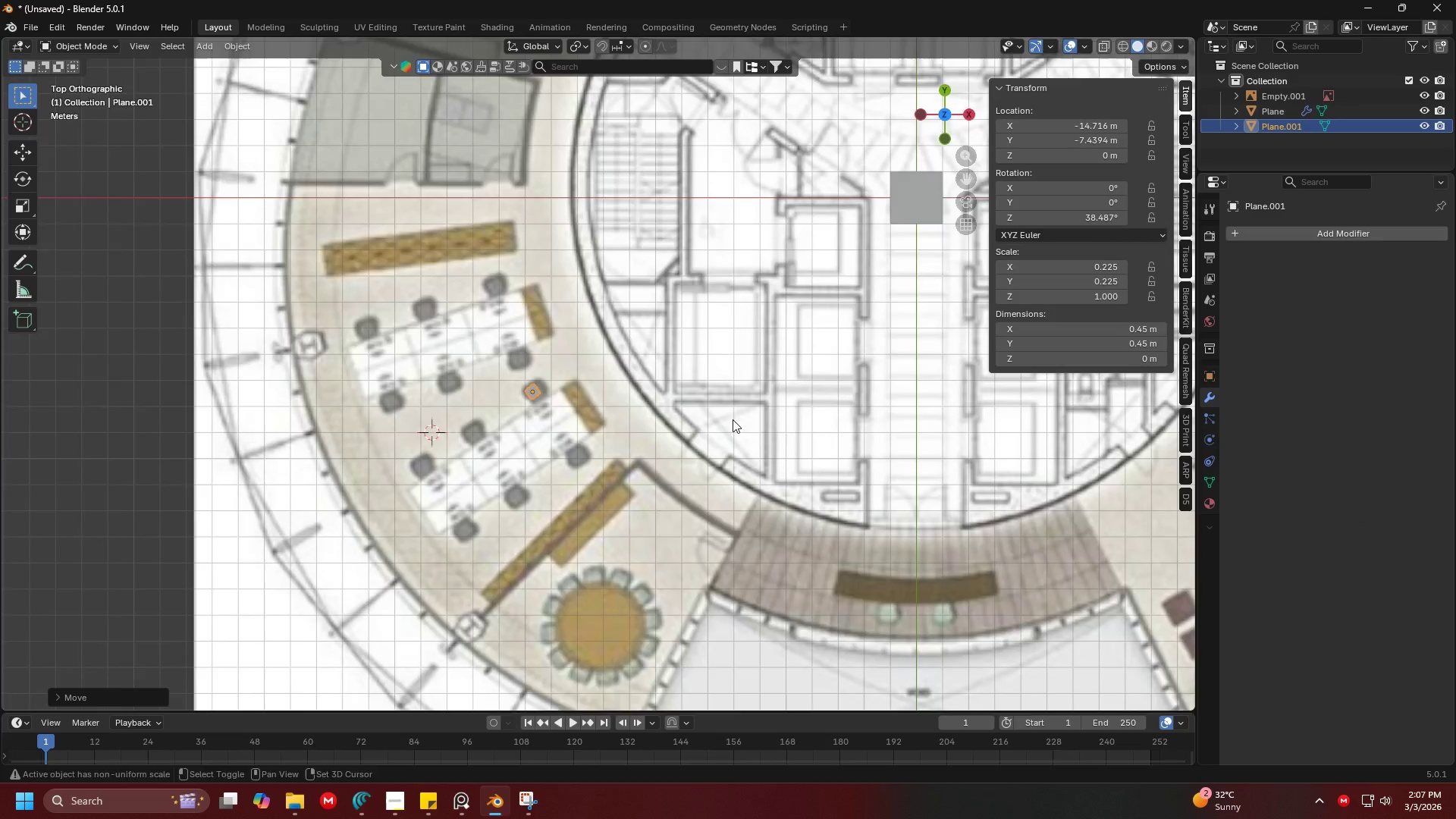 
hold_key(key=ShiftLeft, duration=0.41)
 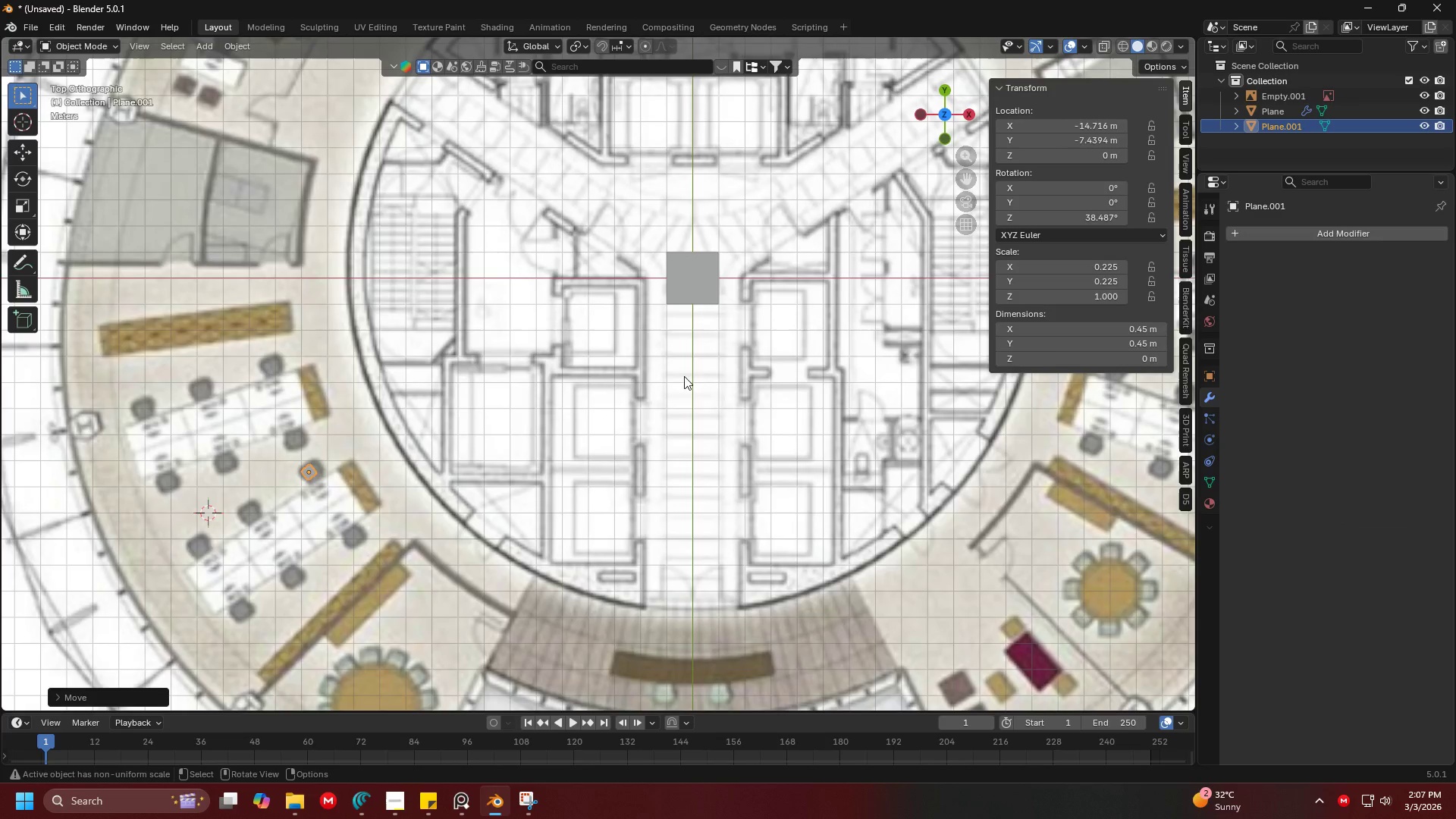 
scroll: coordinate [733, 419], scroll_direction: down, amount: 7.0
 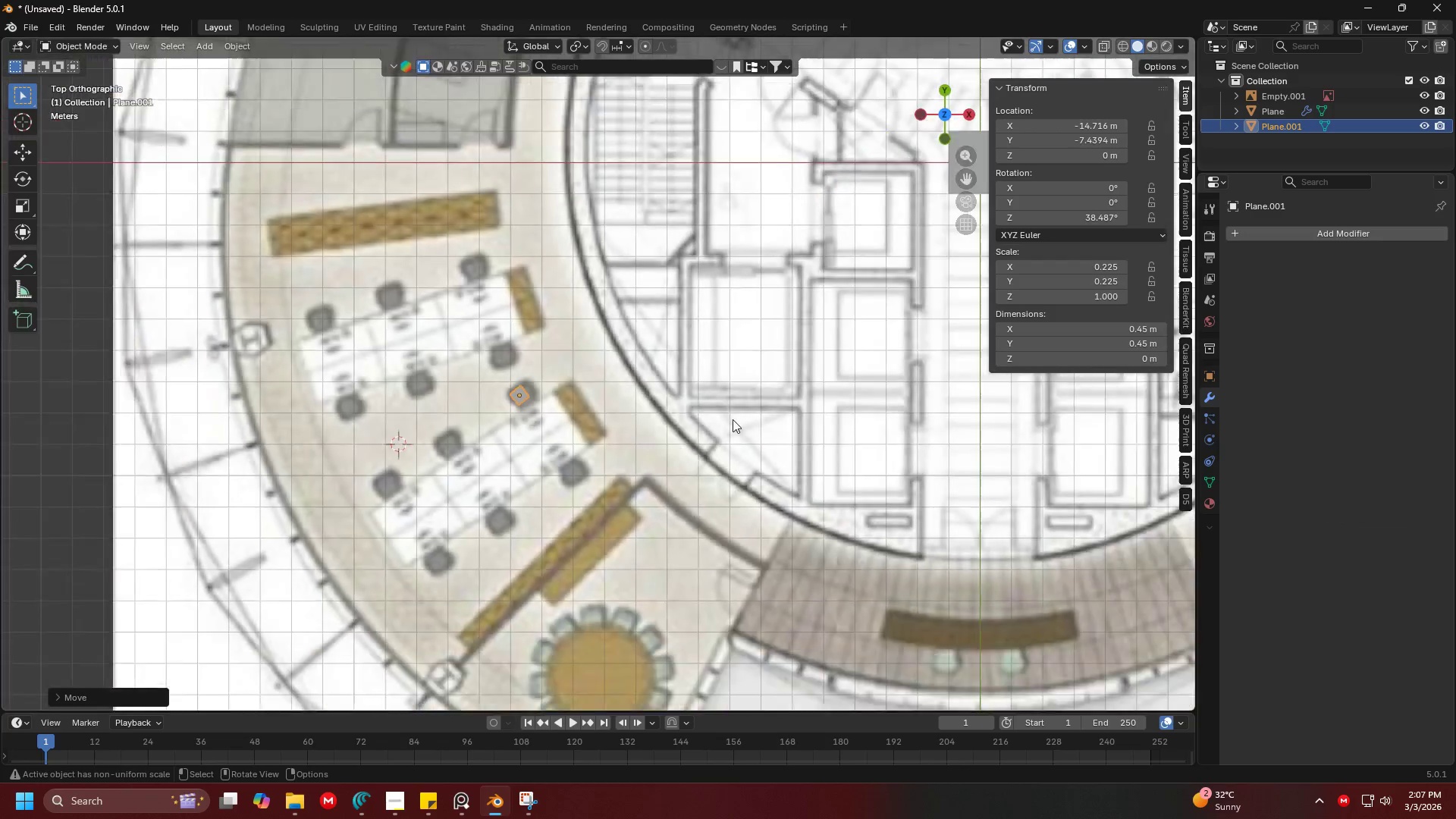 
hold_key(key=ShiftLeft, duration=0.97)
 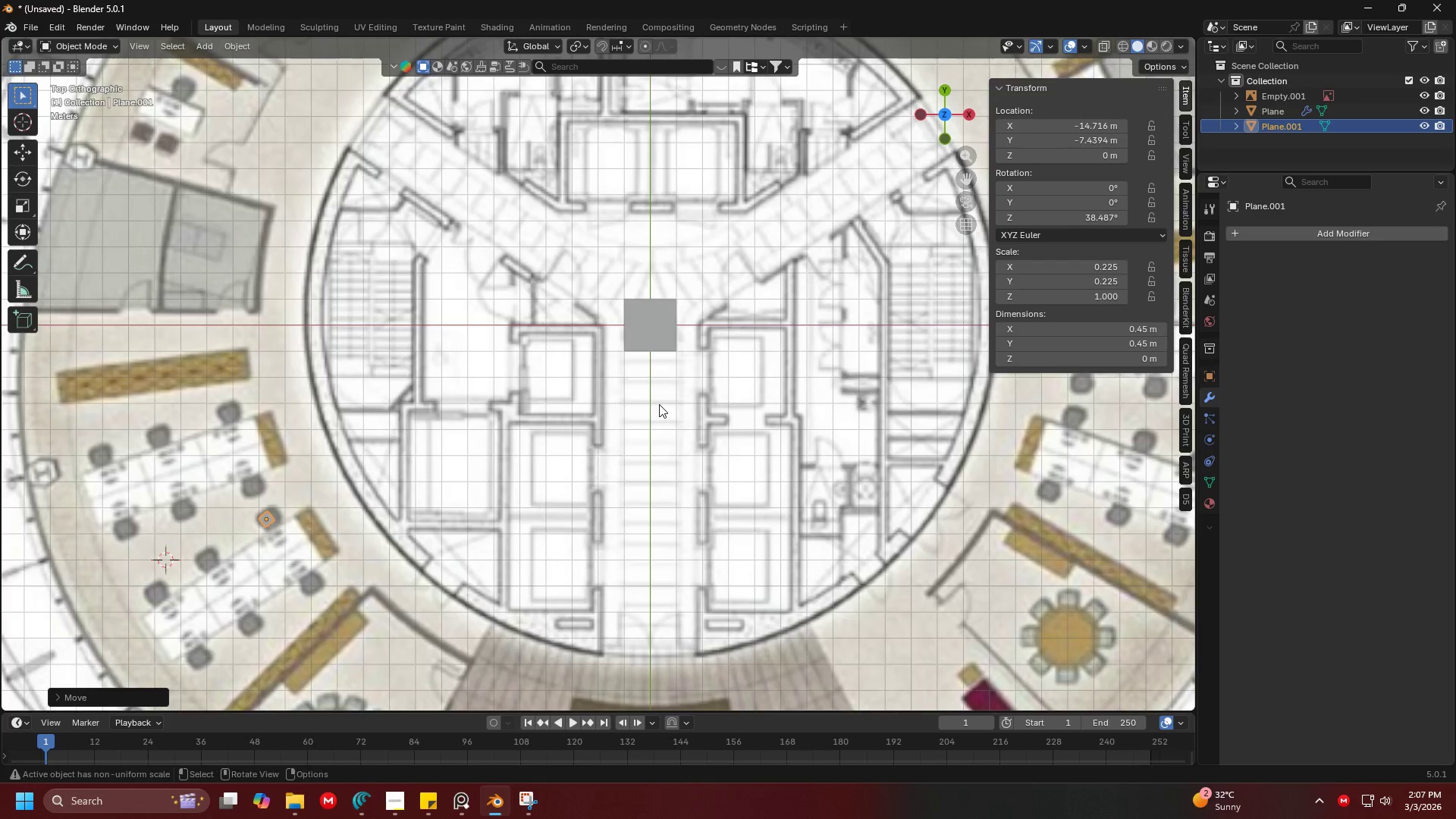 
left_click([802, 395])
 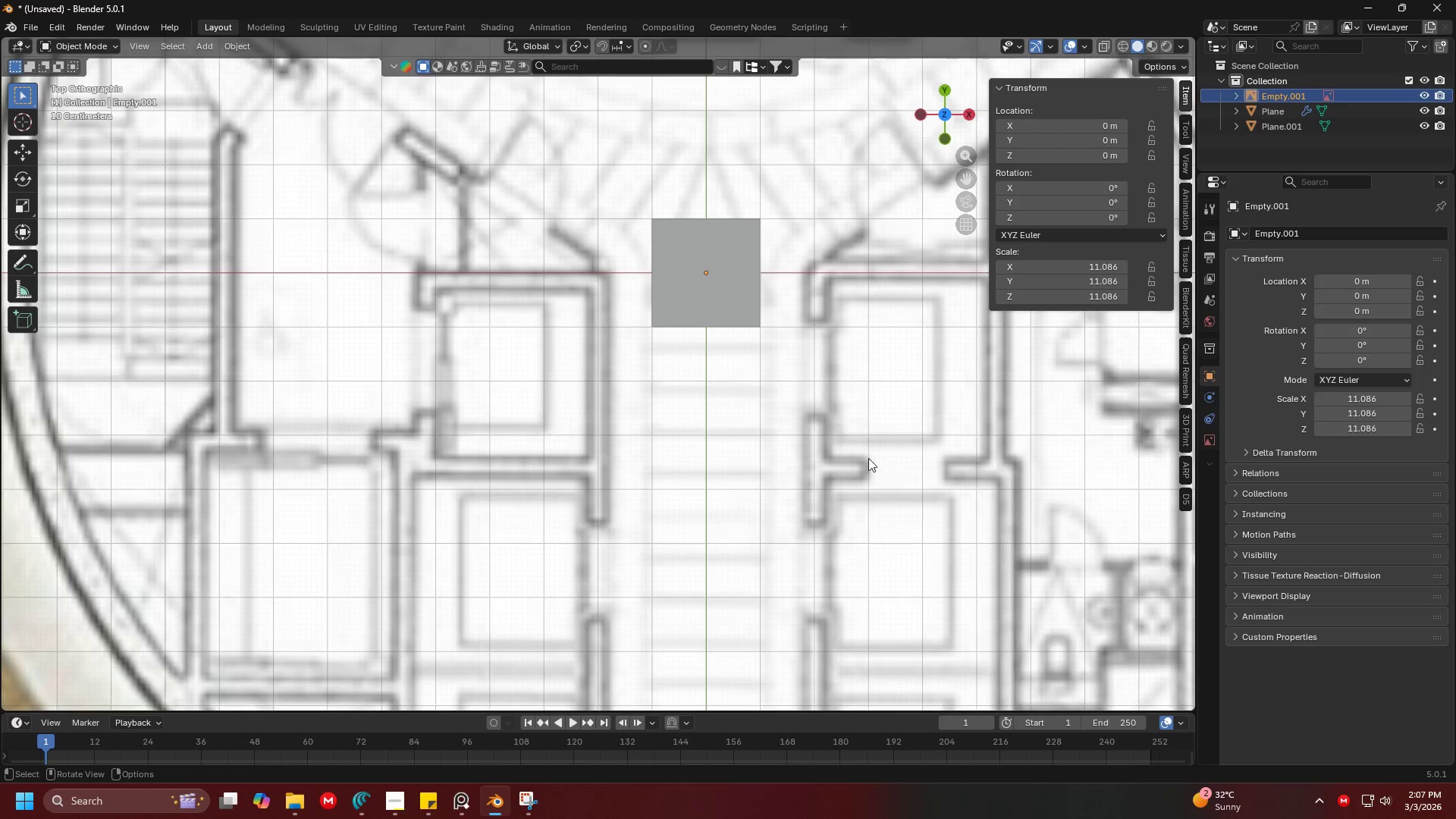 
scroll: coordinate [801, 395], scroll_direction: up, amount: 4.0
 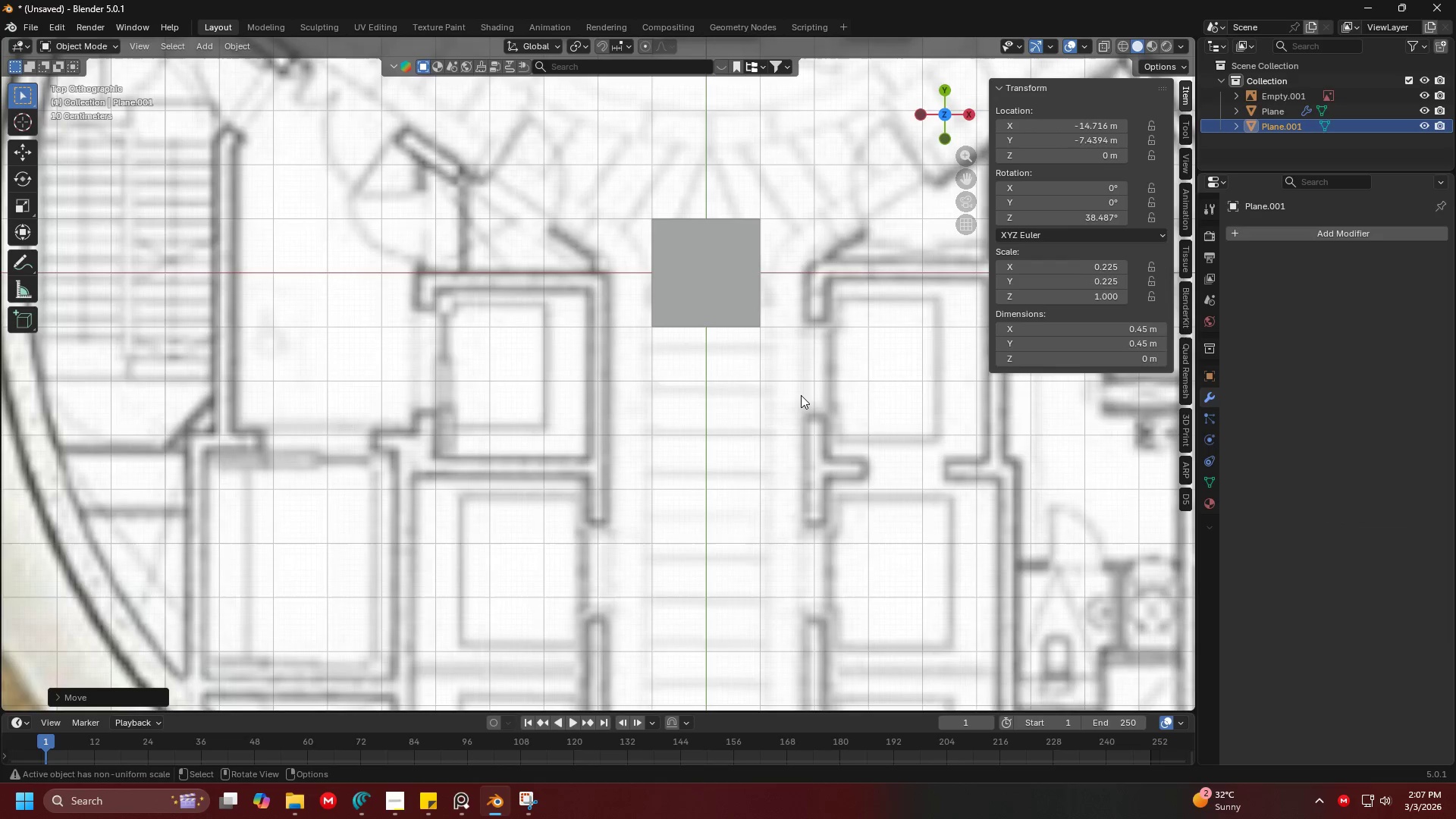 
left_click([711, 291])
 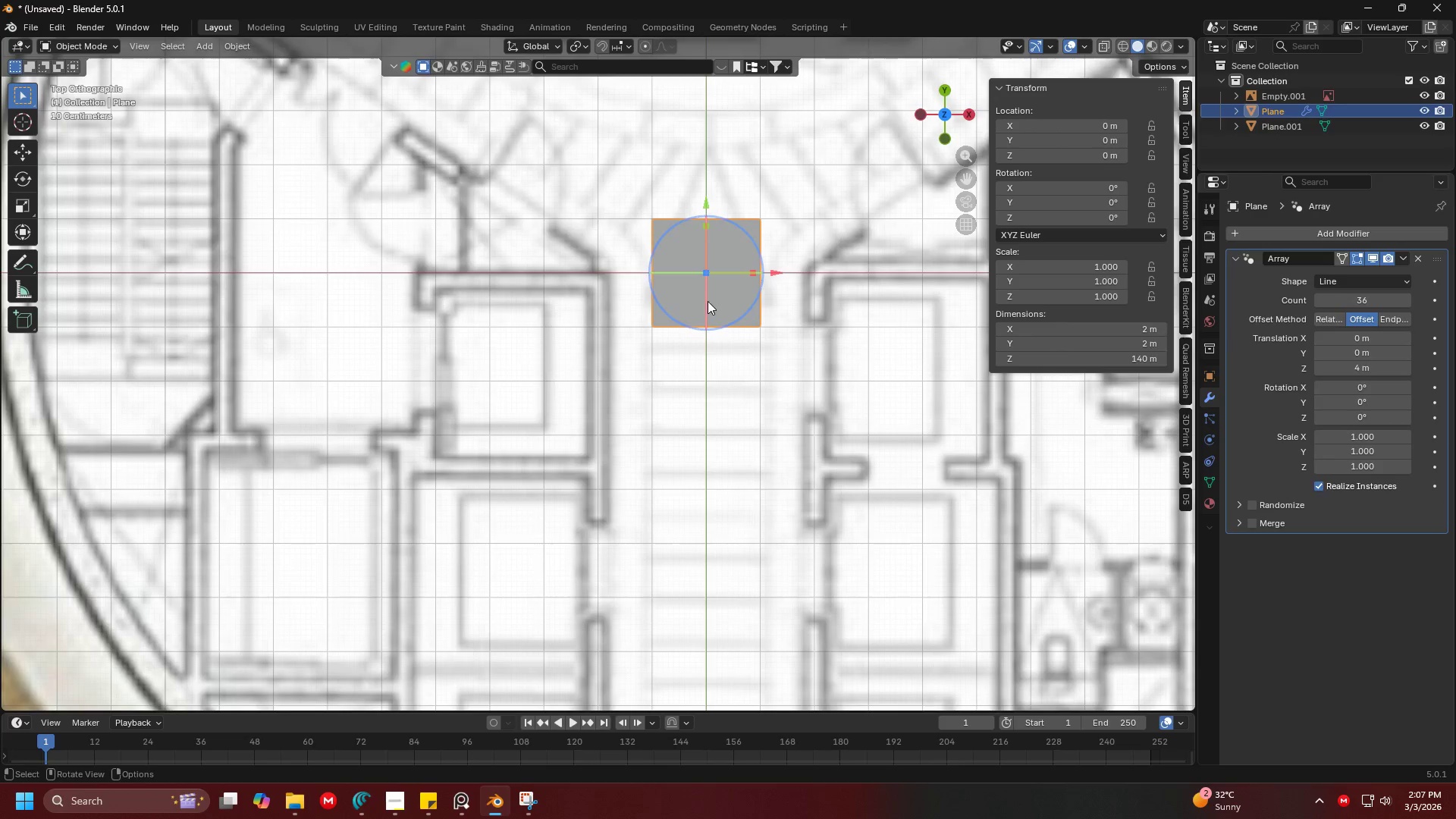 
key(G)
 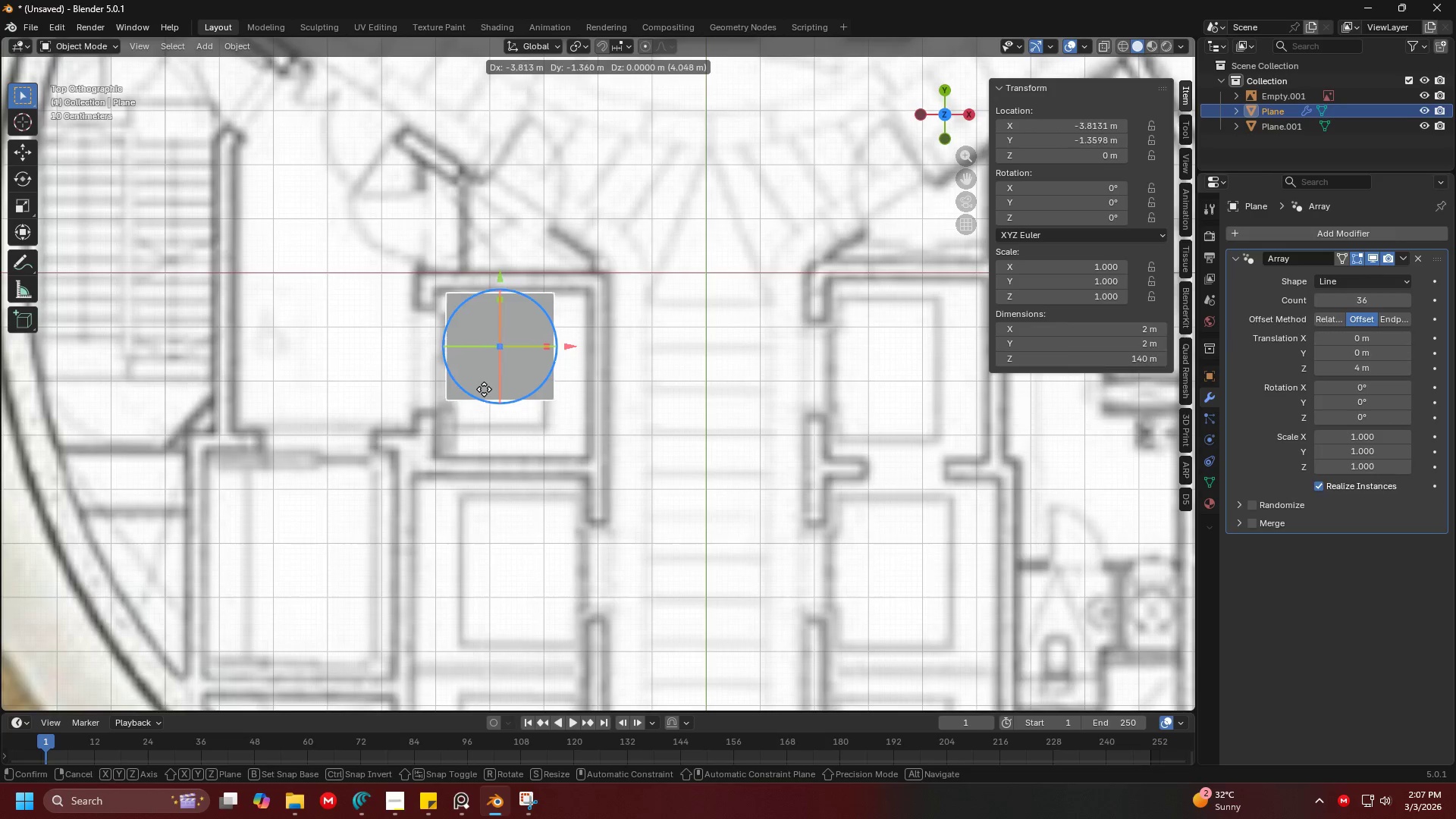 
key(Escape)
 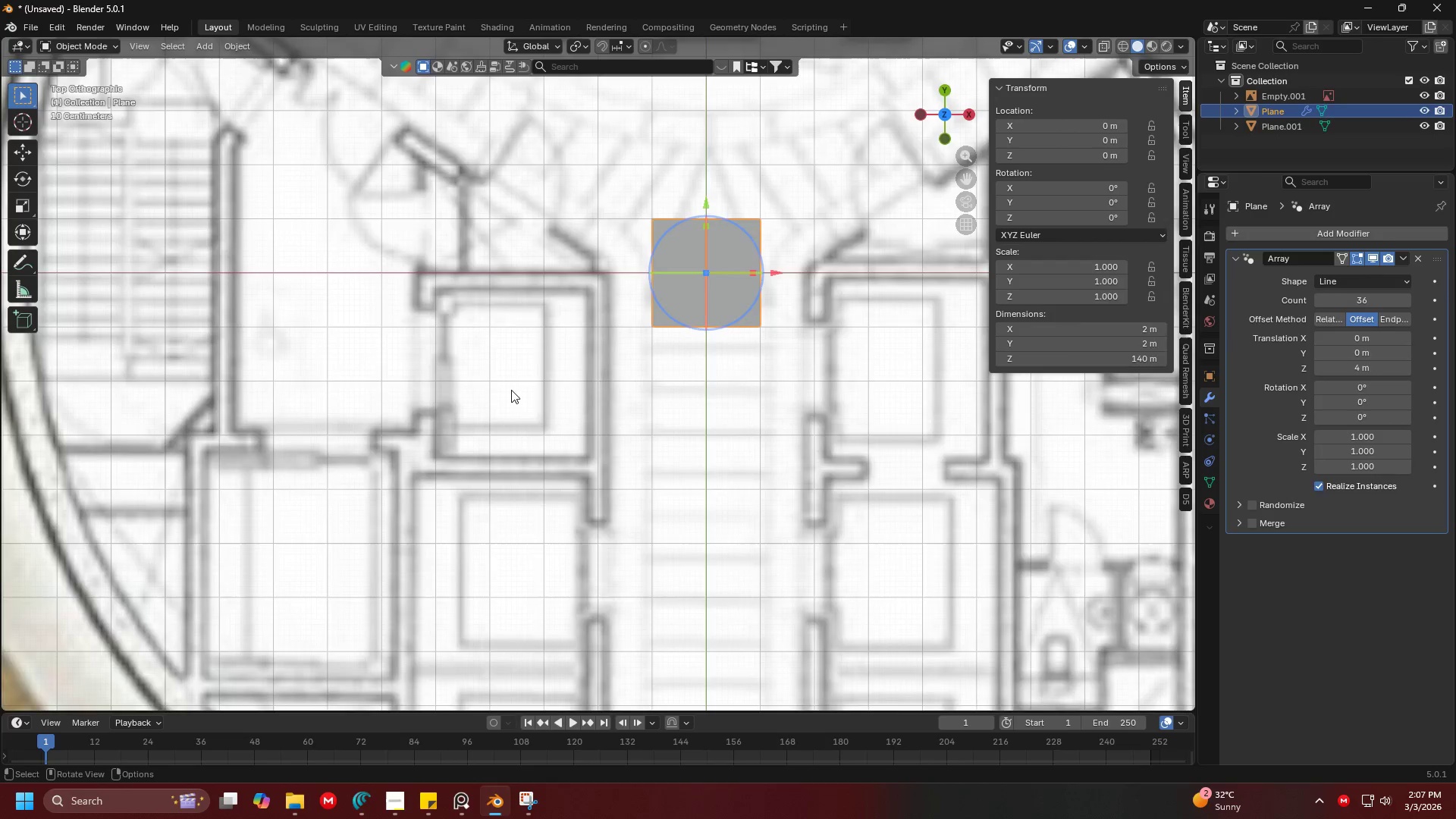 
hold_key(key=ShiftLeft, duration=0.31)
 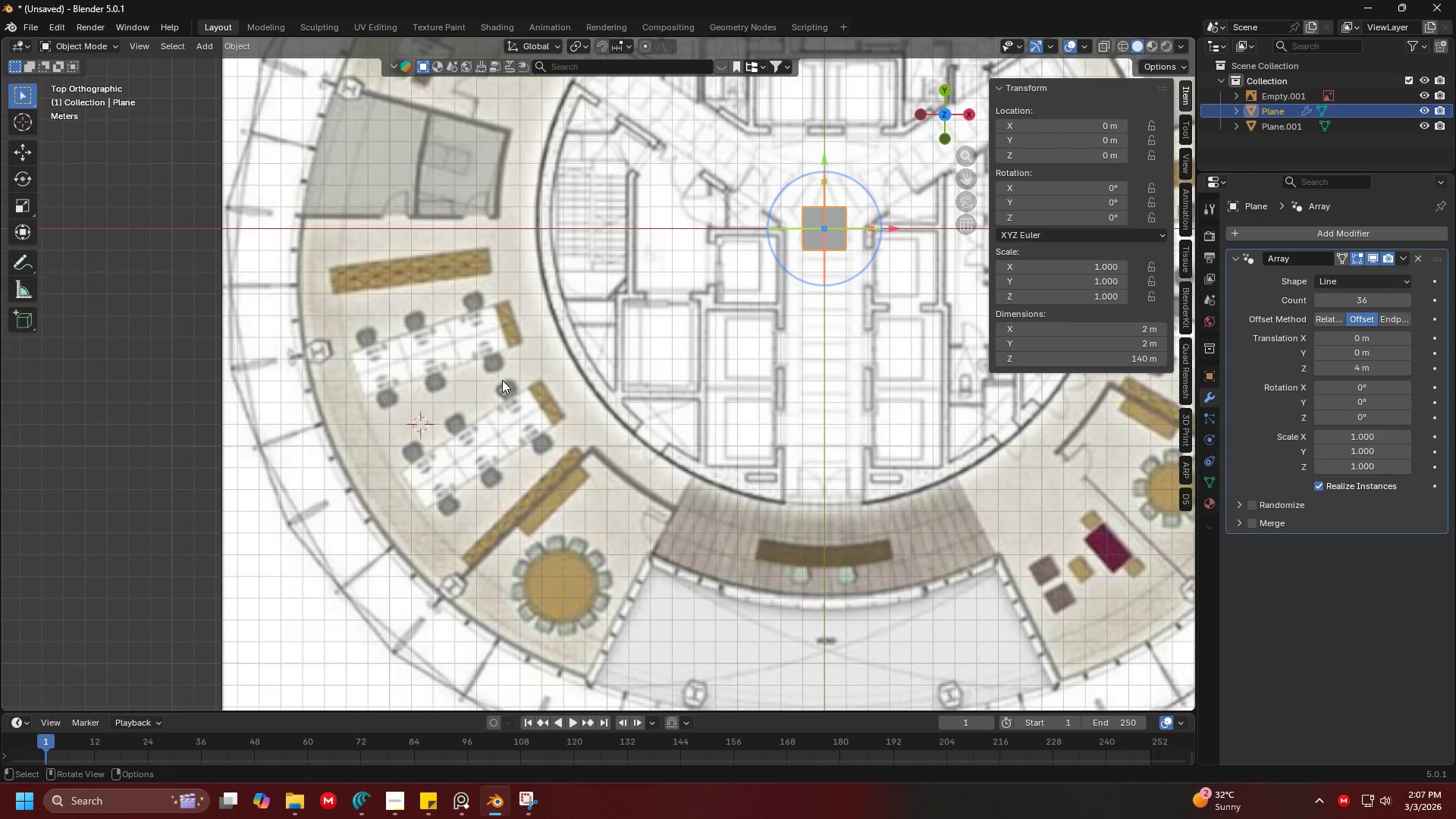 
scroll: coordinate [607, 413], scroll_direction: down, amount: 5.0
 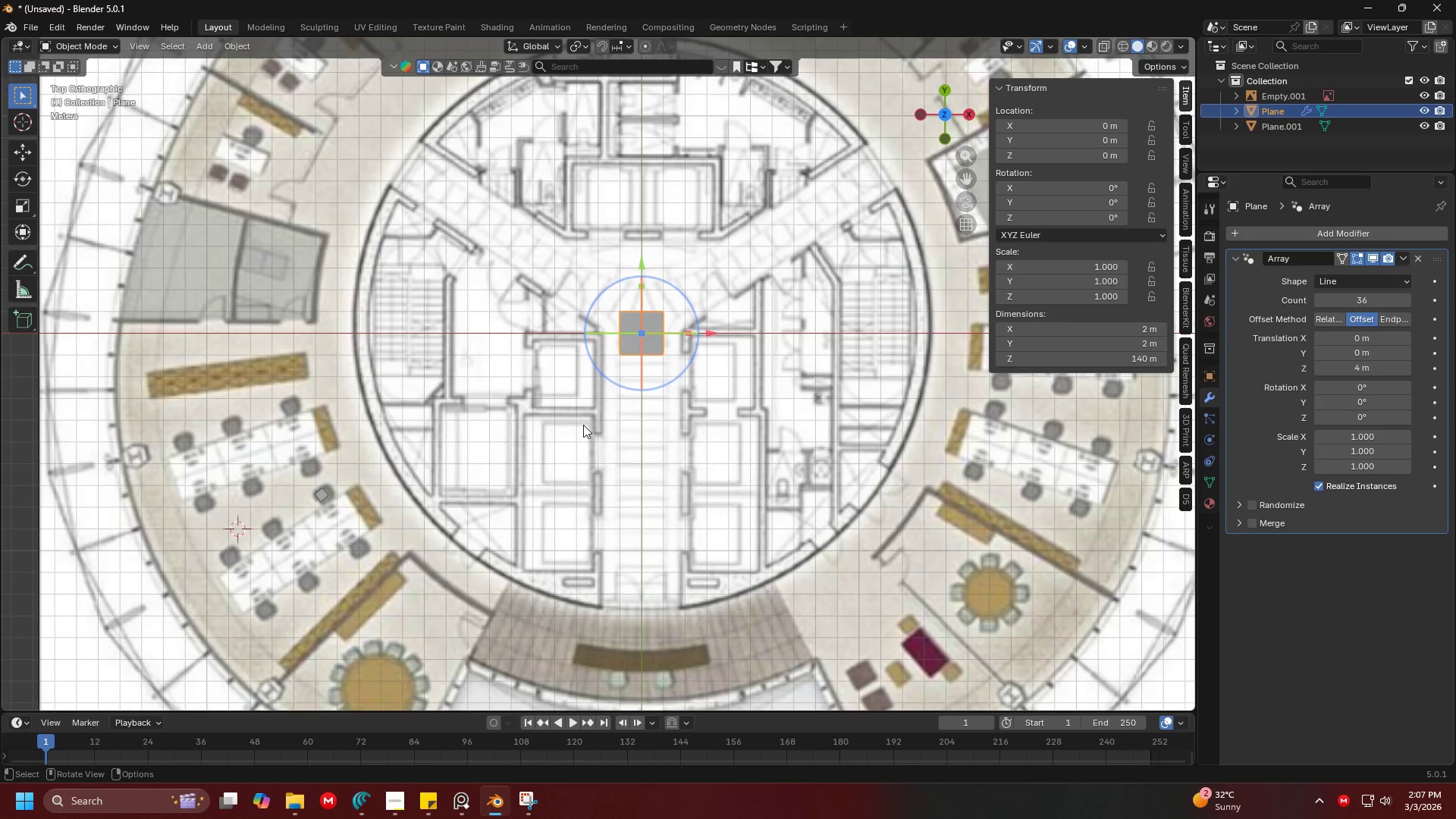 
left_click([503, 386])
 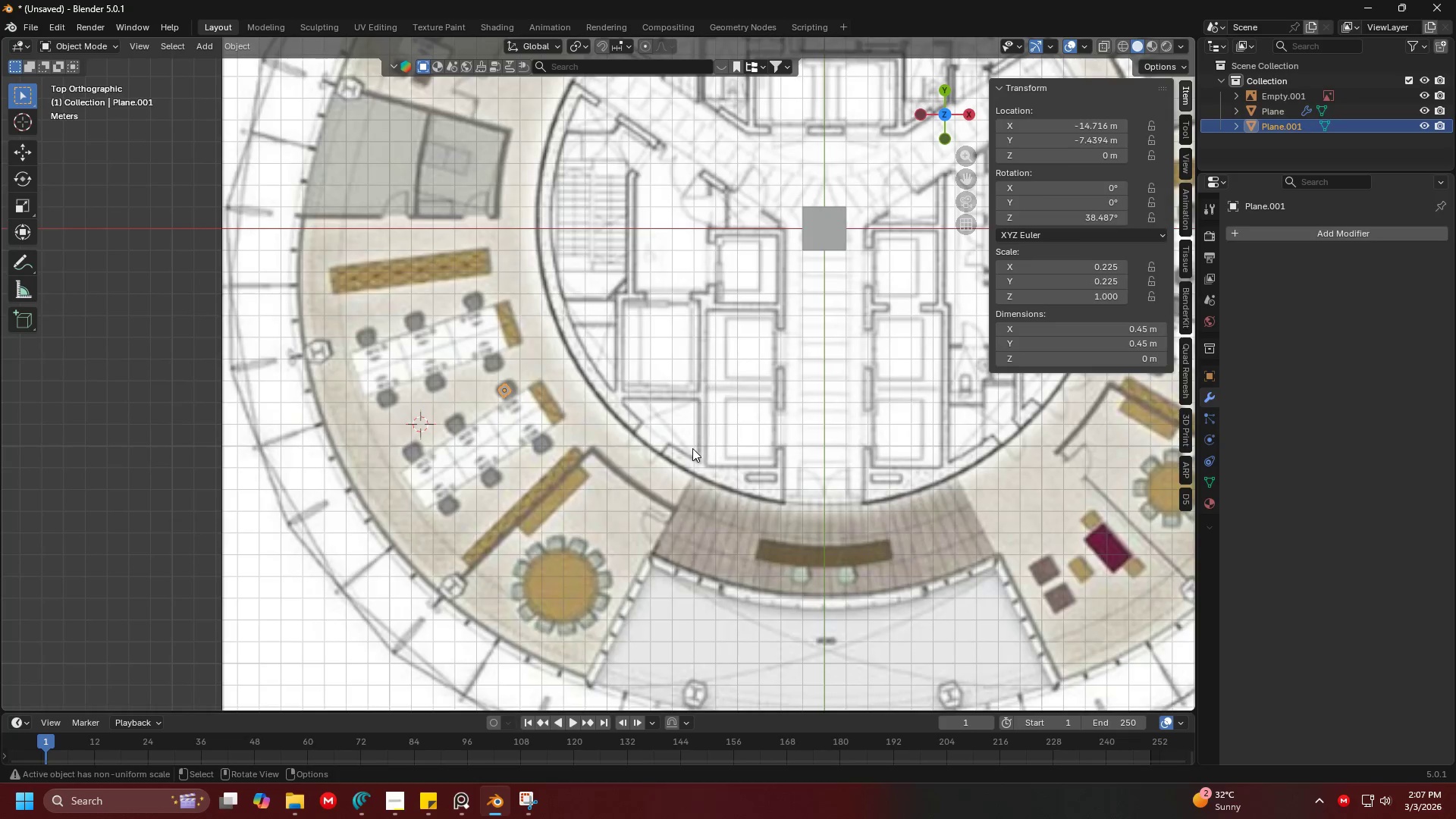 
key(Delete)
 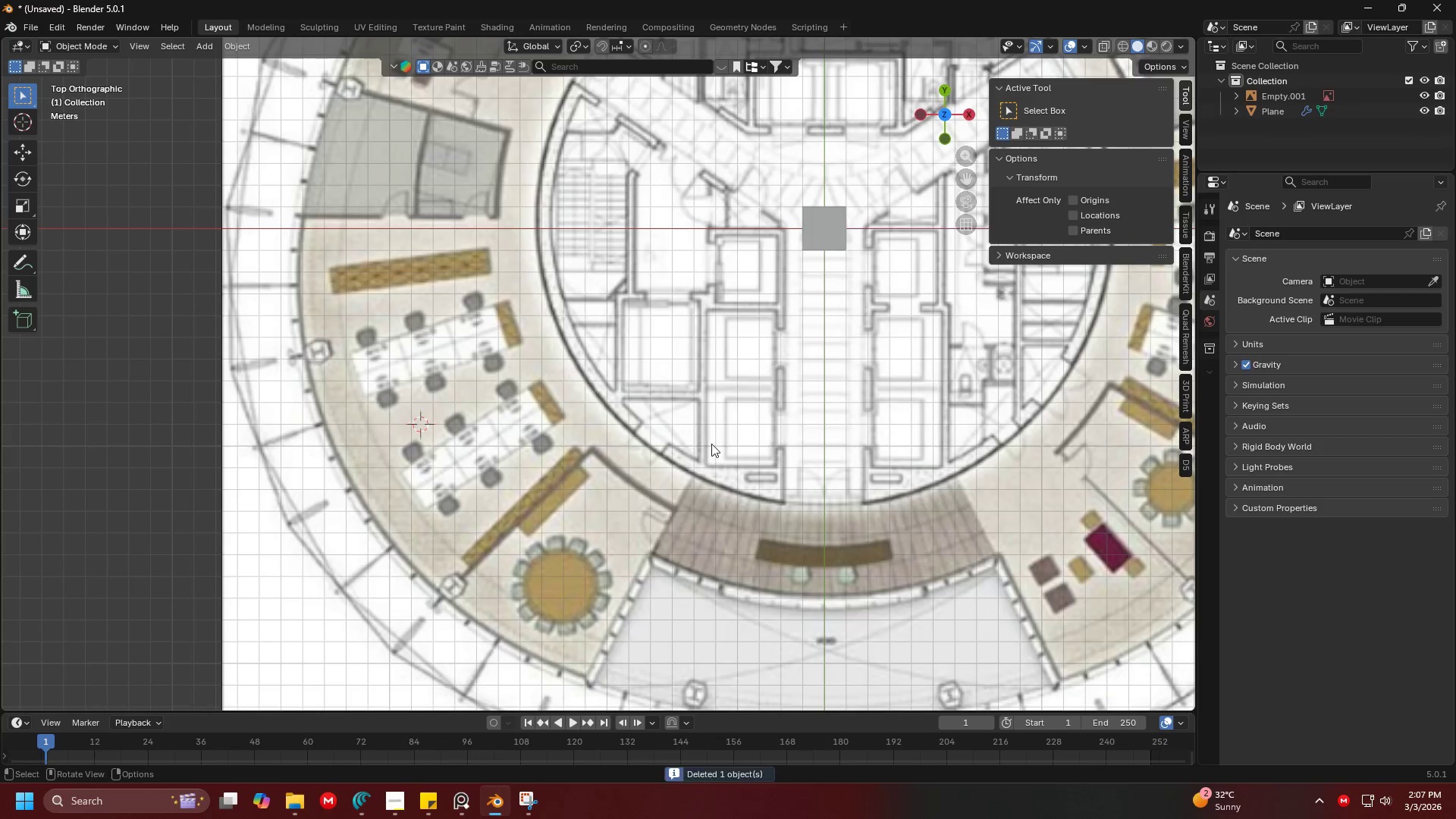 
key(Backspace)
 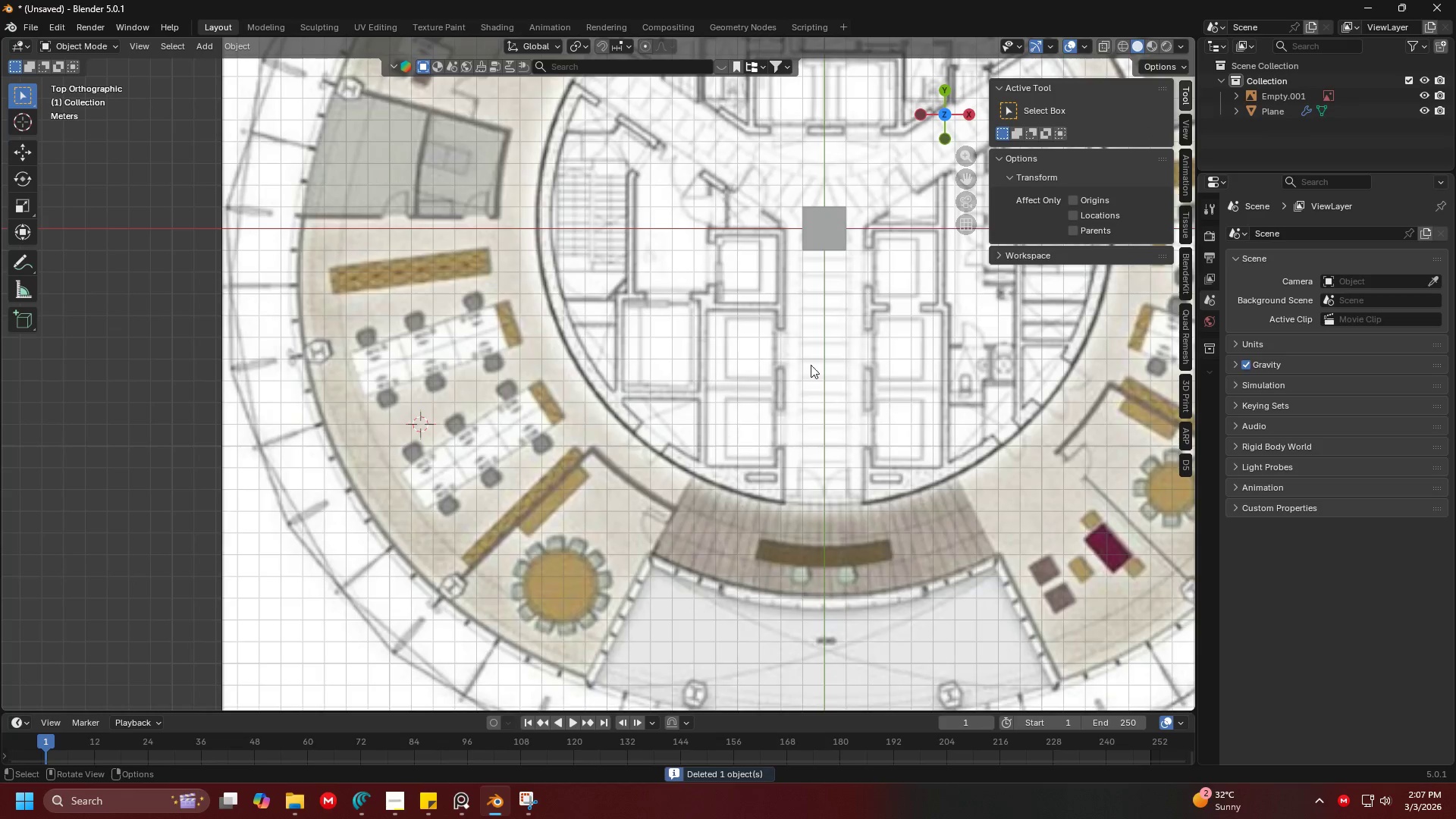 
scroll: coordinate [811, 364], scroll_direction: down, amount: 5.0
 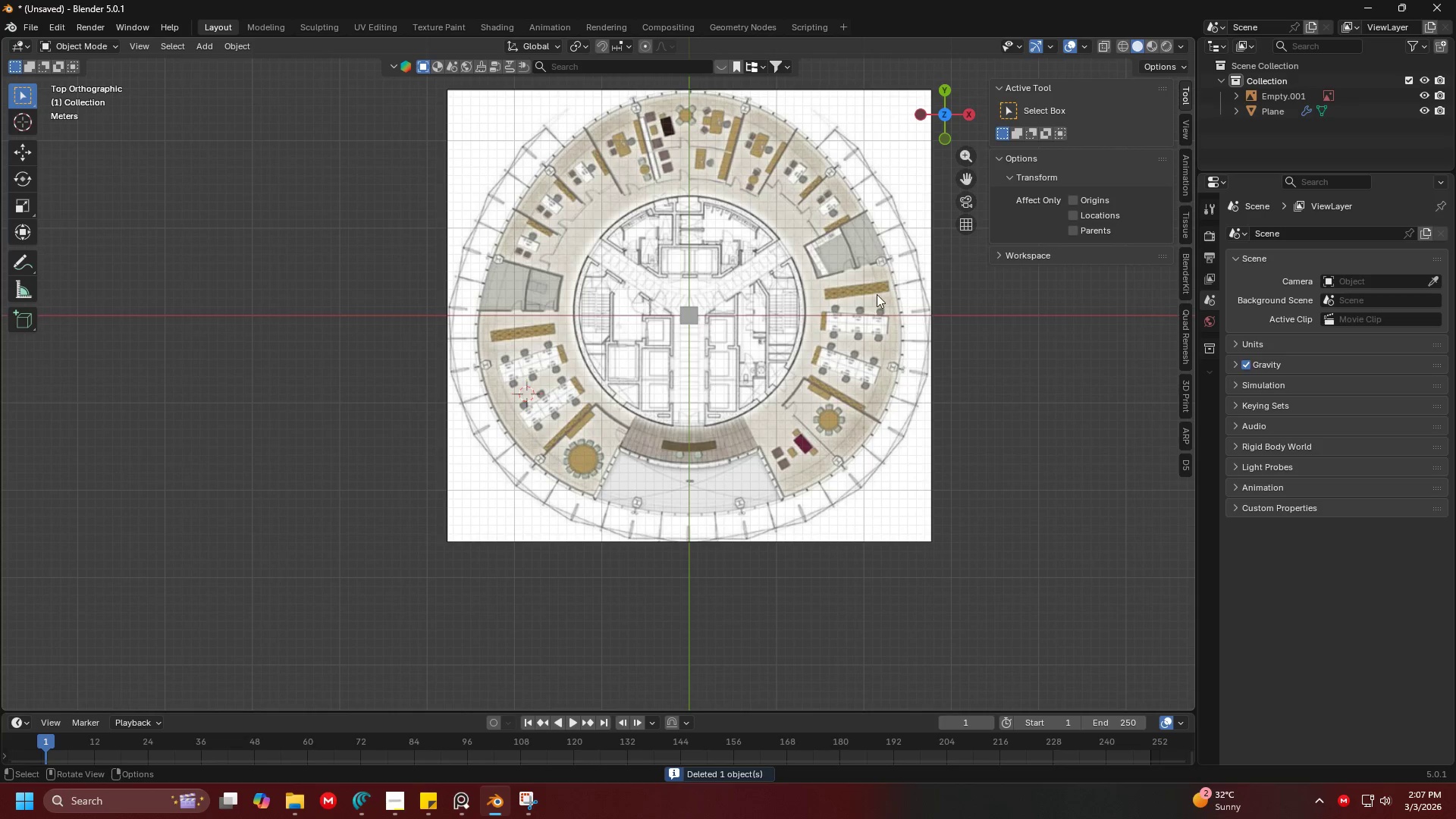 
left_click([877, 294])
 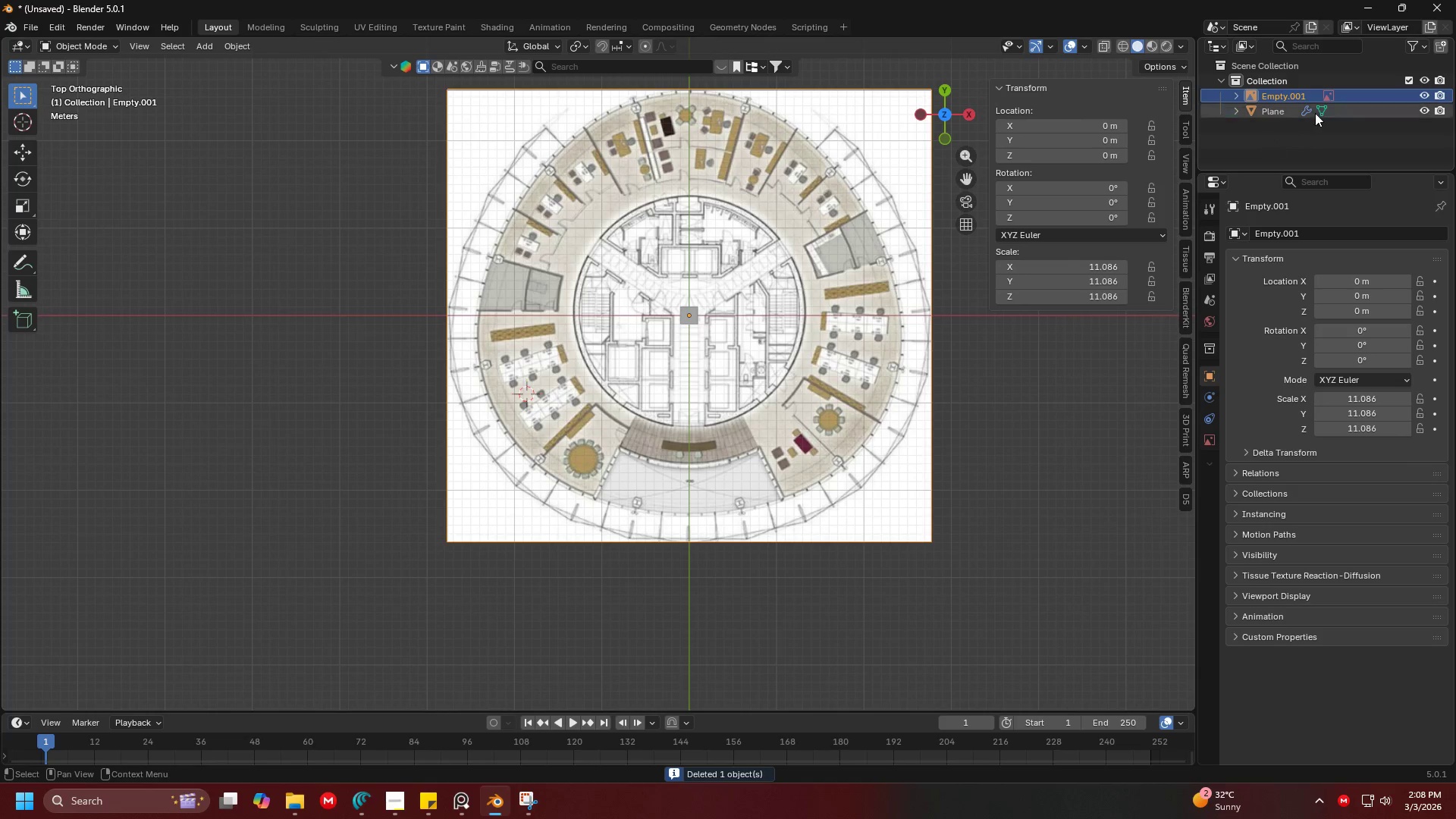 
double_click([1275, 95])
 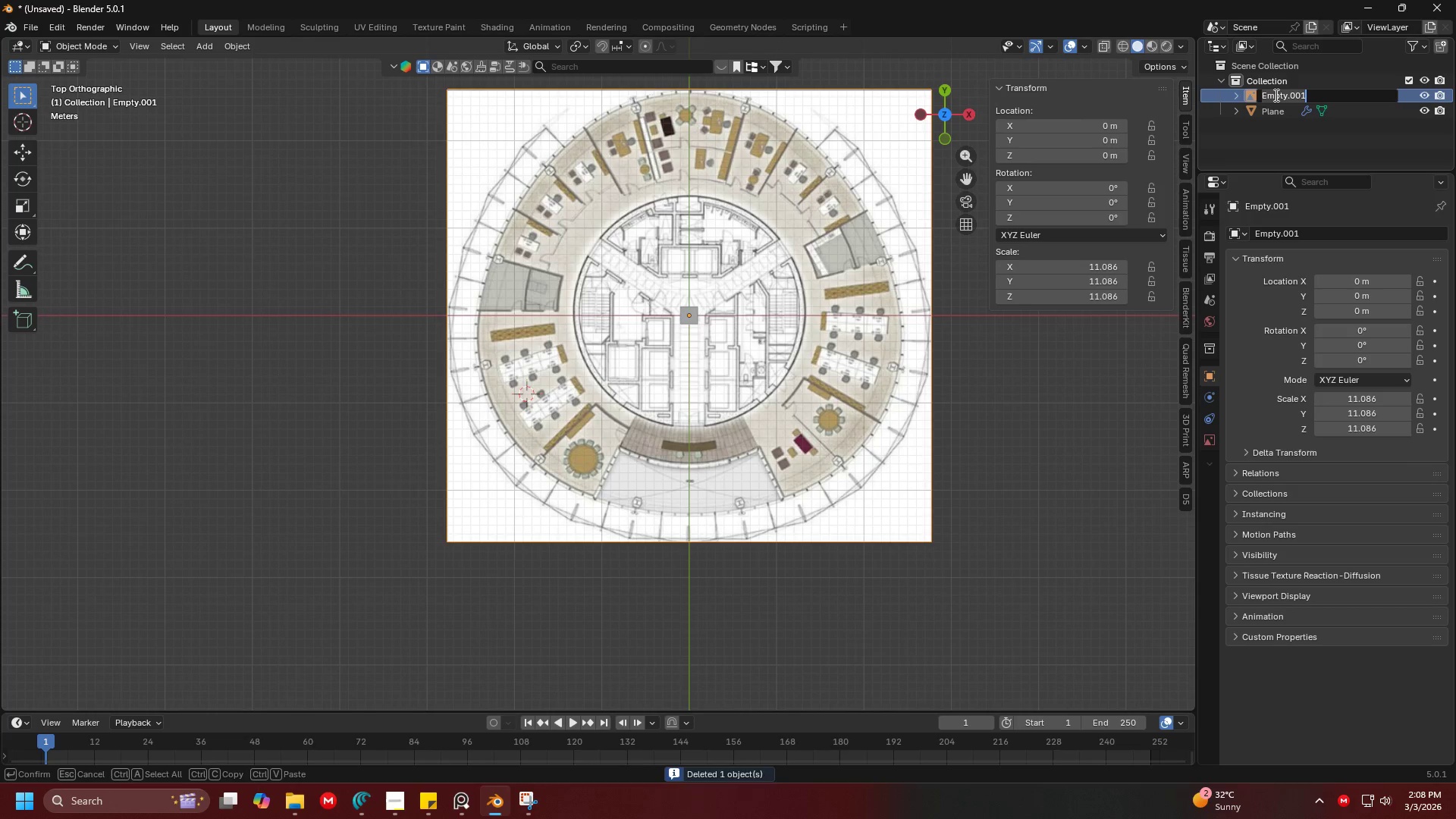 
type(Floor plan)
 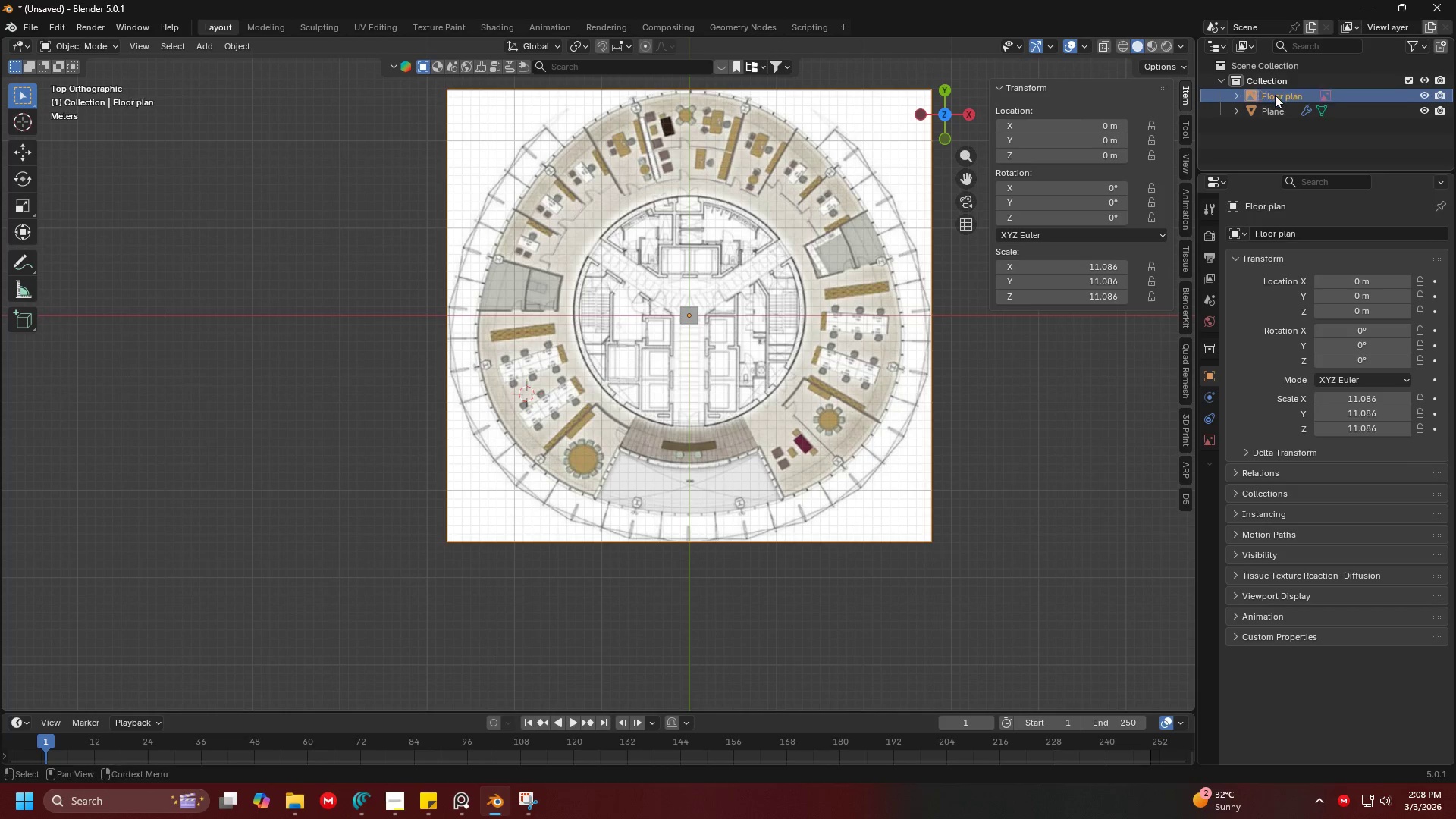 
key(Enter)
 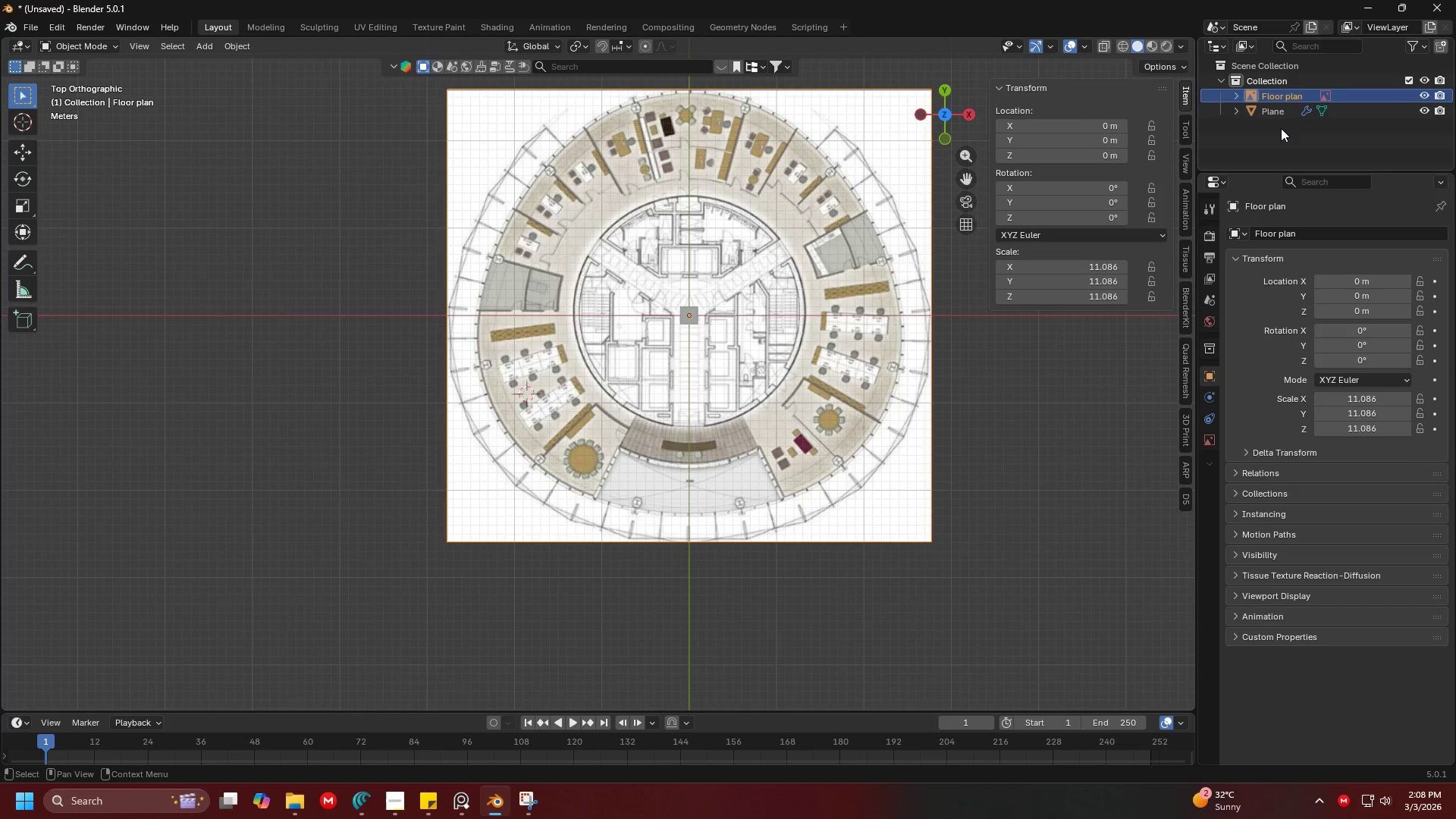 
left_click([1284, 143])
 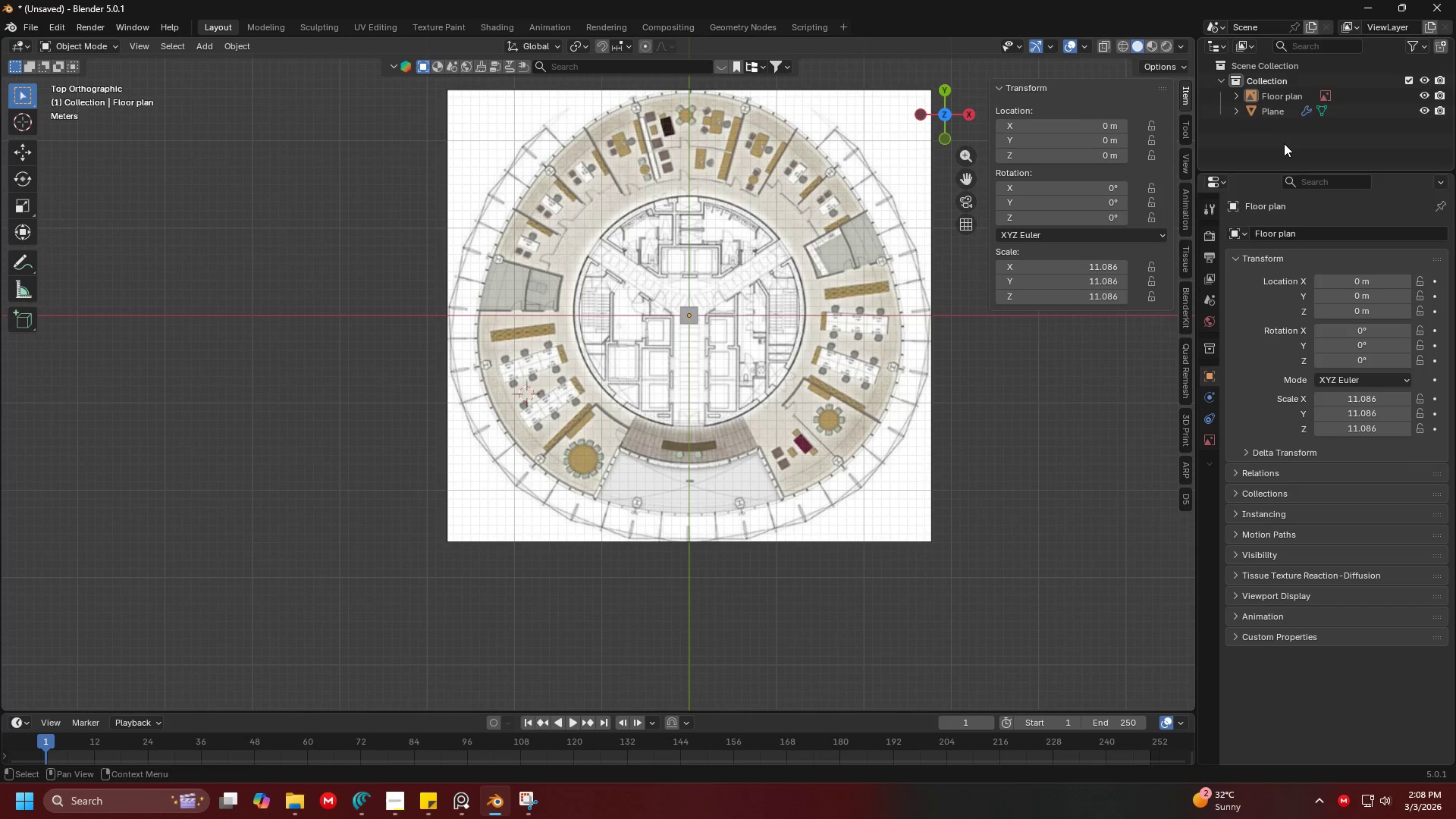 
right_click([1284, 143])
 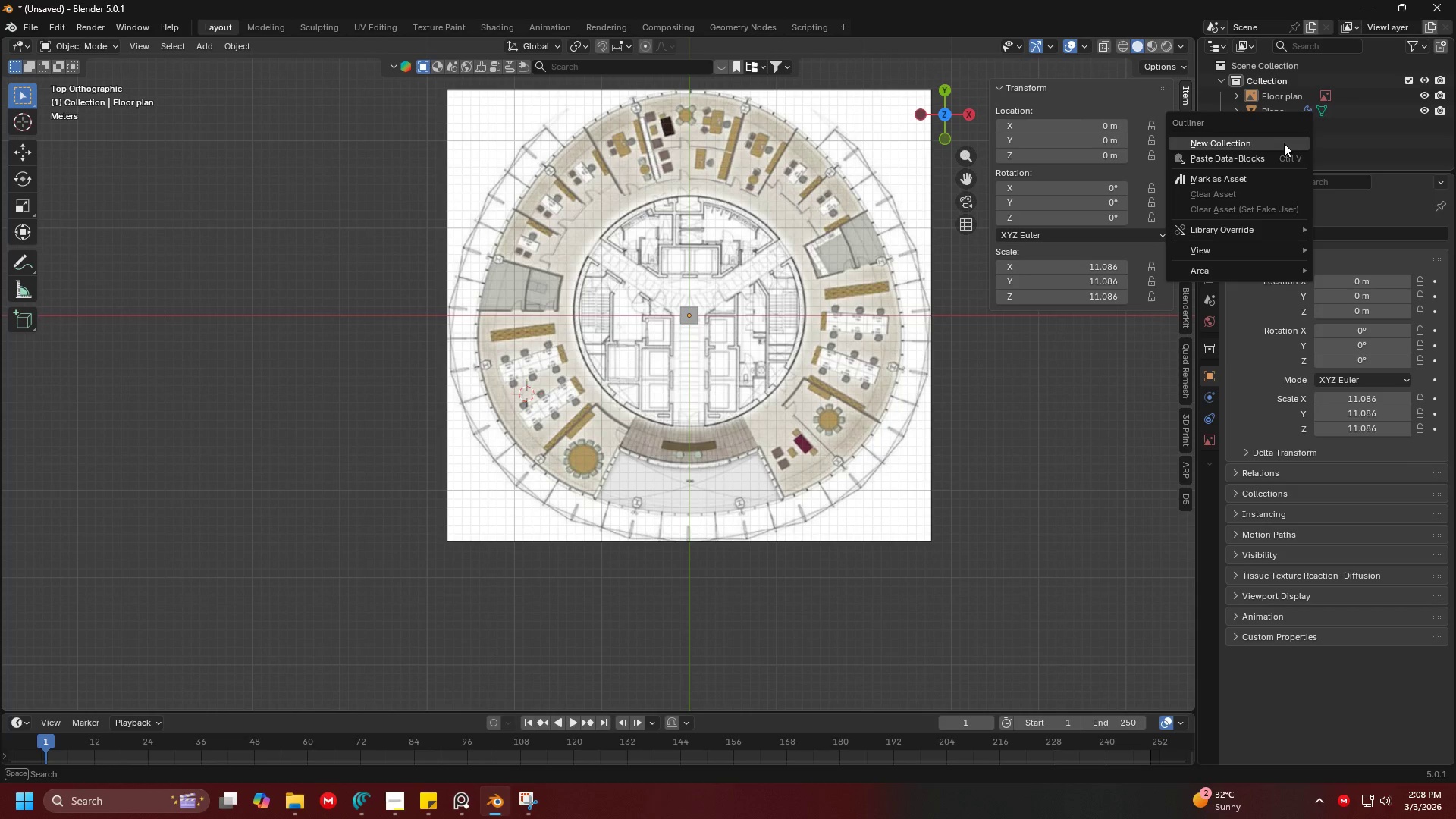 
left_click([1284, 143])
 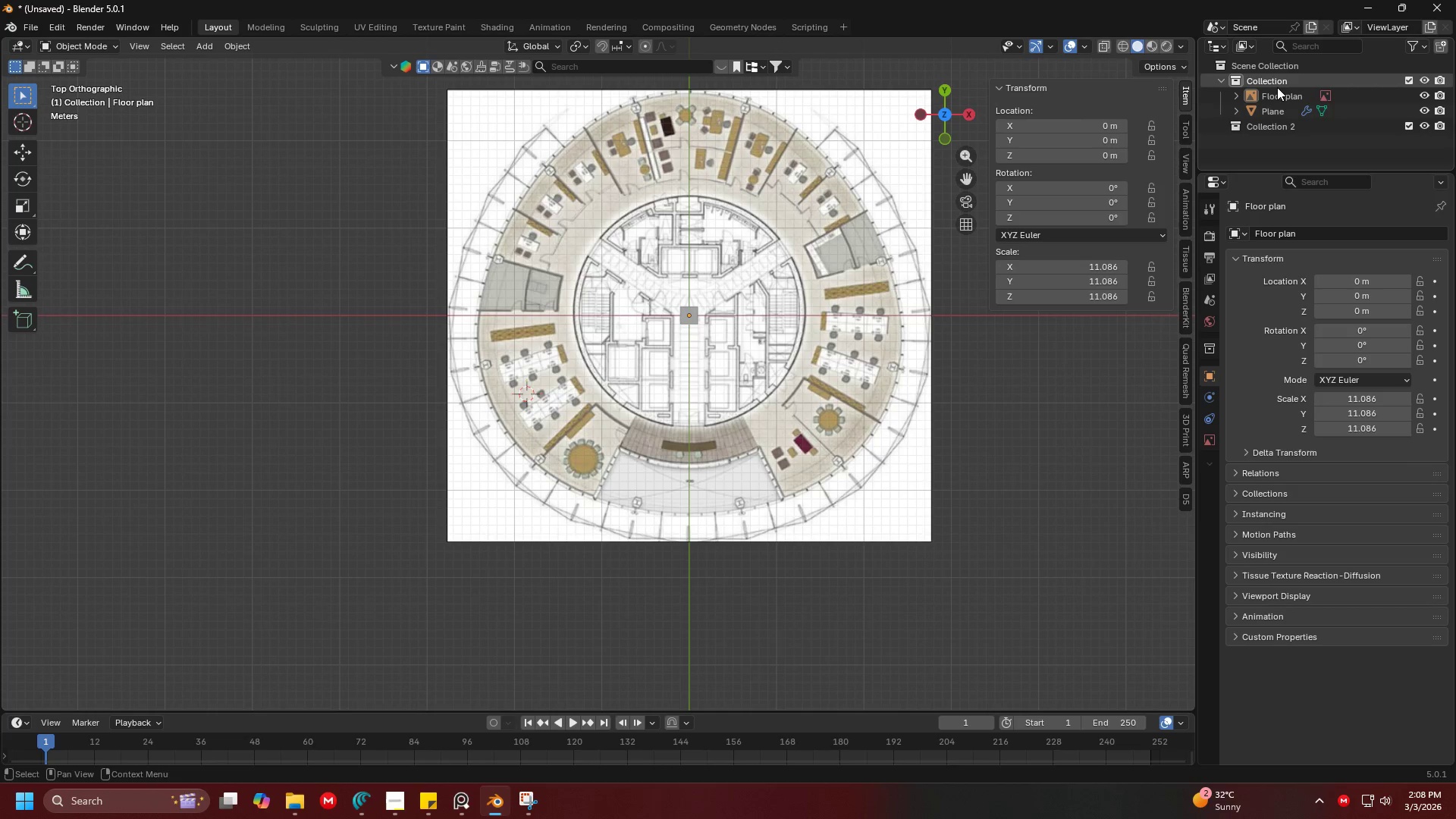 
key(Shift+ShiftLeft)
 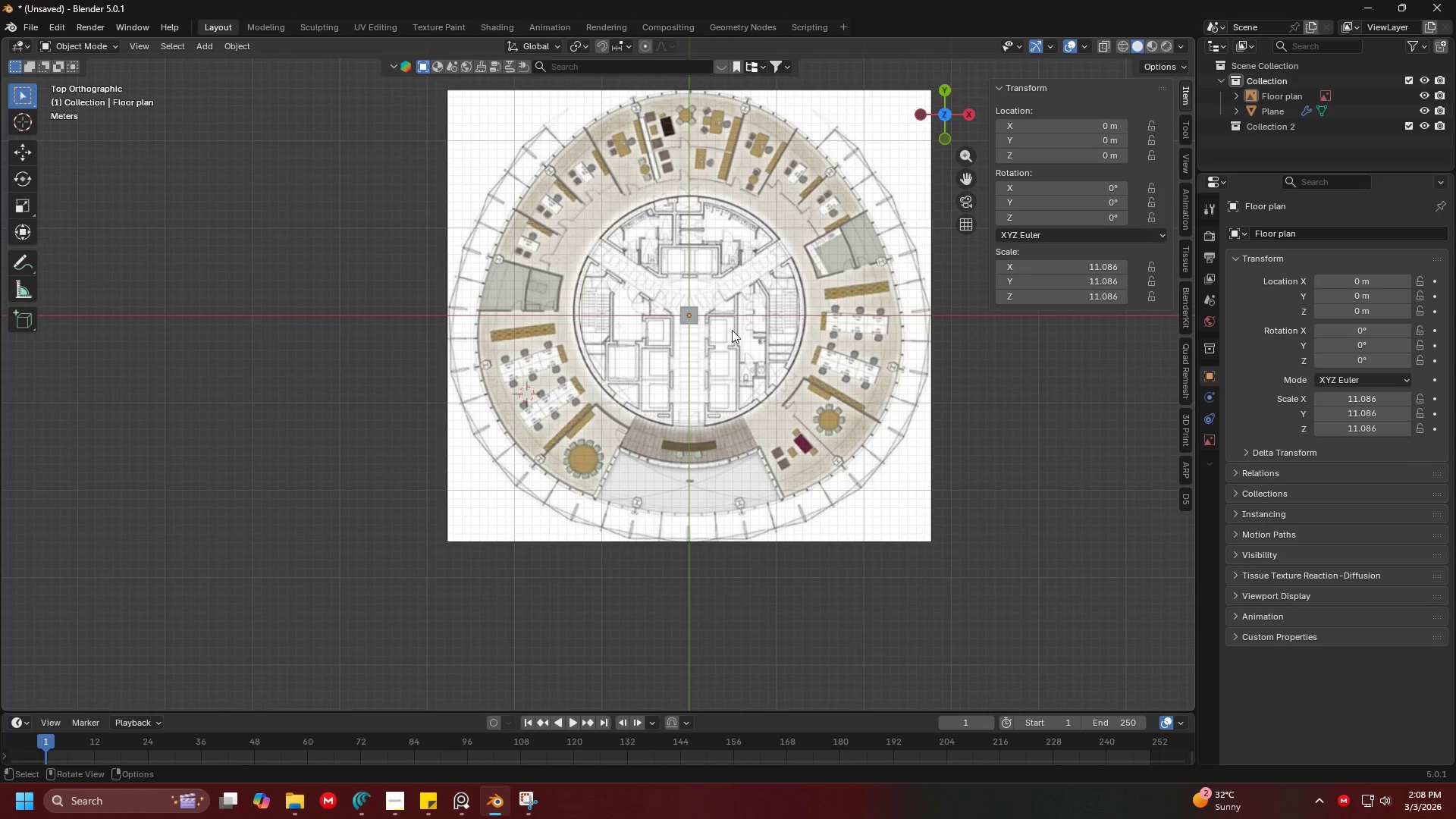 
scroll: coordinate [732, 330], scroll_direction: down, amount: 1.0
 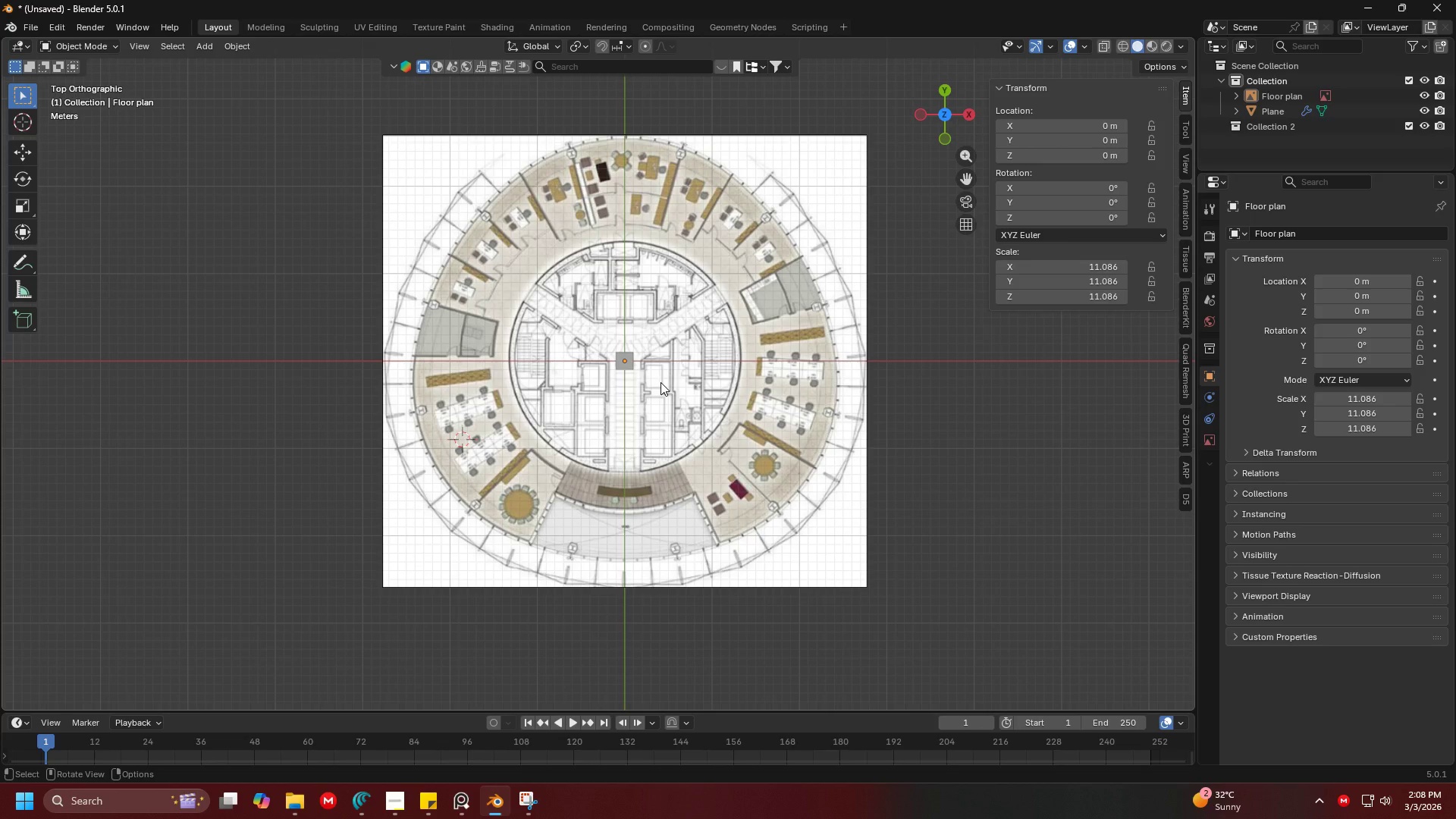 
scroll: coordinate [661, 382], scroll_direction: up, amount: 2.0
 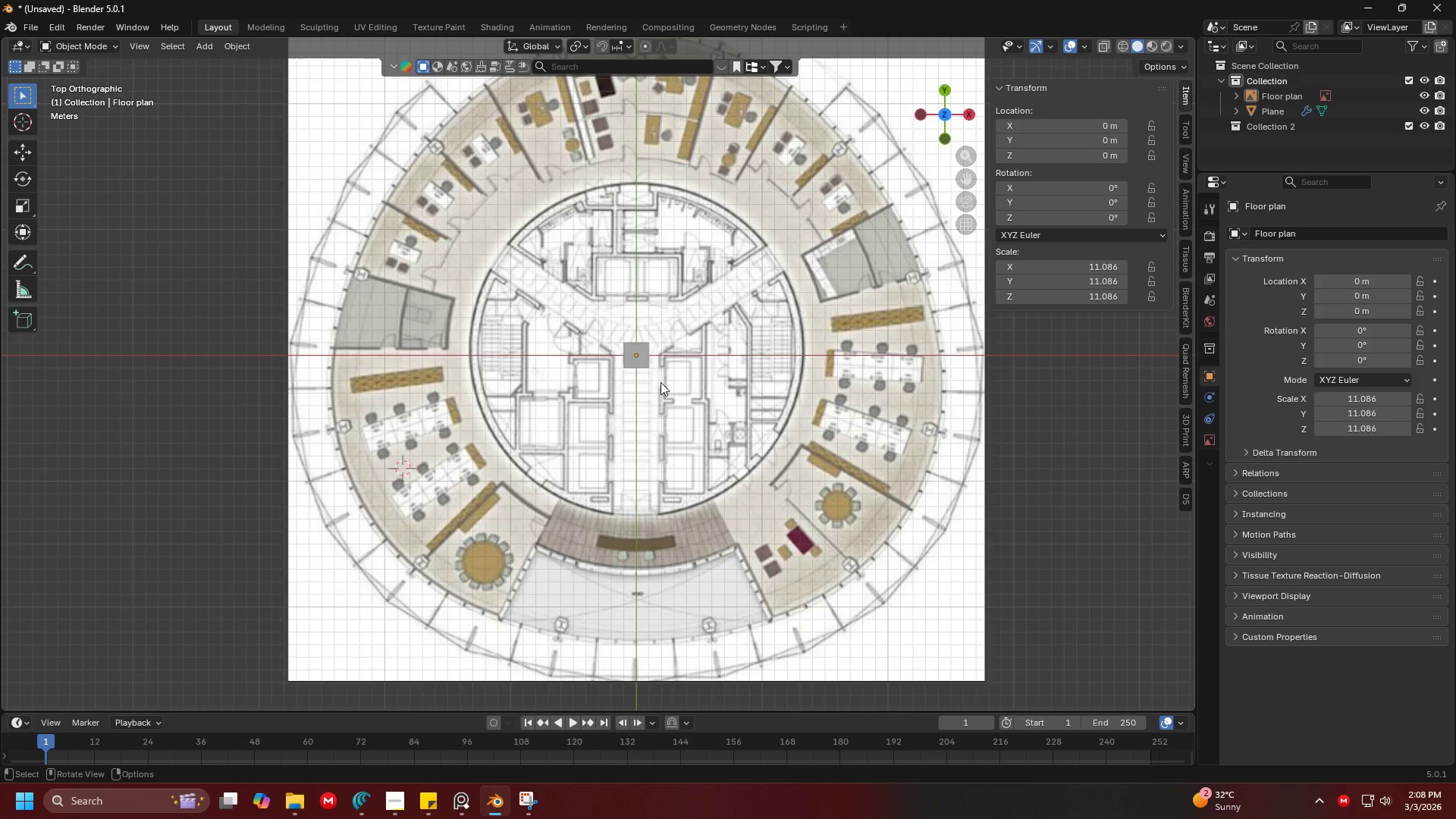 
scroll: coordinate [661, 382], scroll_direction: down, amount: 2.0
 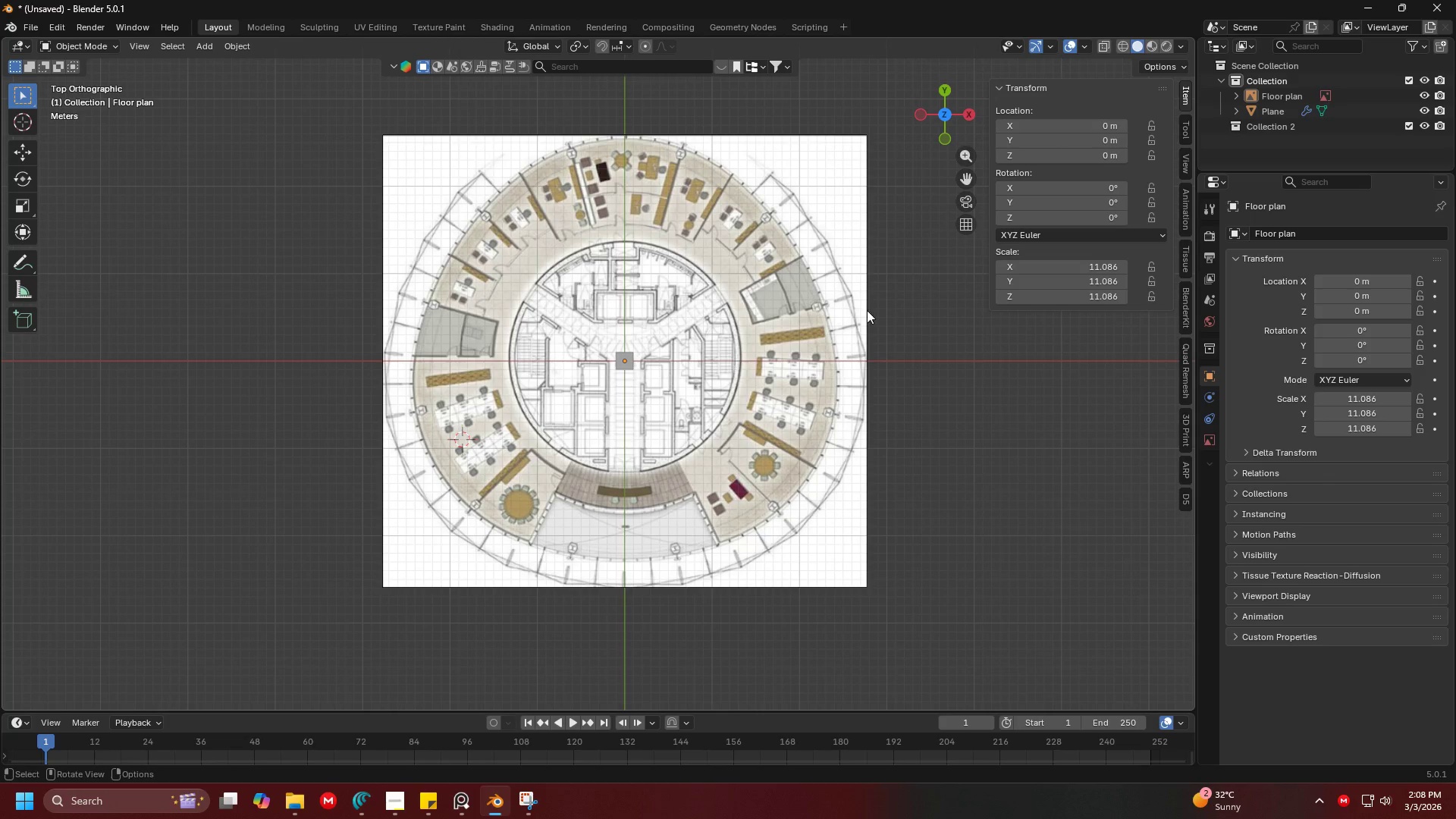 
double_click([1274, 106])
 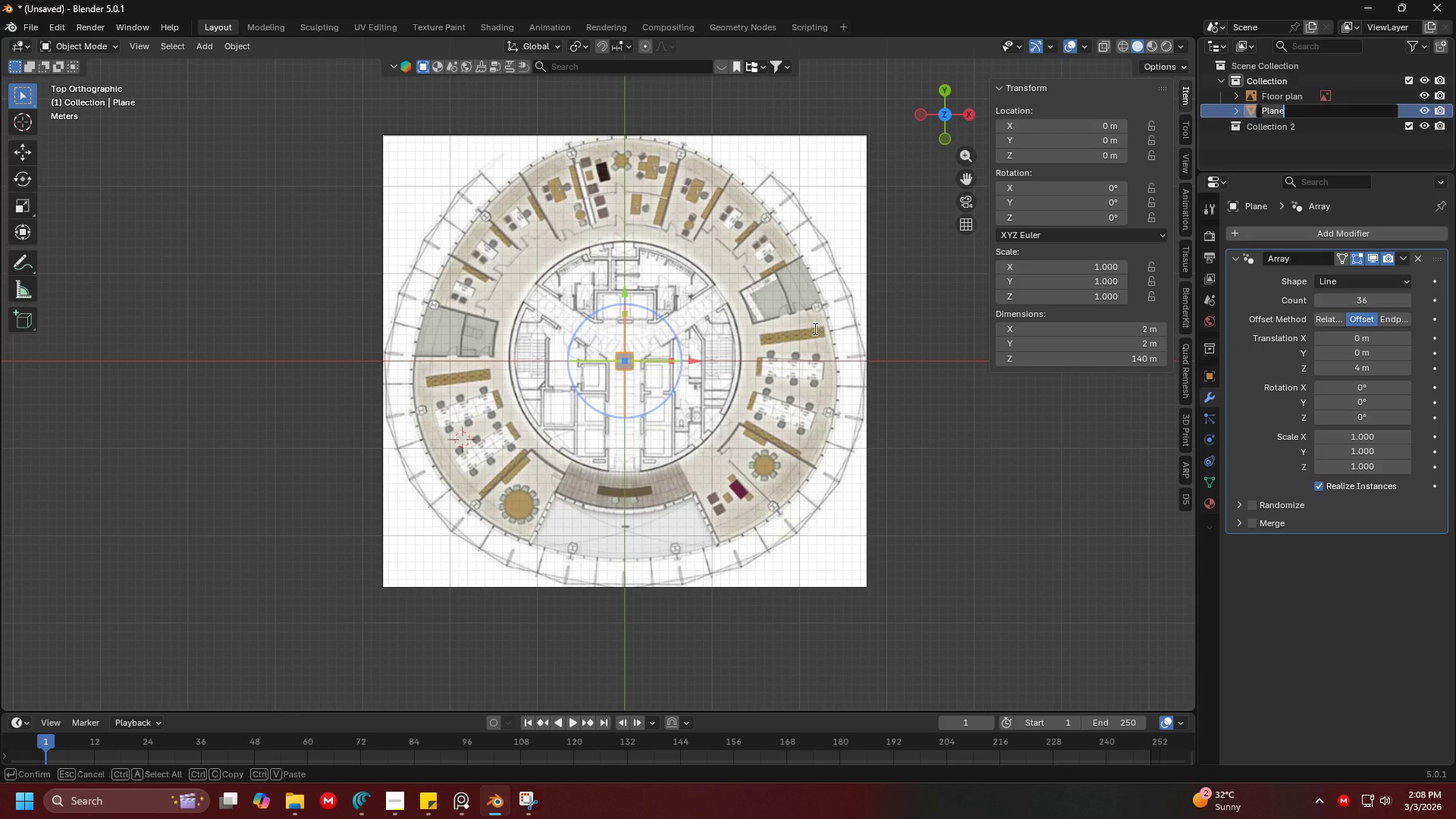 
type(Floors)
 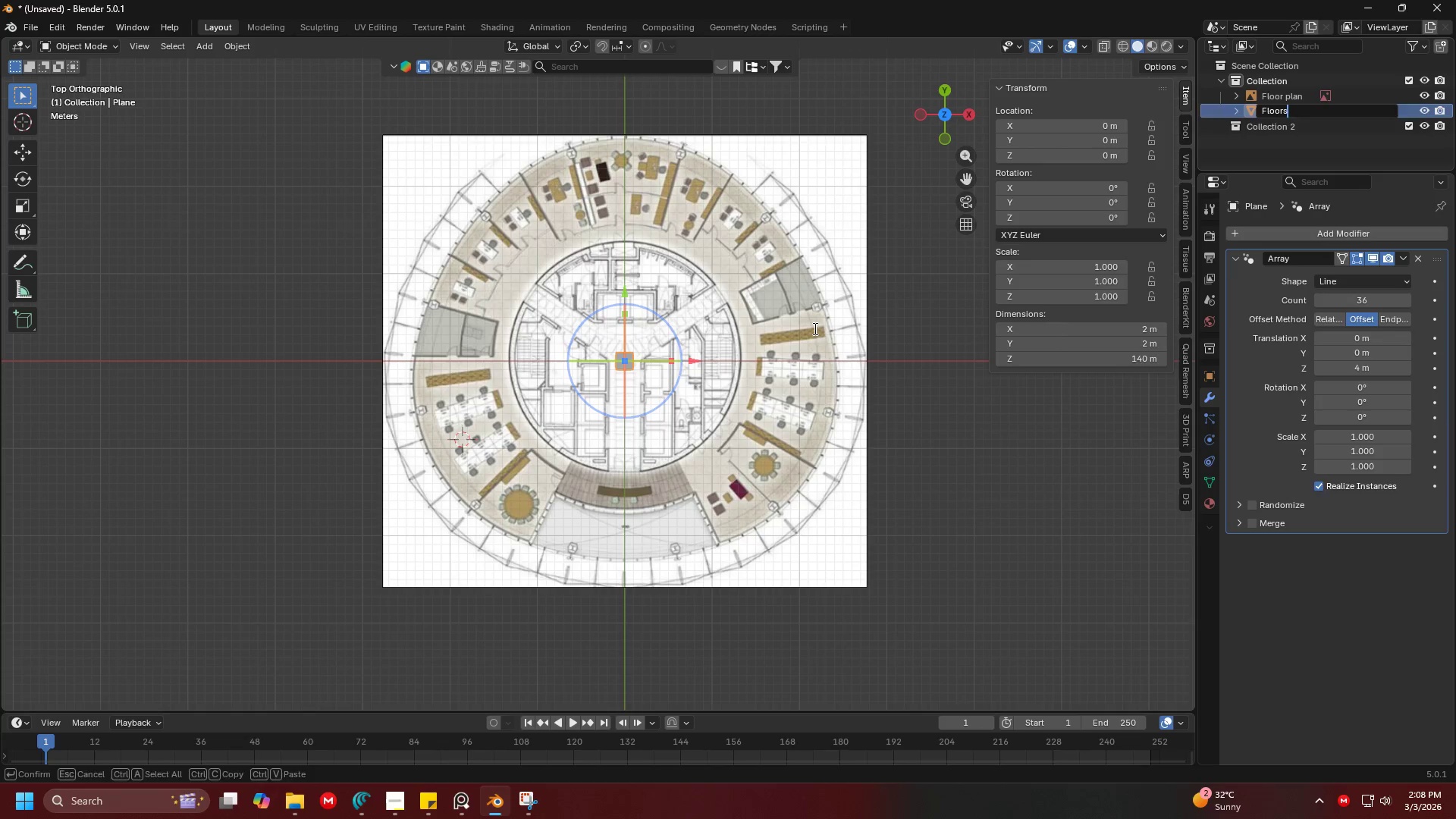 
key(Enter)
 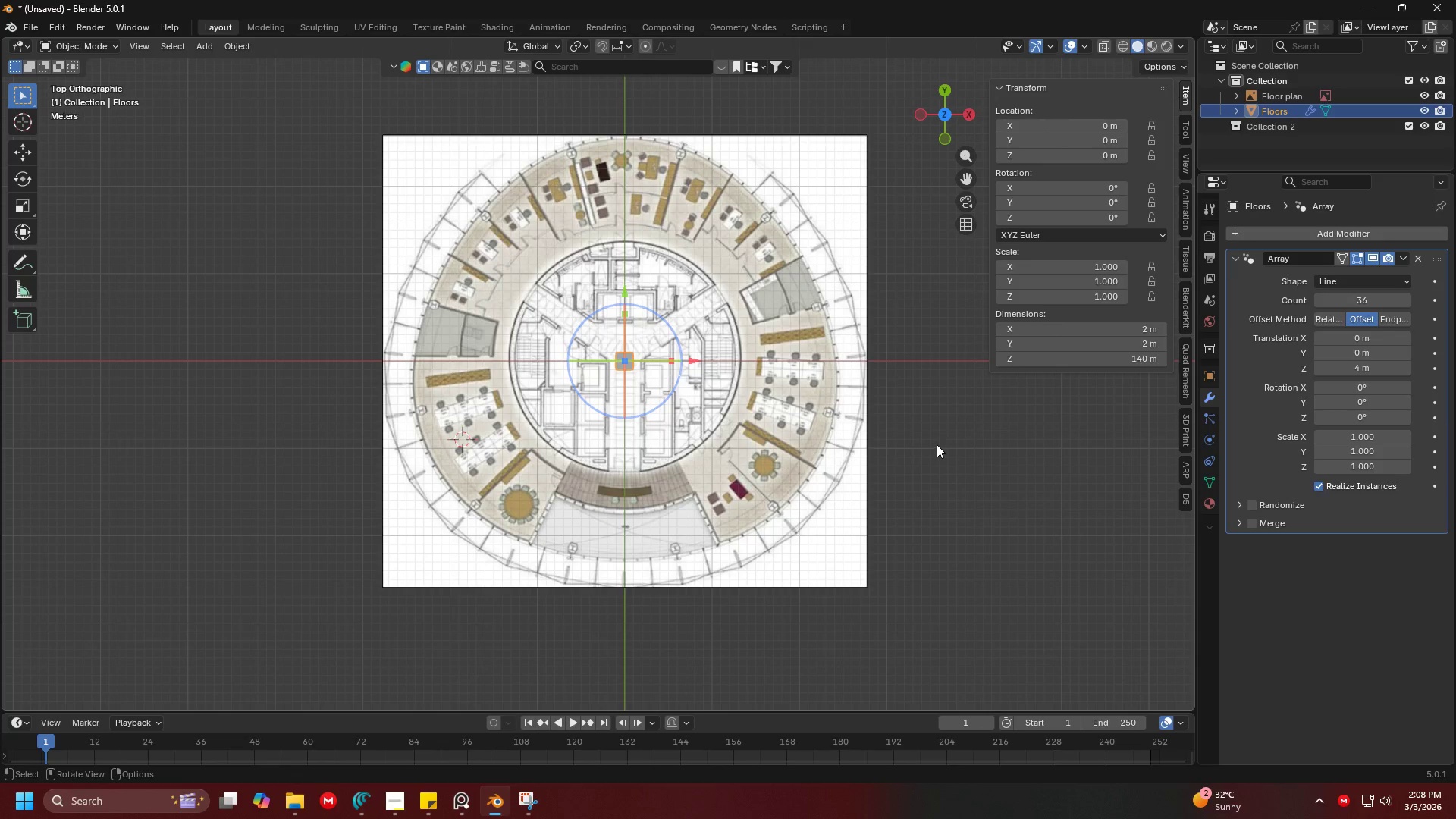 
scroll: coordinate [918, 416], scroll_direction: up, amount: 2.0
 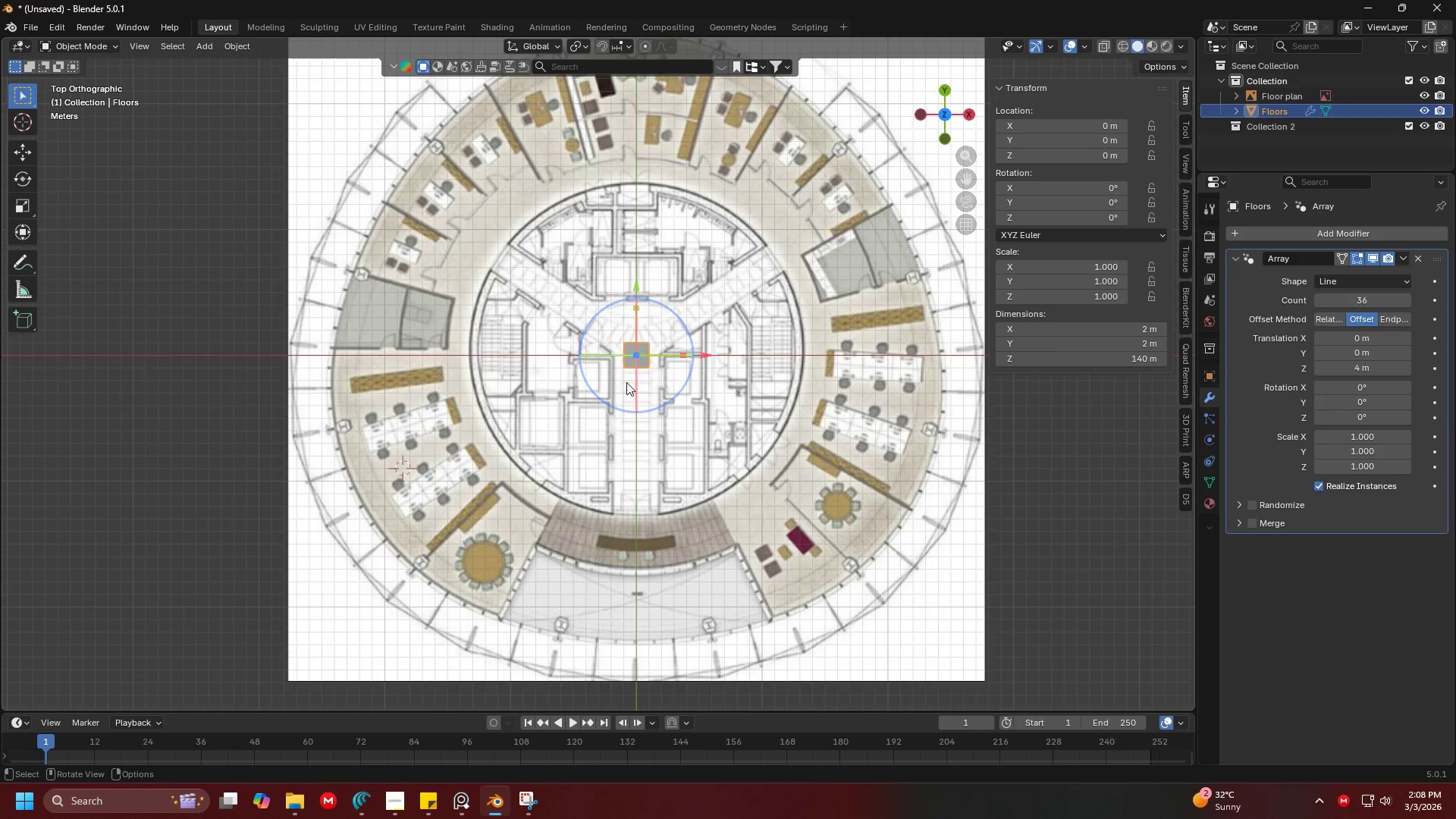 
hold_key(key=ShiftLeft, duration=1.5)
 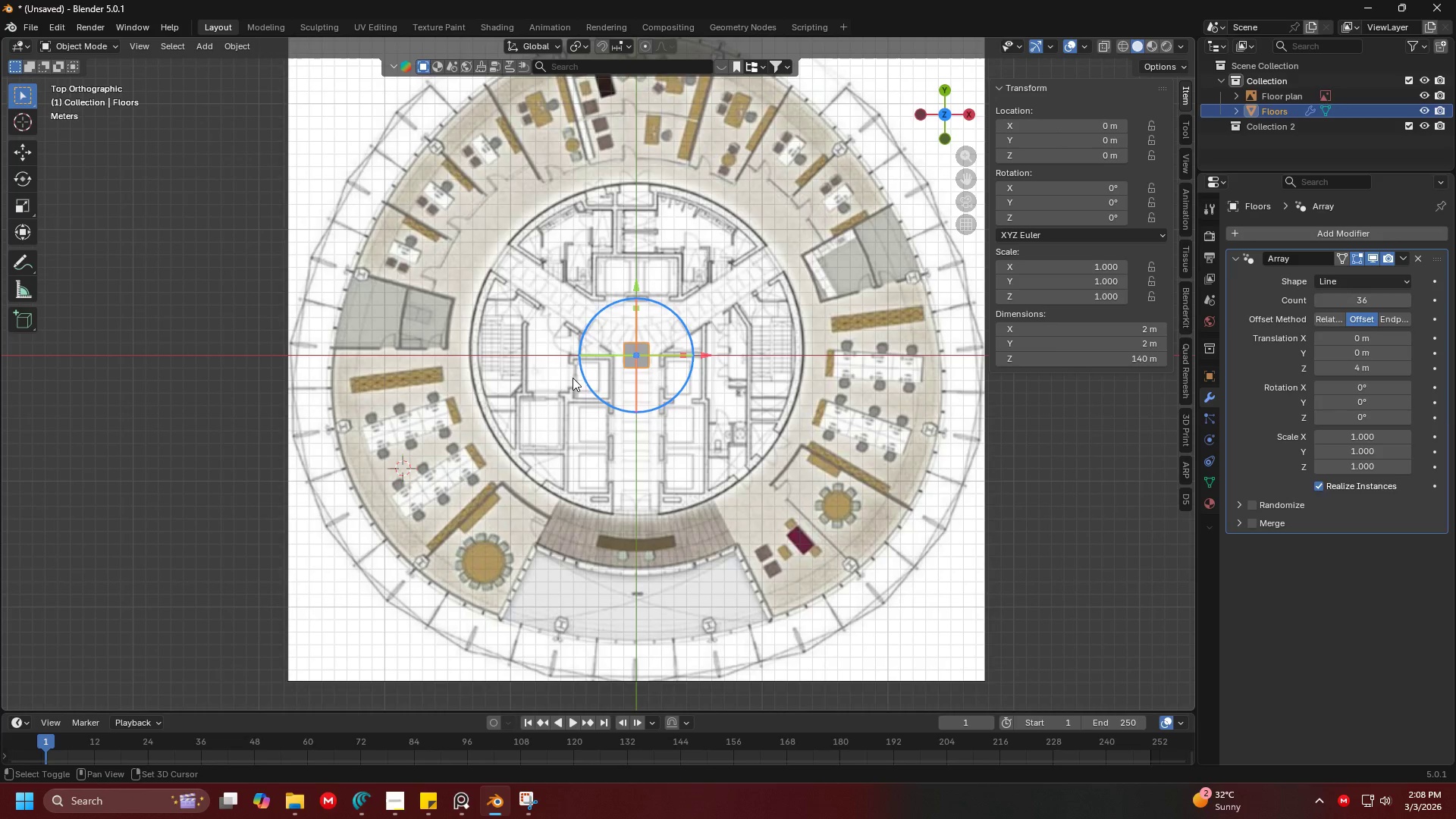 
hold_key(key=ShiftLeft, duration=1.22)
 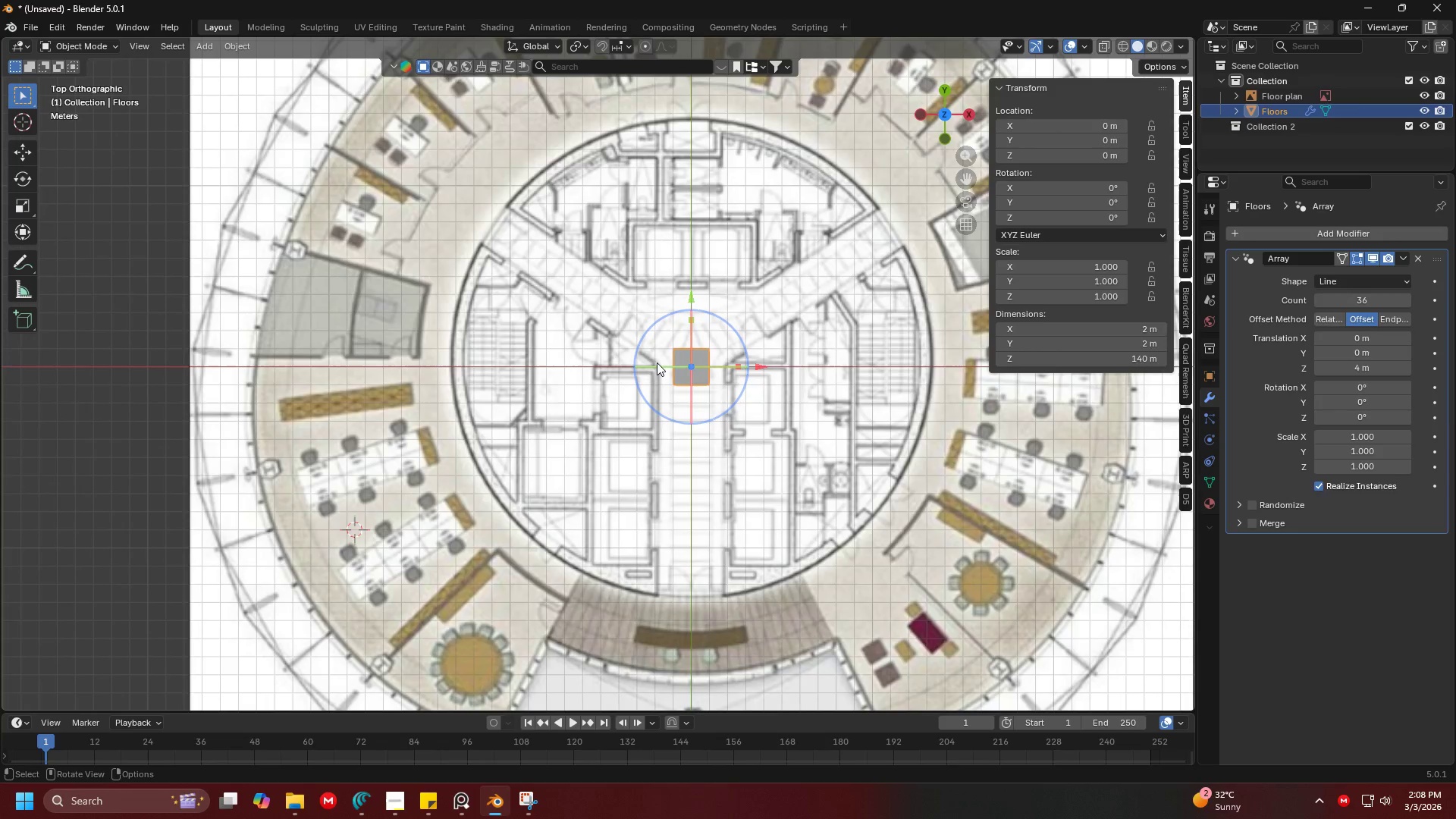 
scroll: coordinate [654, 363], scroll_direction: up, amount: 2.0
 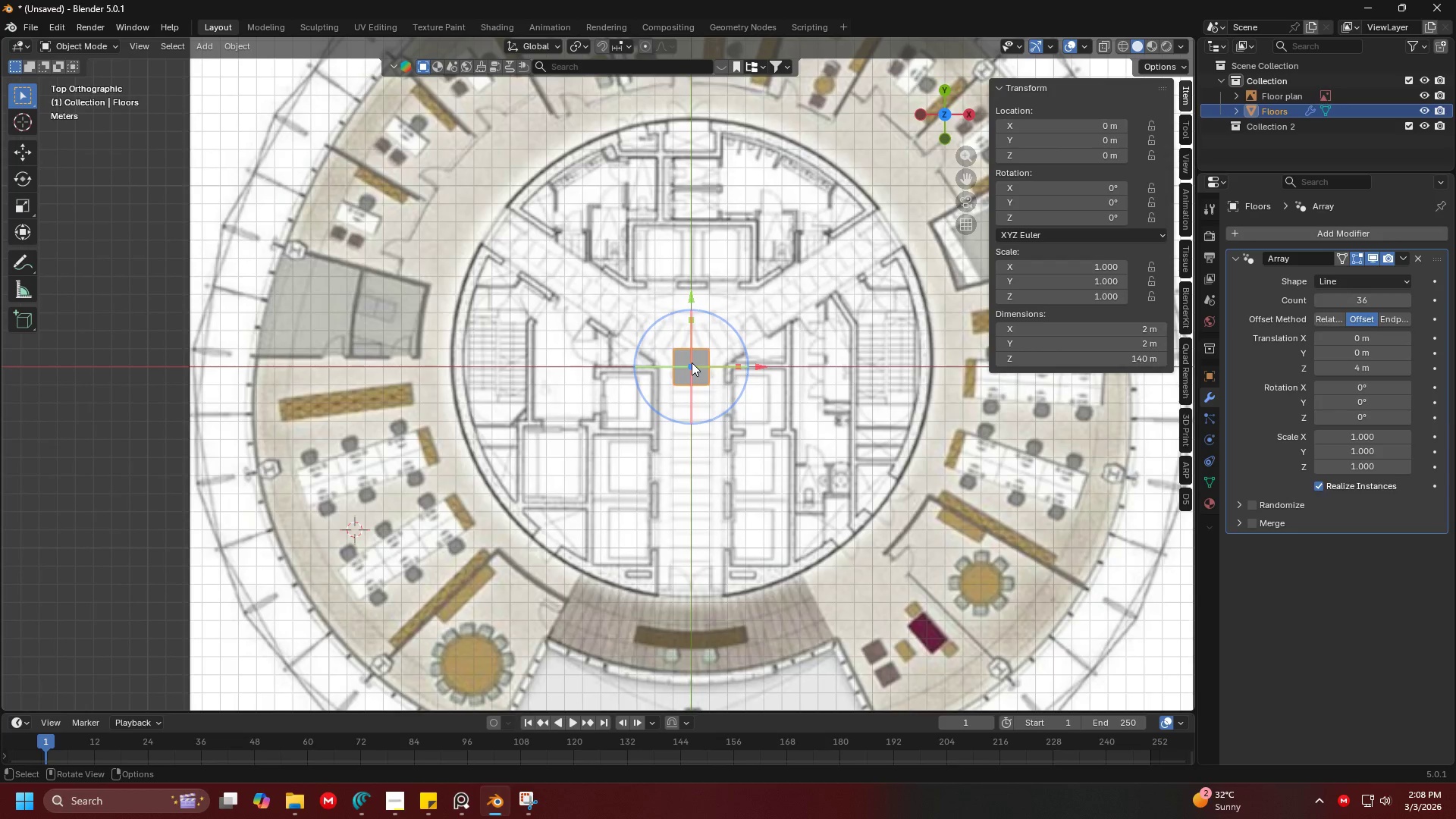 
key(Tab)
 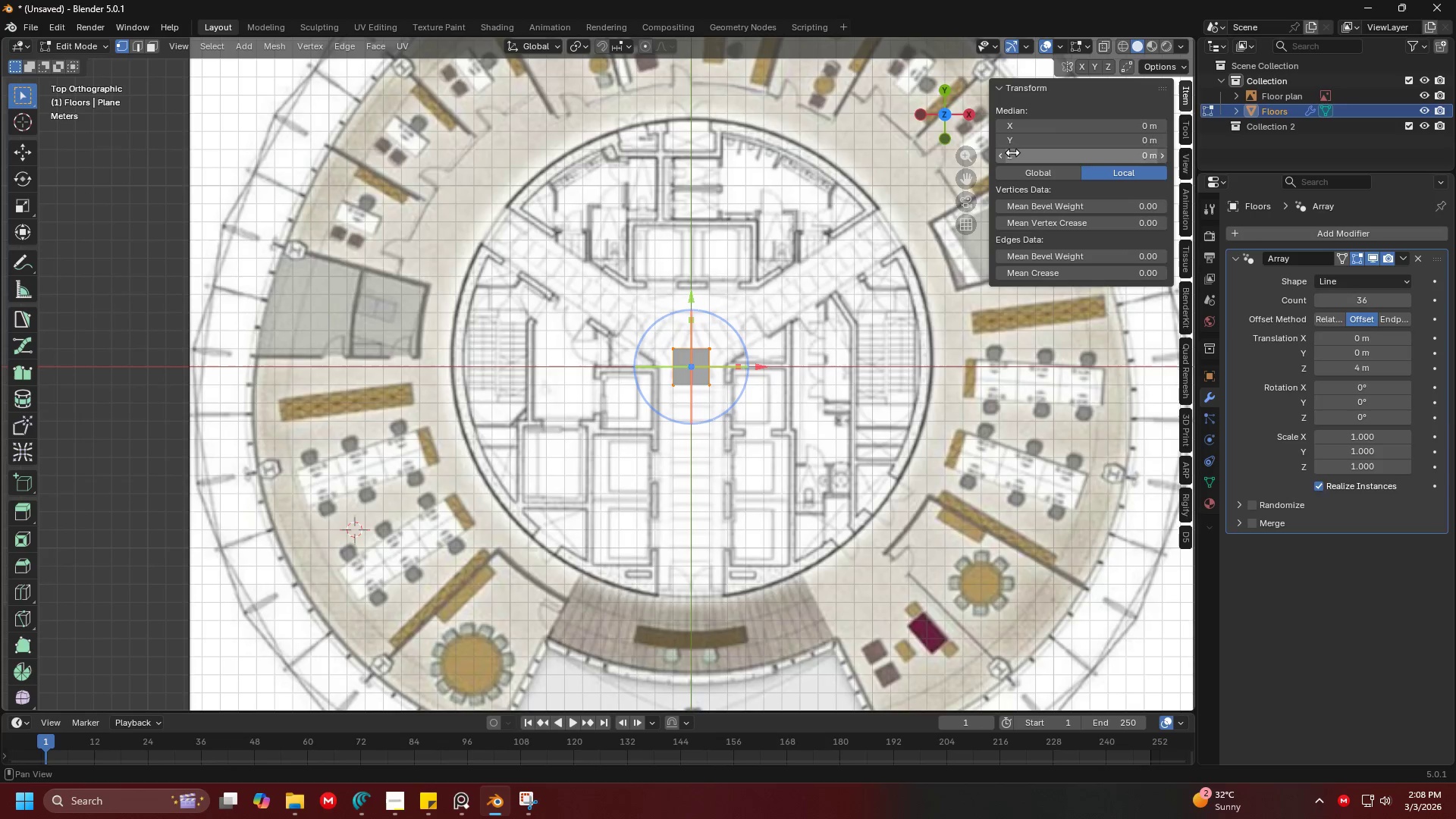 
key(Tab)
 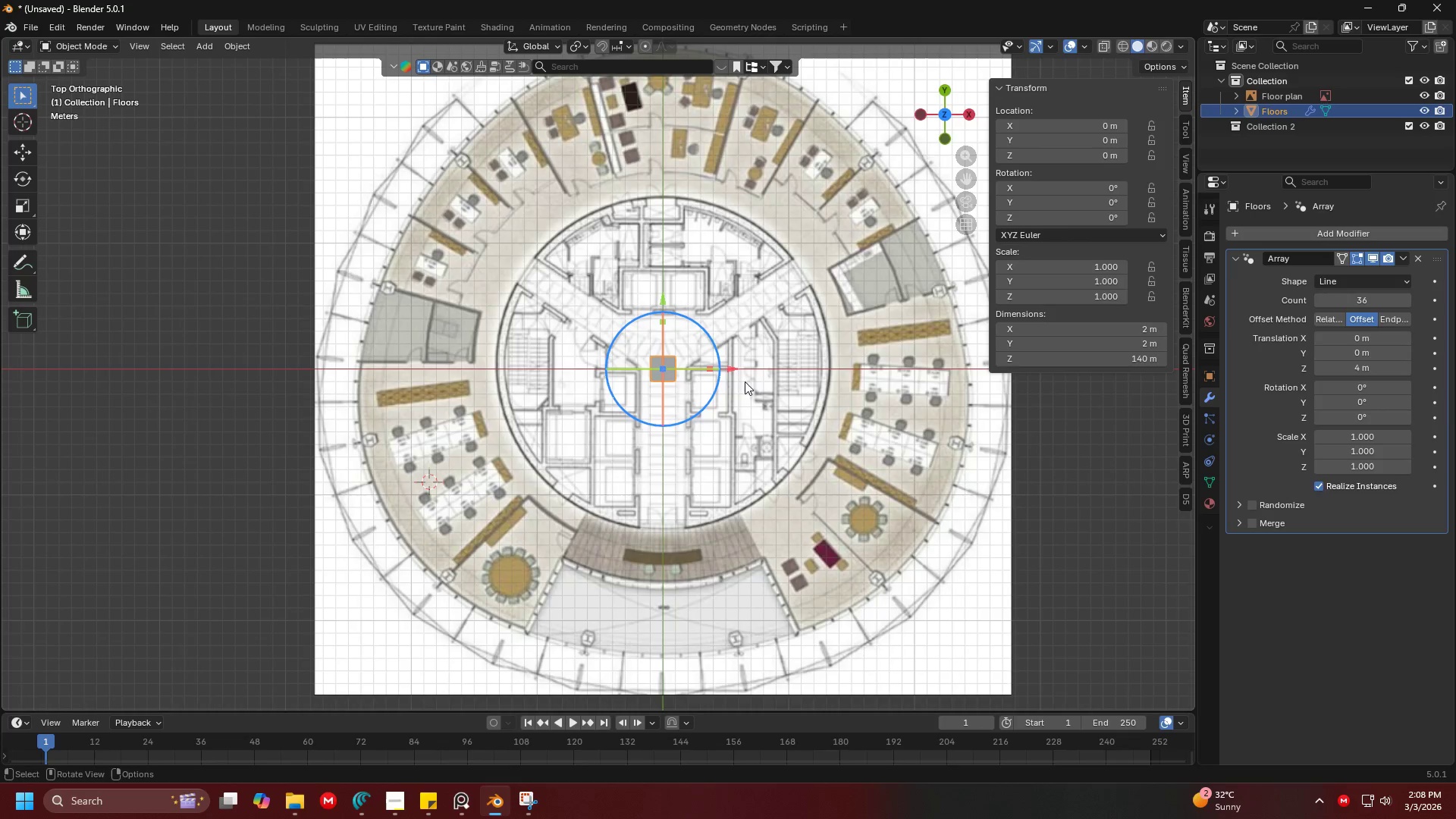 
hold_key(key=ShiftLeft, duration=0.56)
 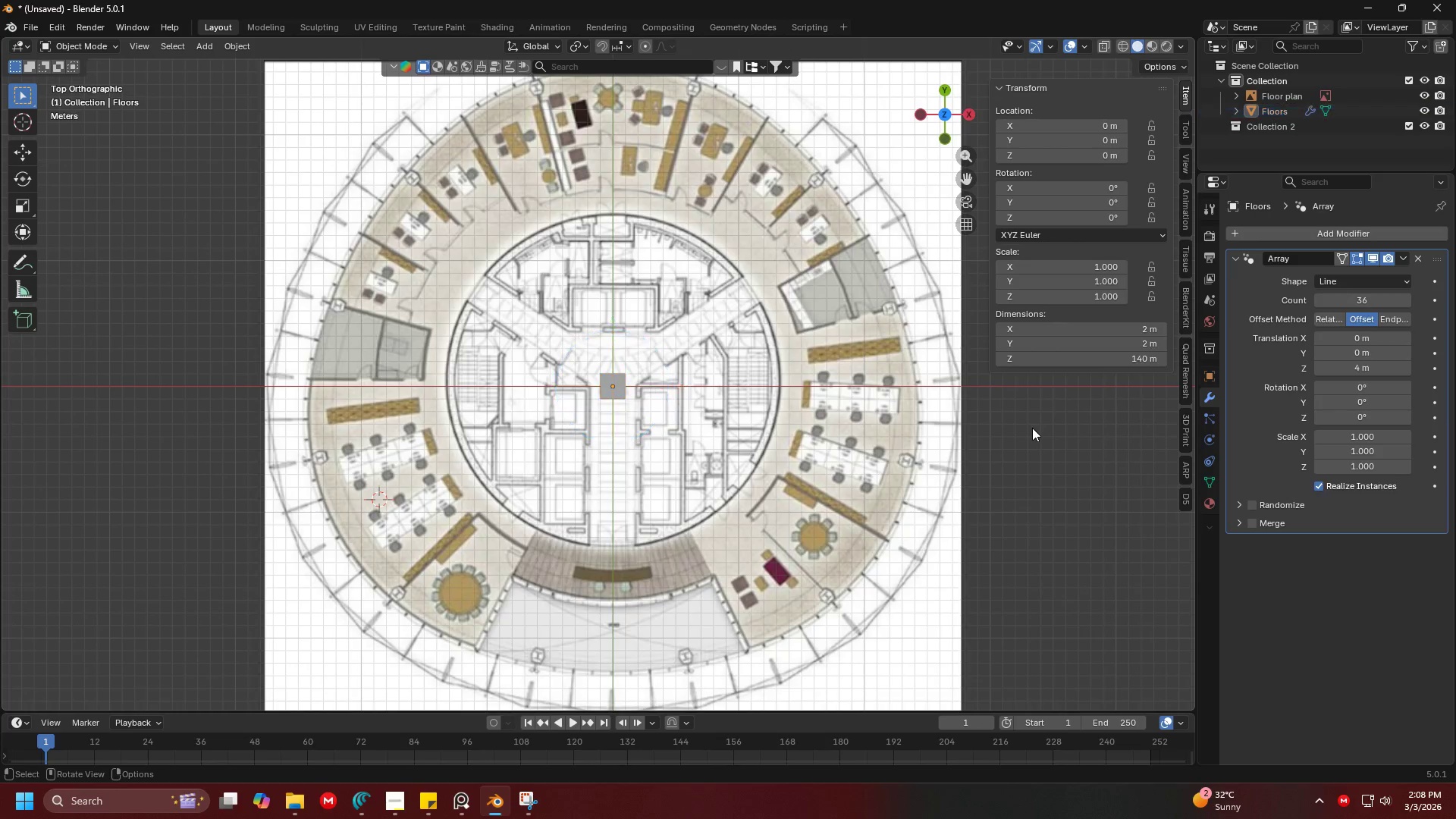 
scroll: coordinate [630, 454], scroll_direction: down, amount: 3.0
 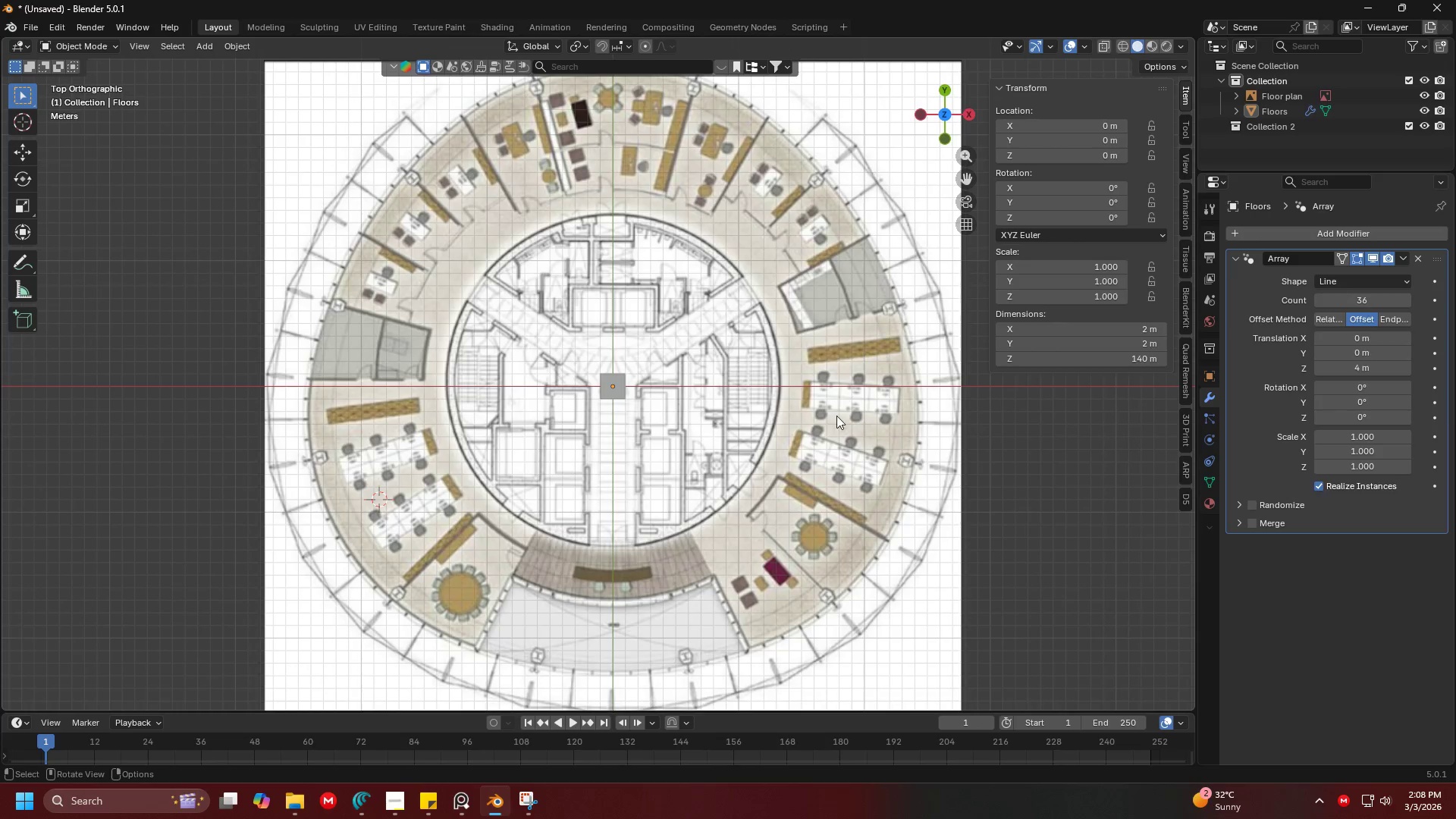 
key(Shift+A)
 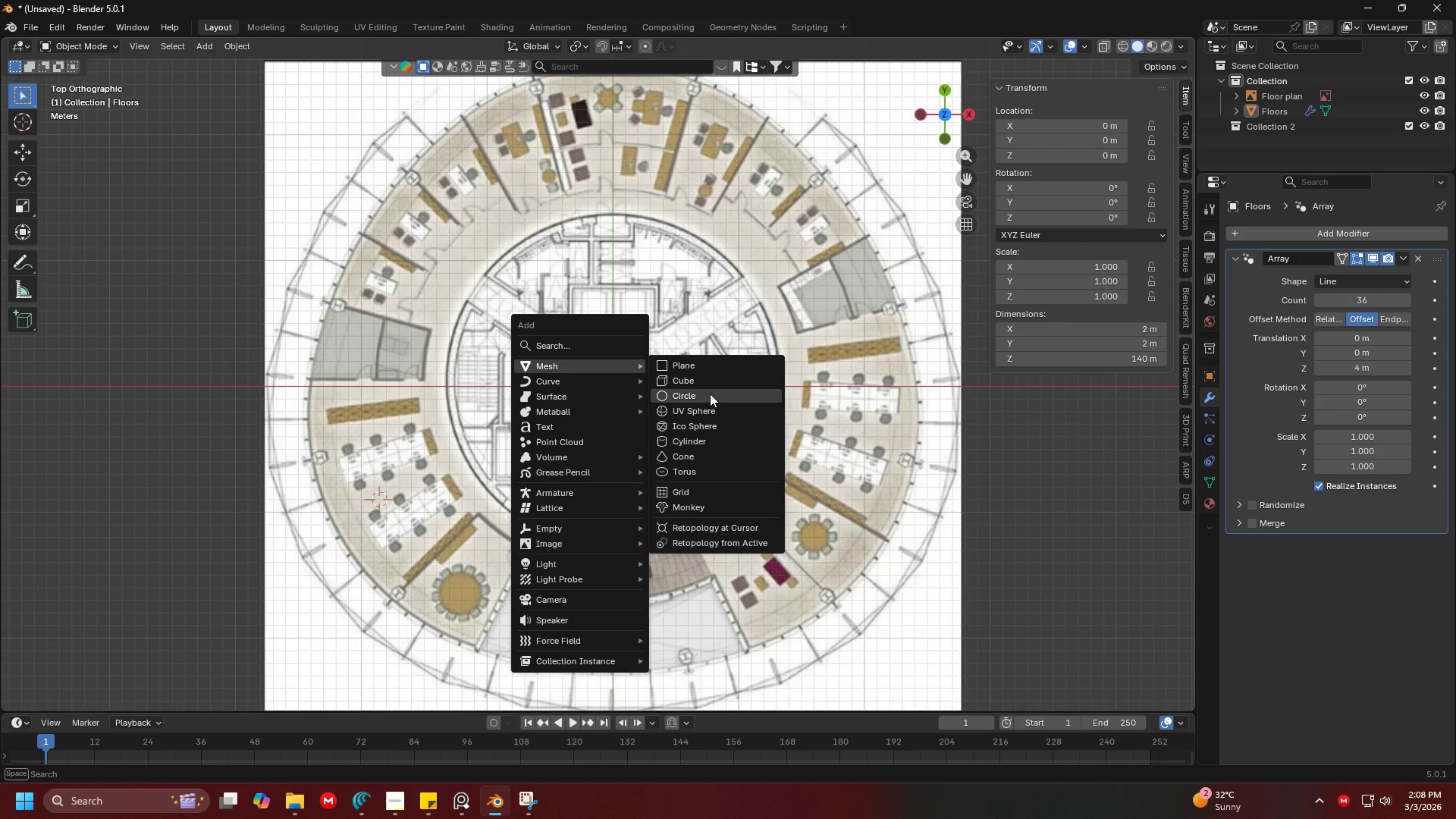 
left_click([710, 394])
 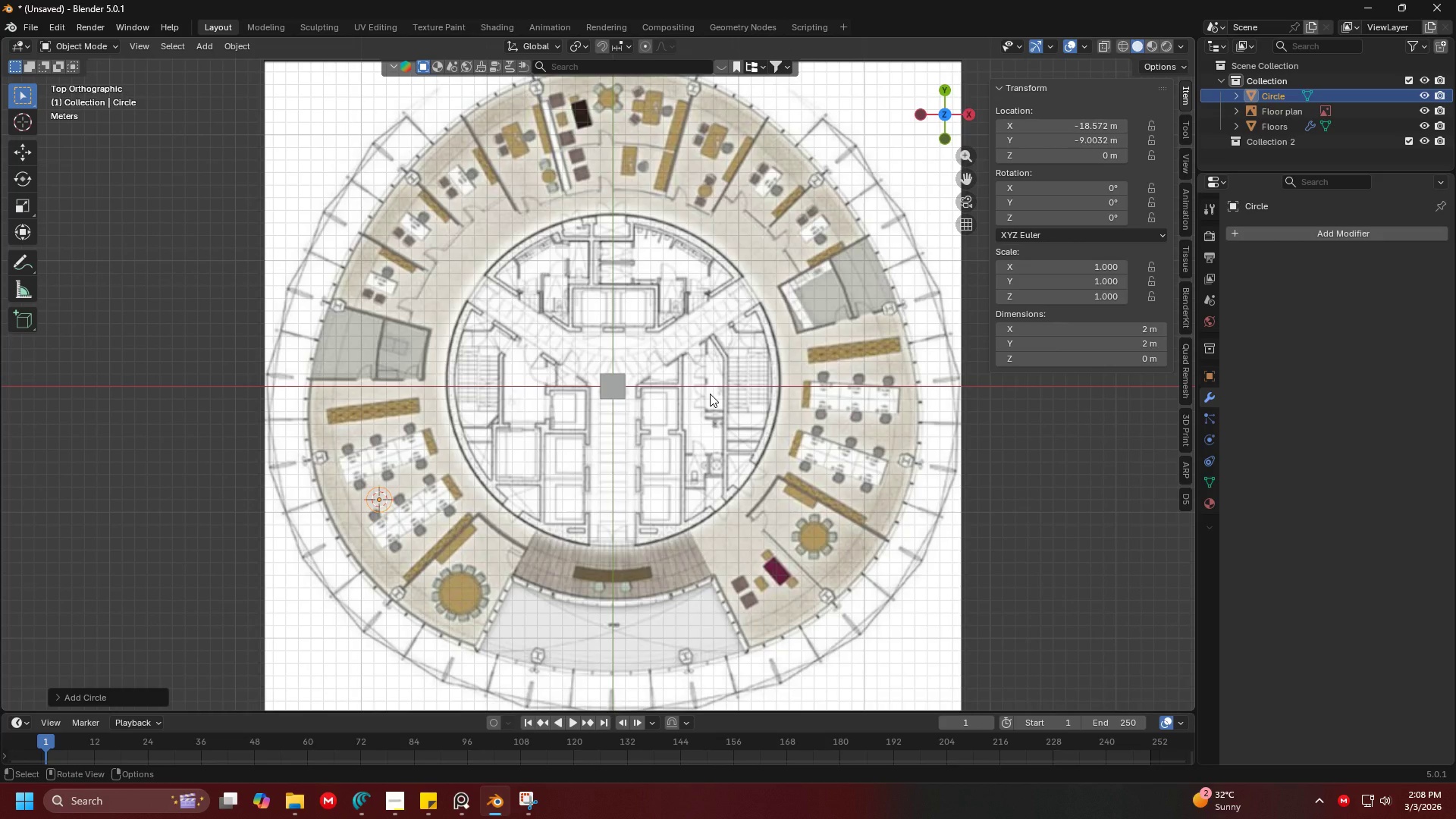 
key(S)
 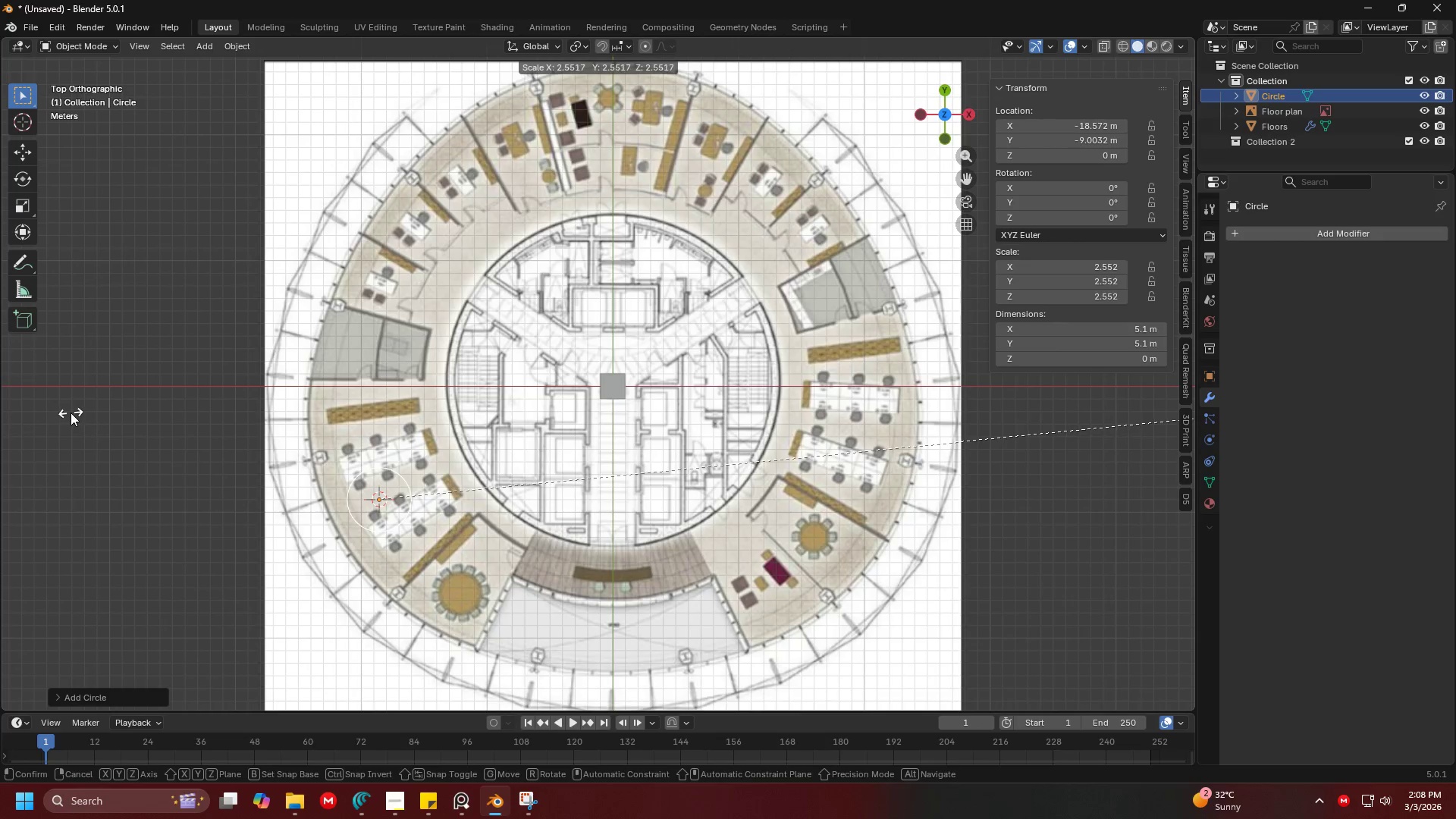 
left_click([71, 413])
 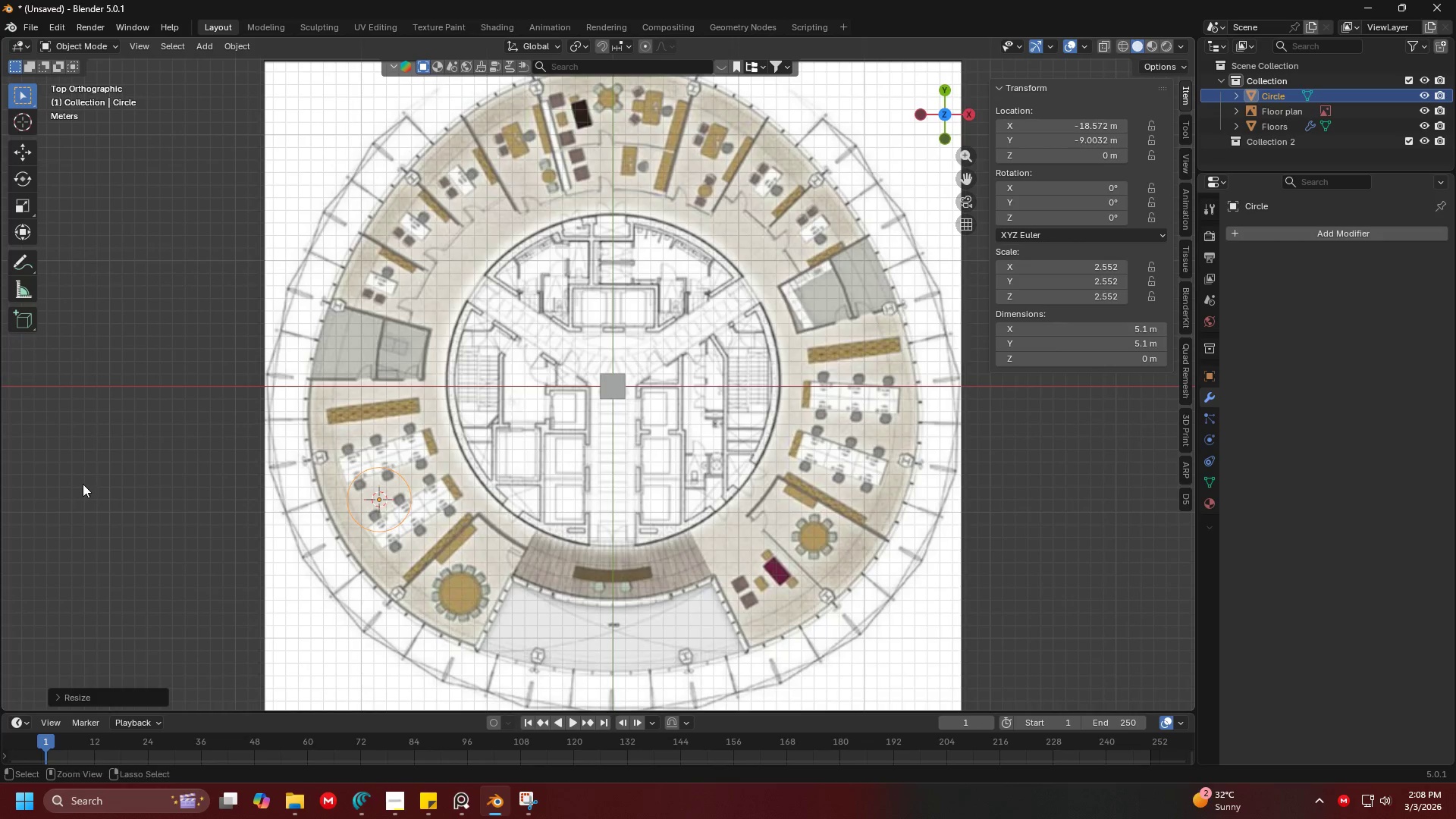 
key(Control+Z)
 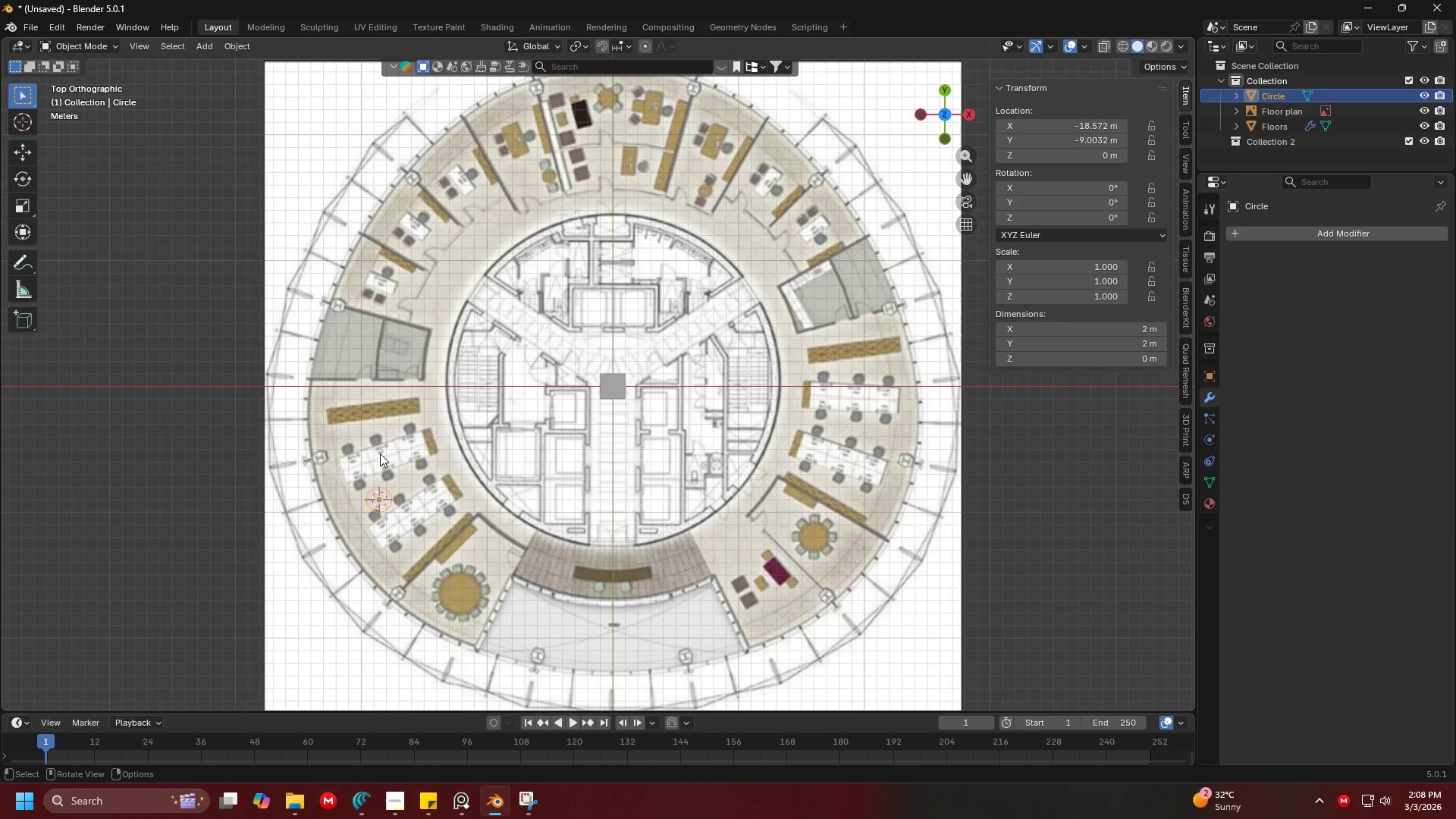 
key(Control+ControlLeft)
 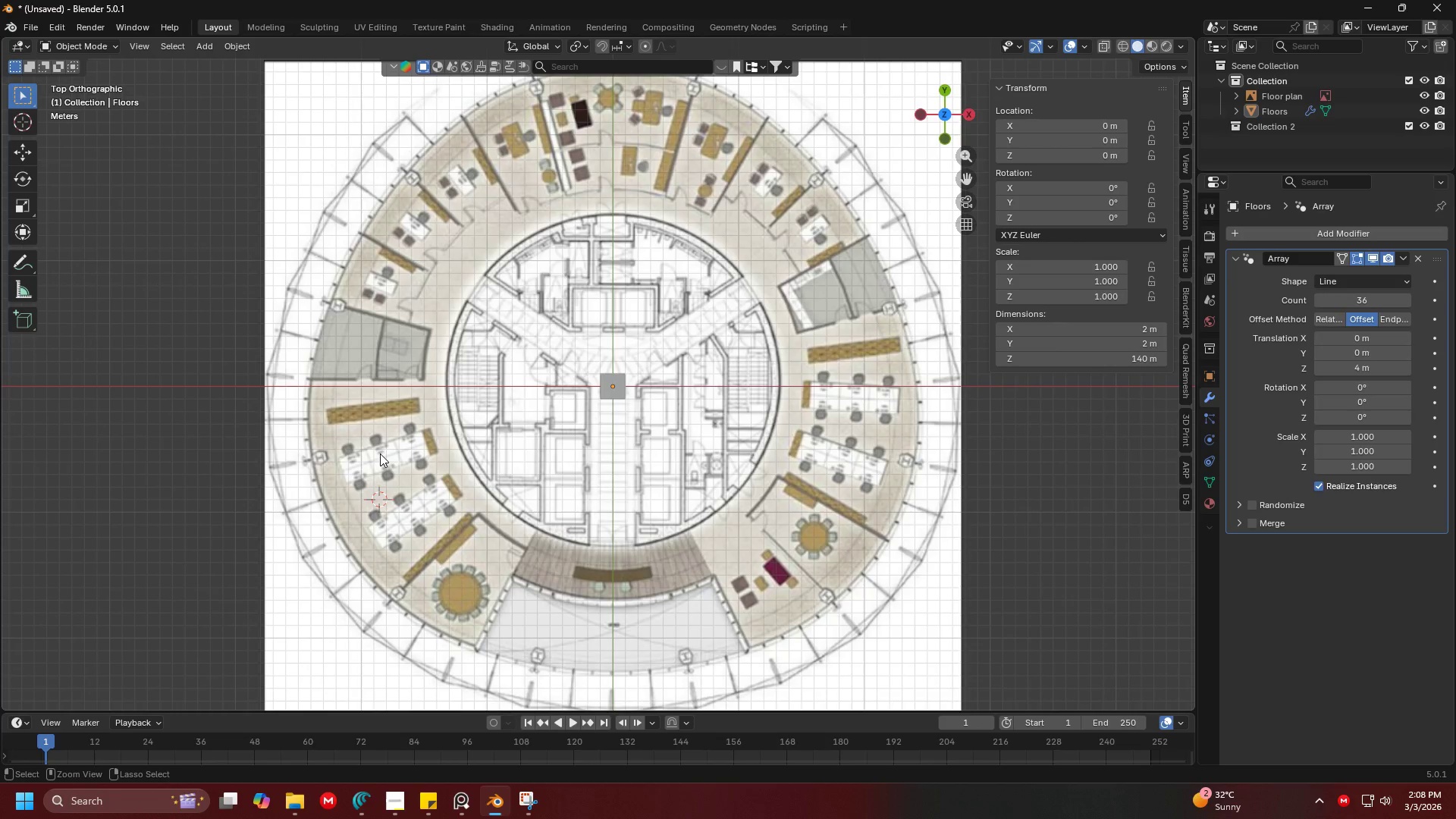 
key(Control+Z)
 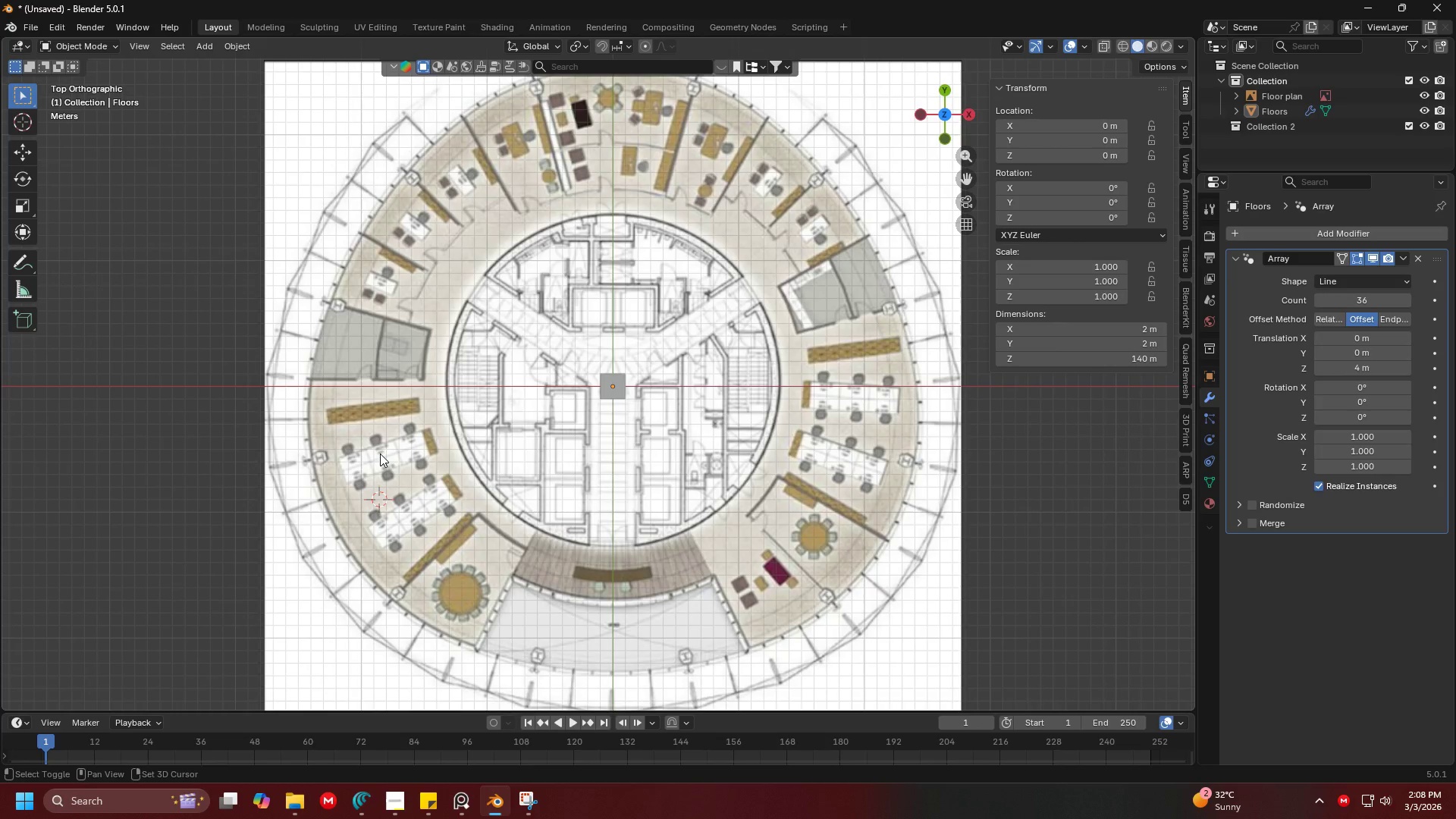 
key(Shift+C)
 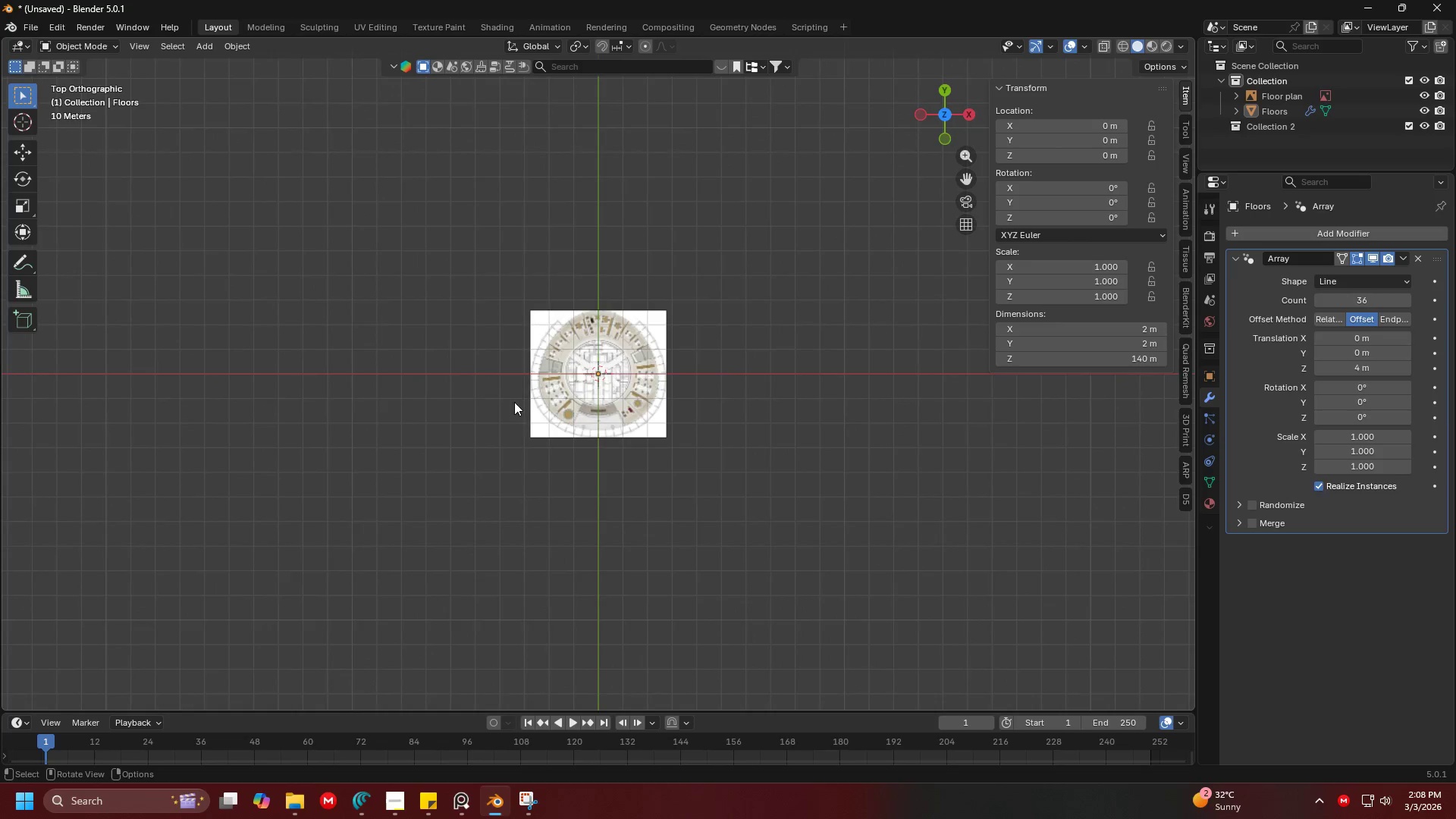 
key(Shift+ShiftLeft)
 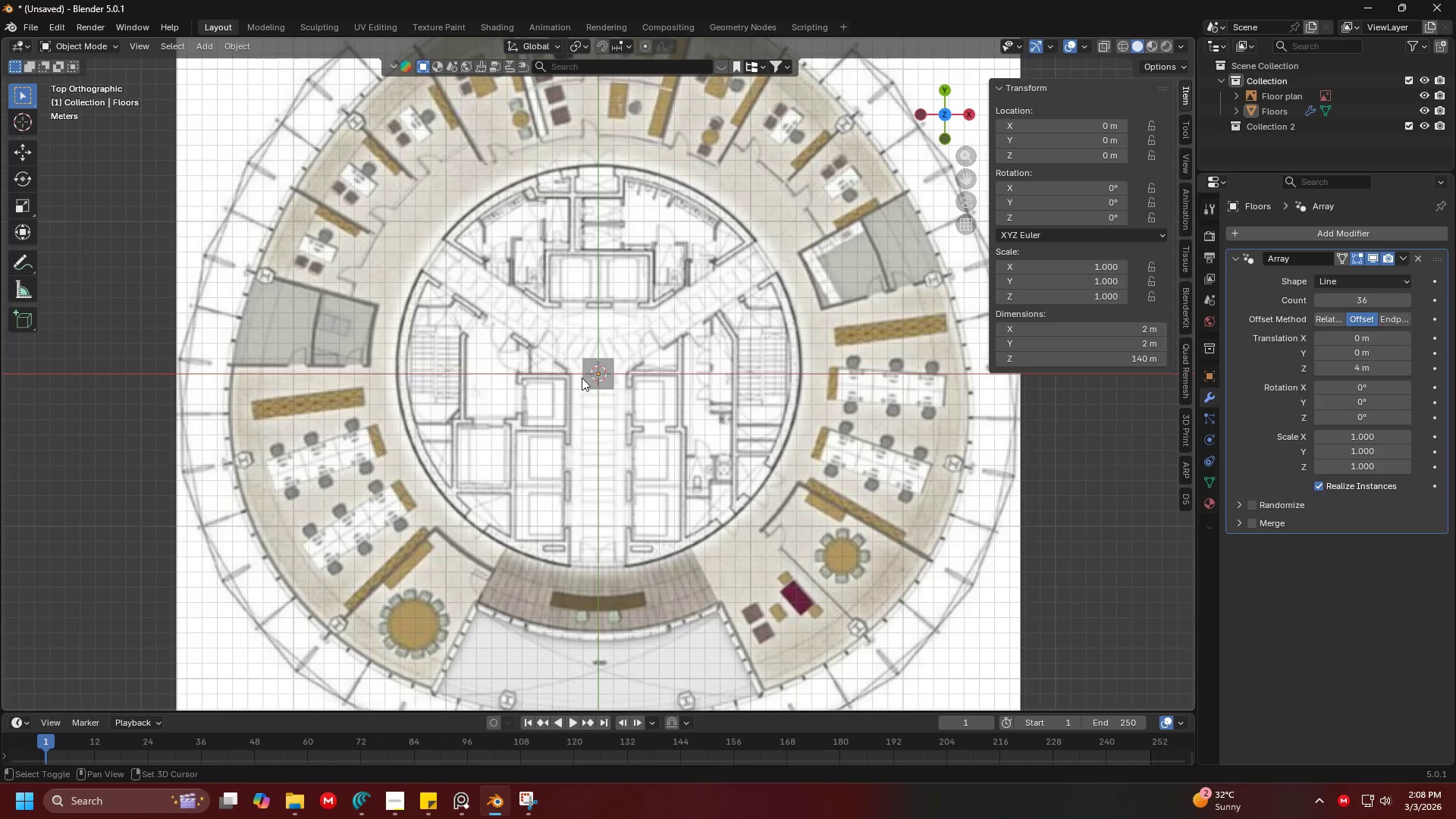 
key(Shift+A)
 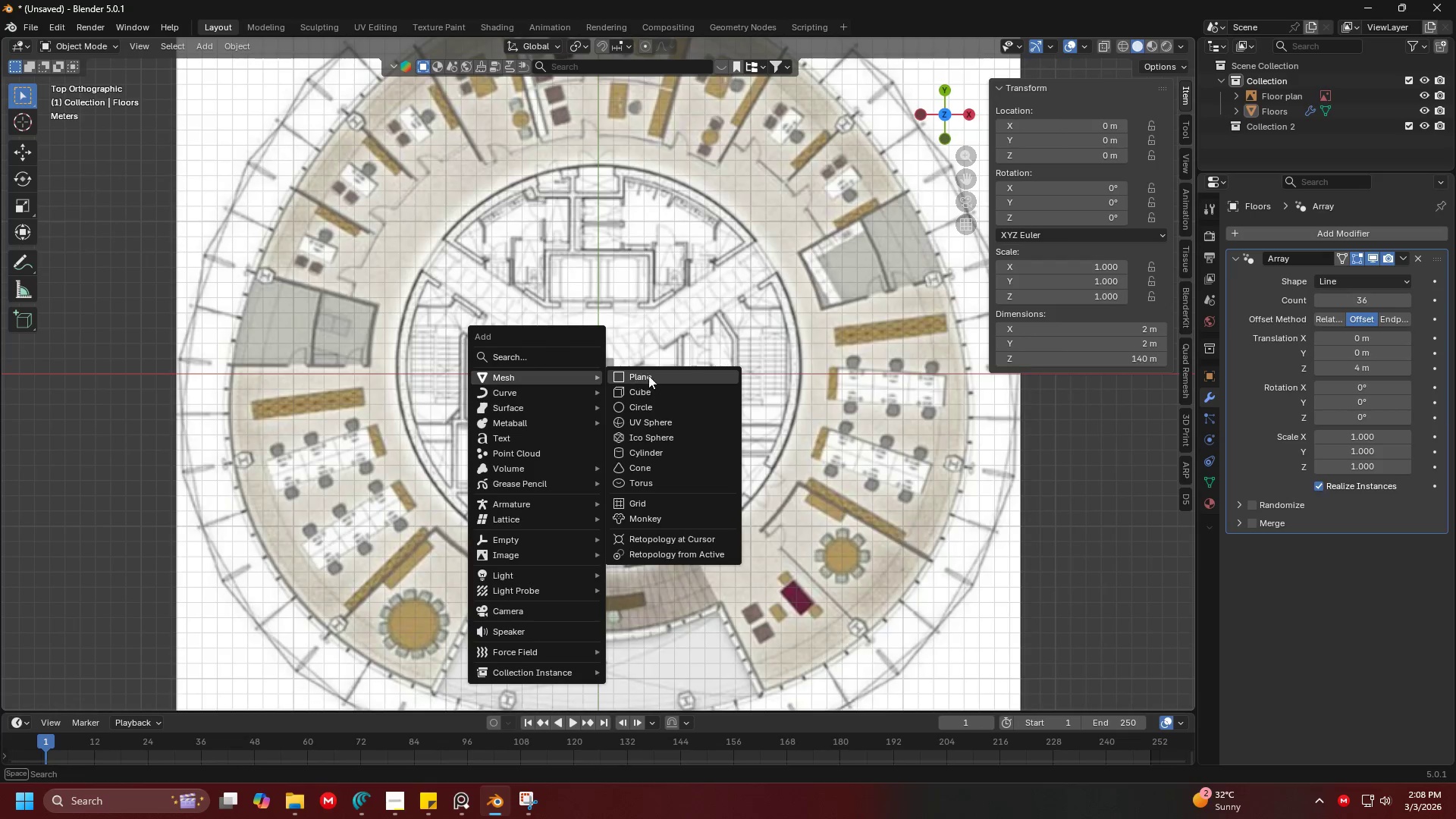 
scroll: coordinate [591, 379], scroll_direction: up, amount: 10.0
 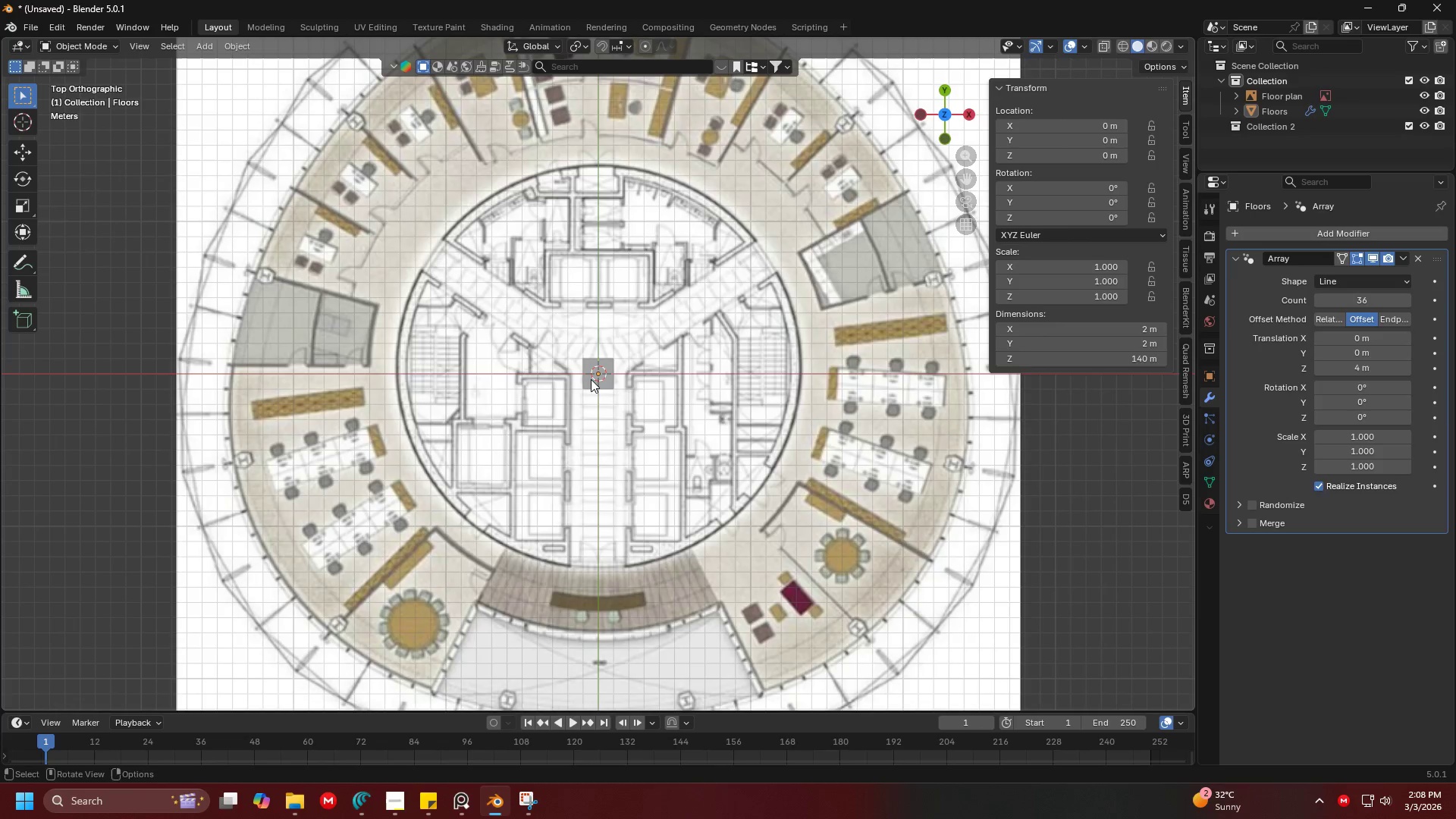 
left_click([664, 410])
 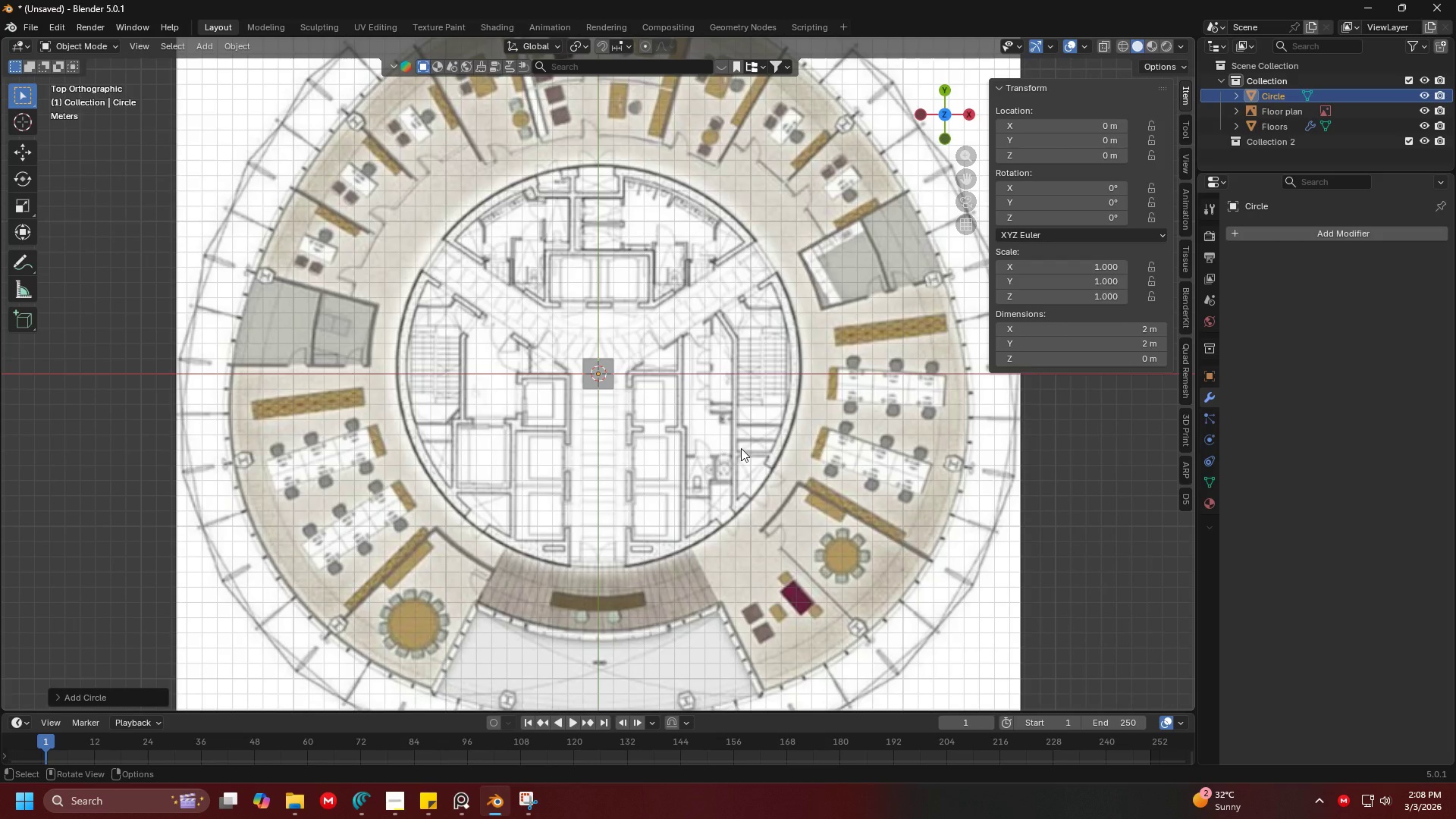 
key(S)
 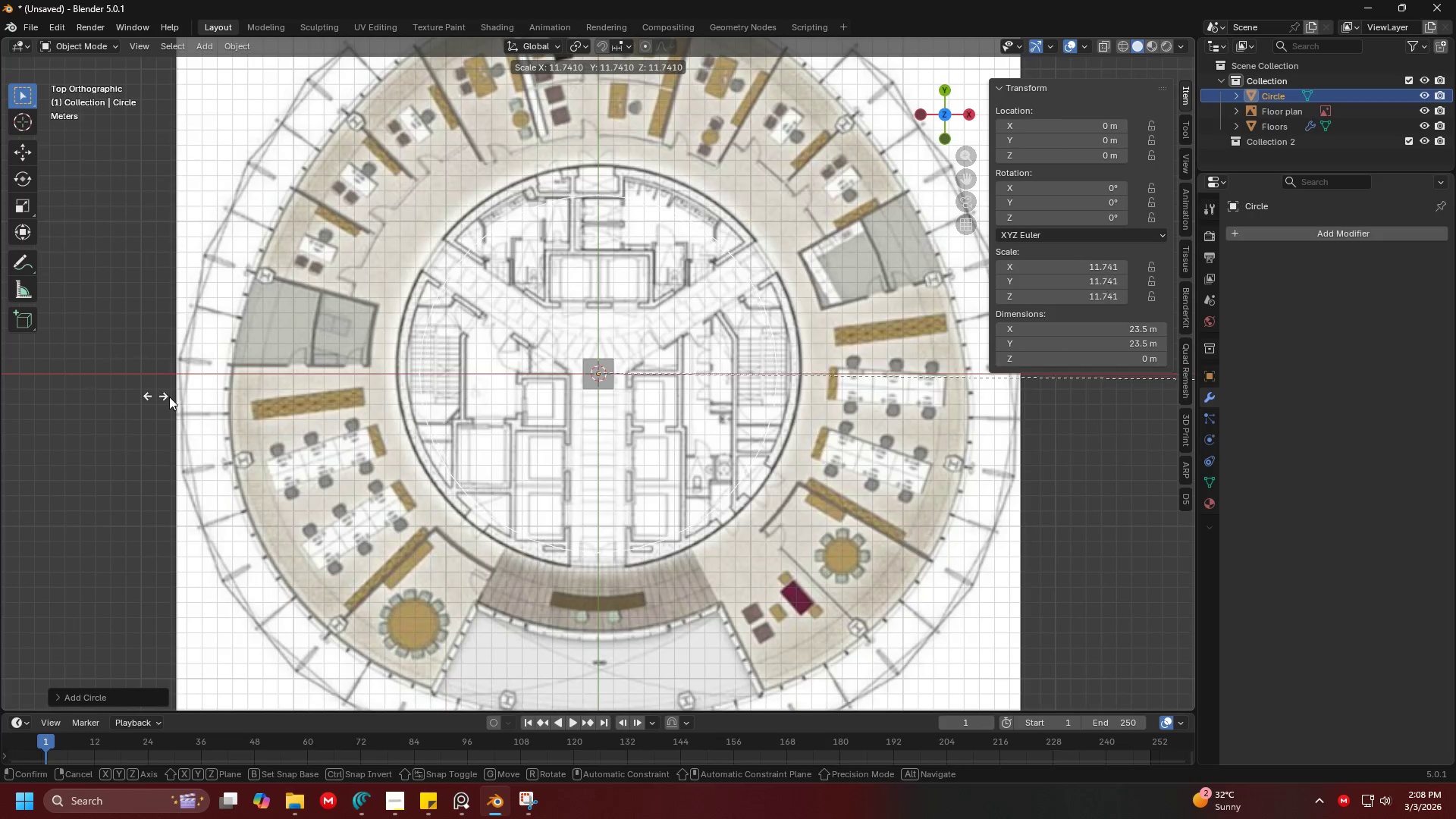 
left_click([677, 410])
 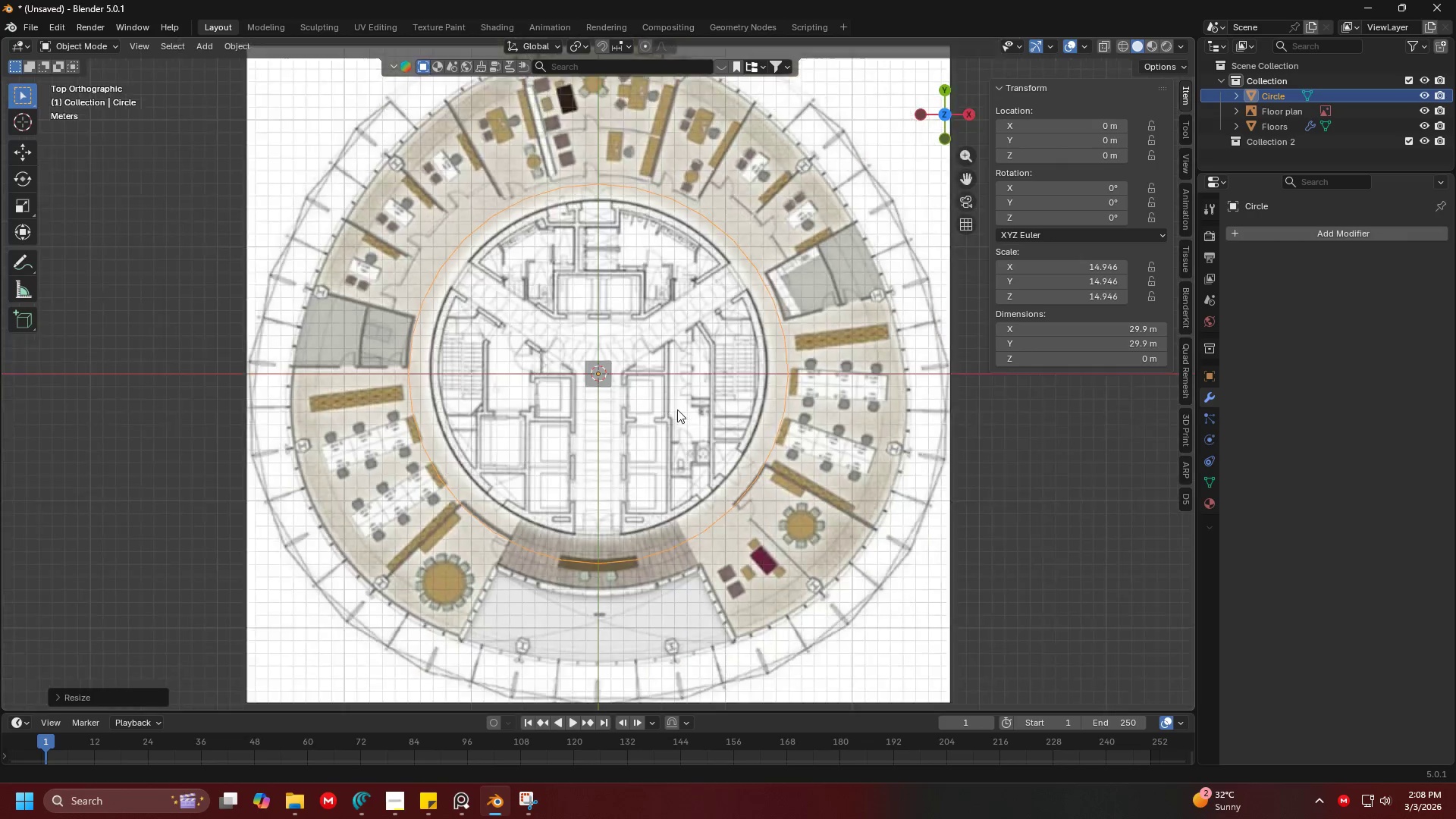 
key(Shift+ShiftLeft)
 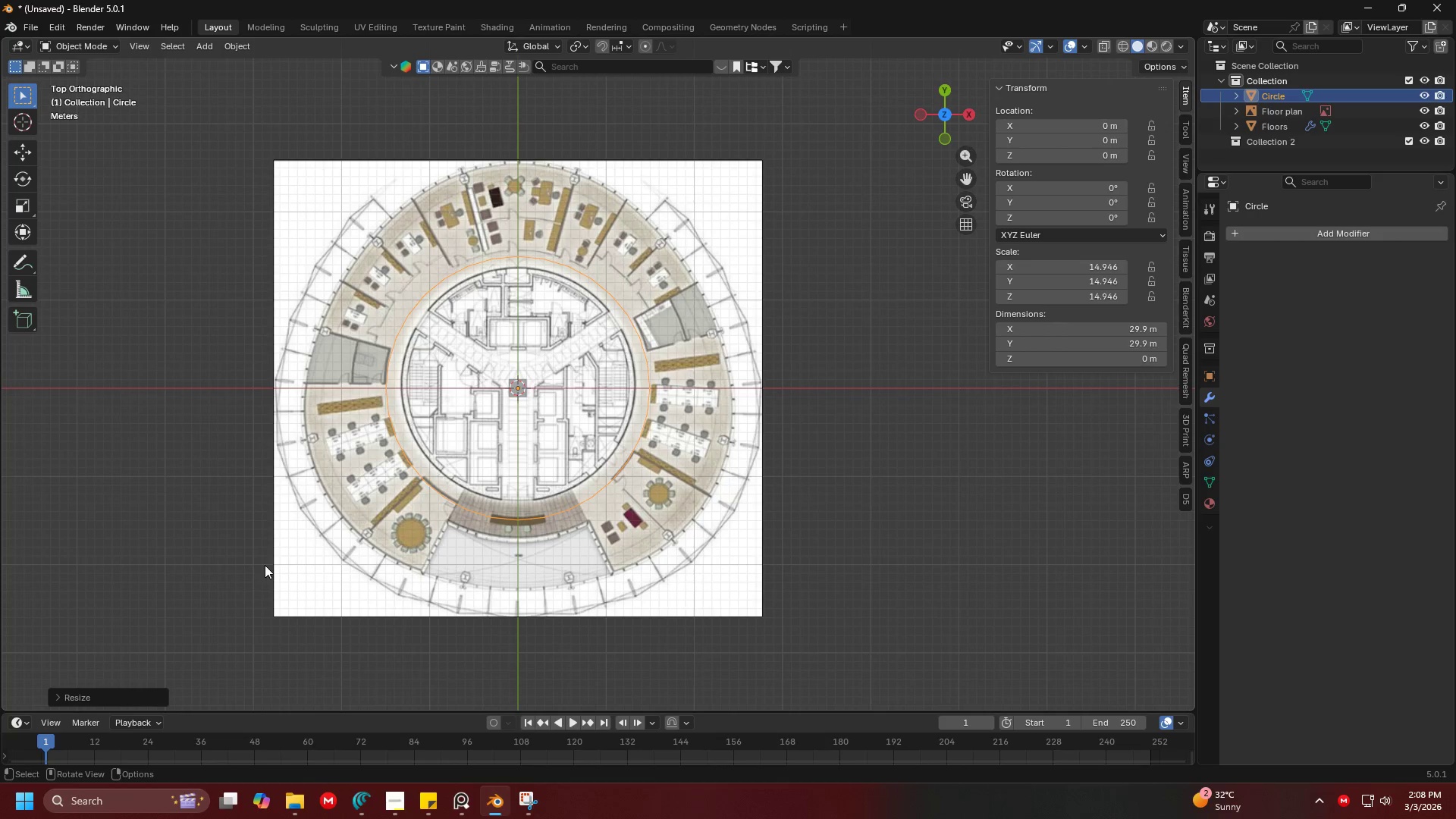 
scroll: coordinate [677, 410], scroll_direction: down, amount: 3.0
 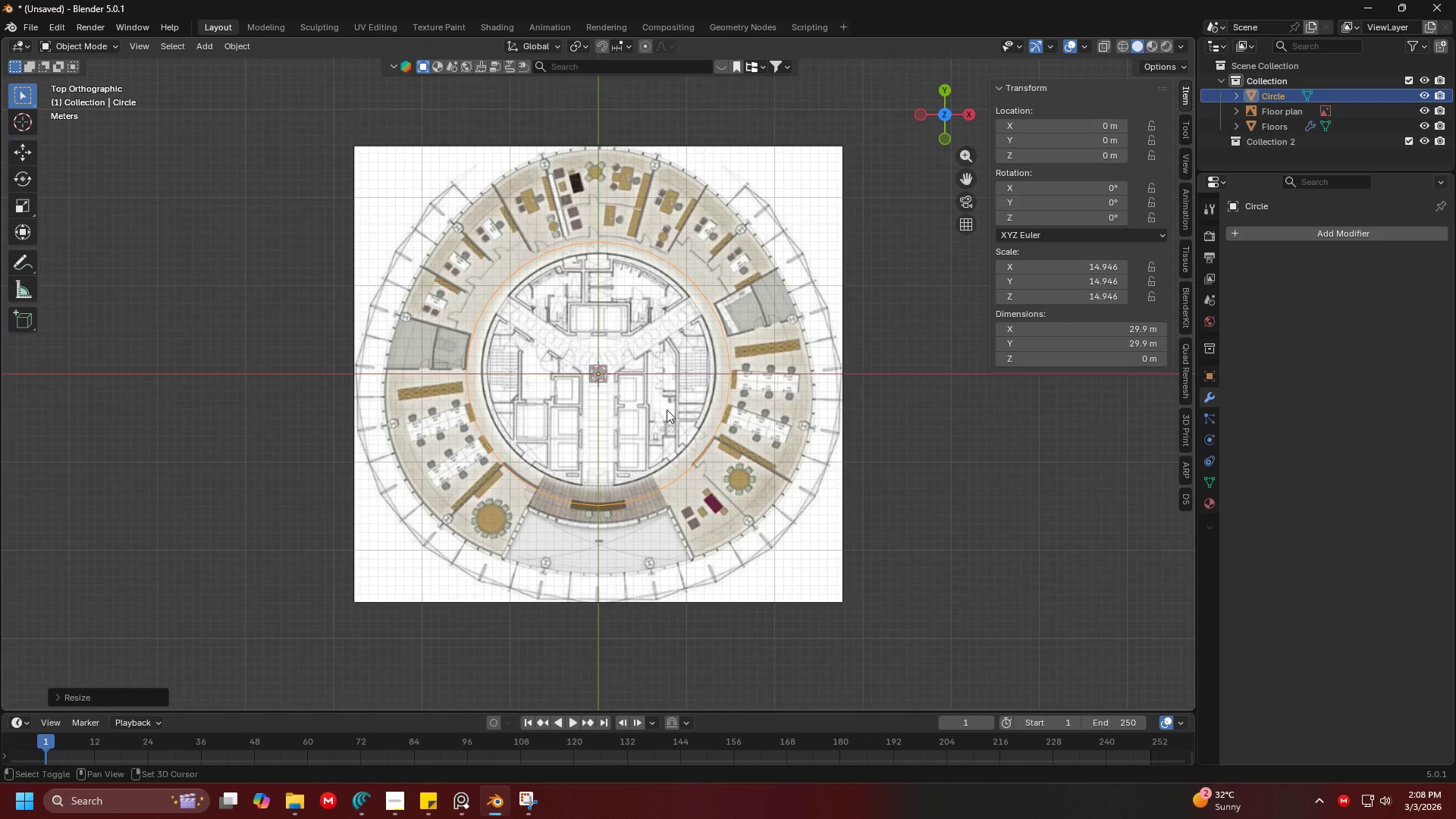 
key(Control+Z)
 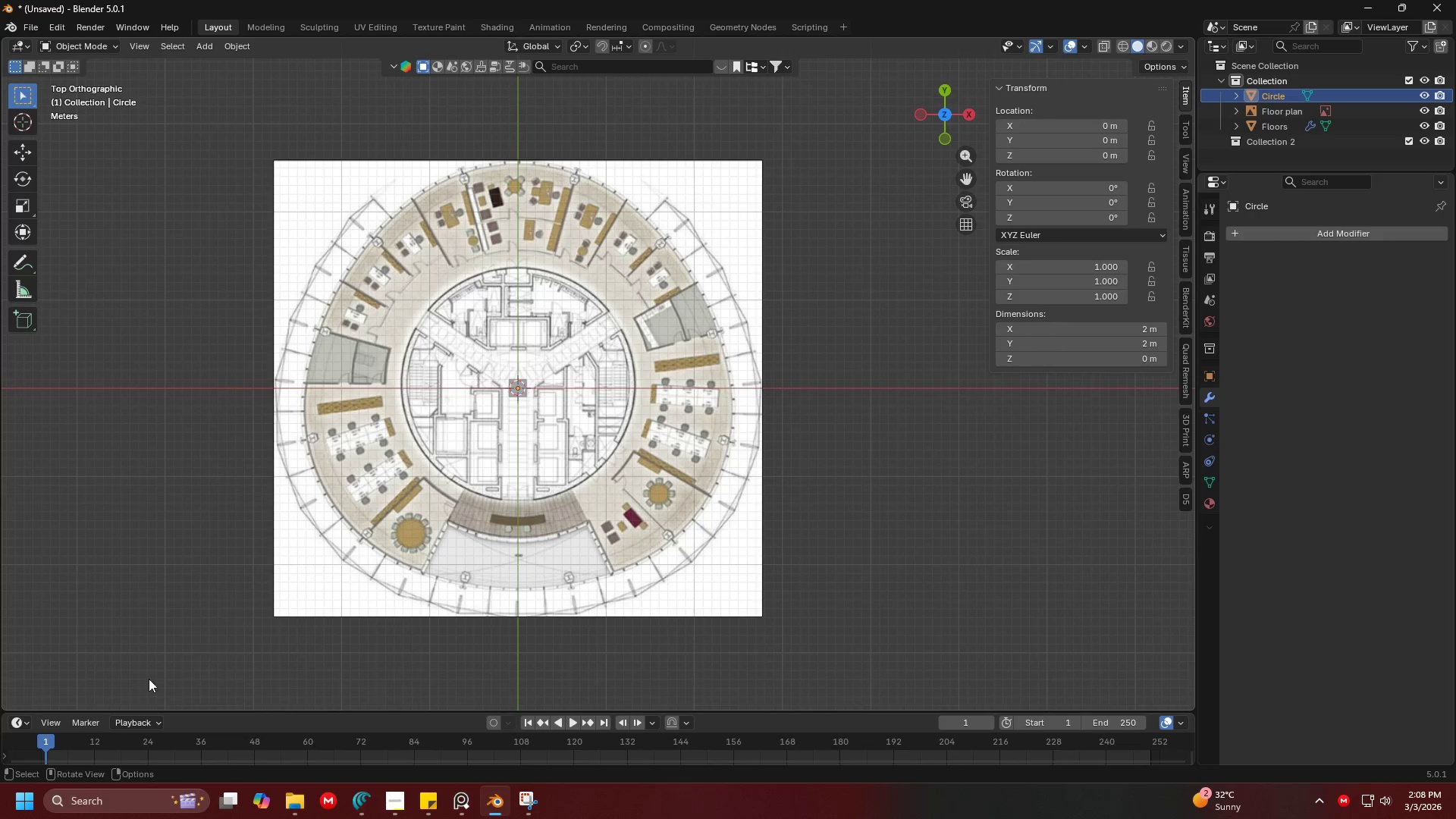 
key(Control+ControlLeft)
 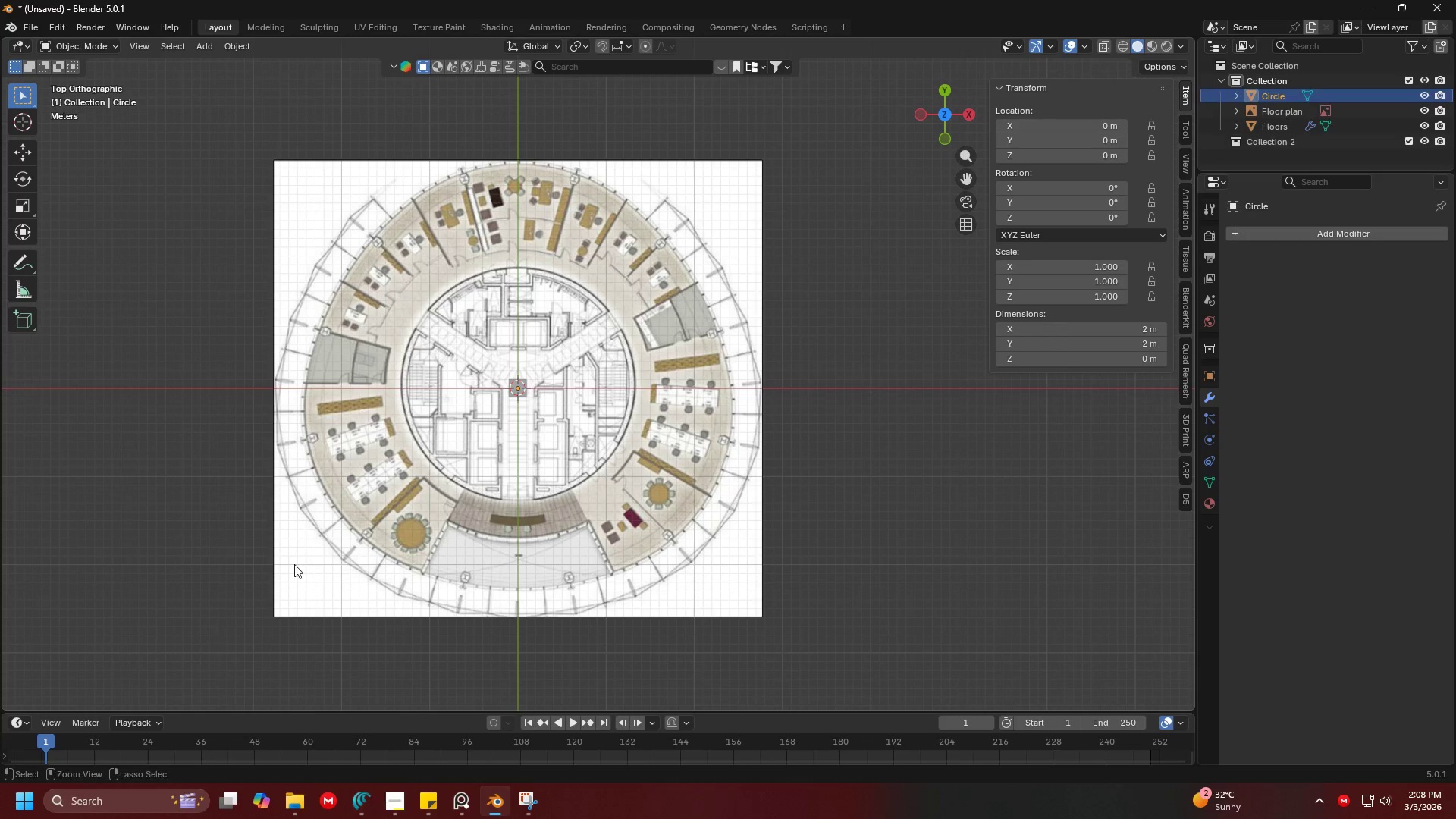 
key(Control+Z)
 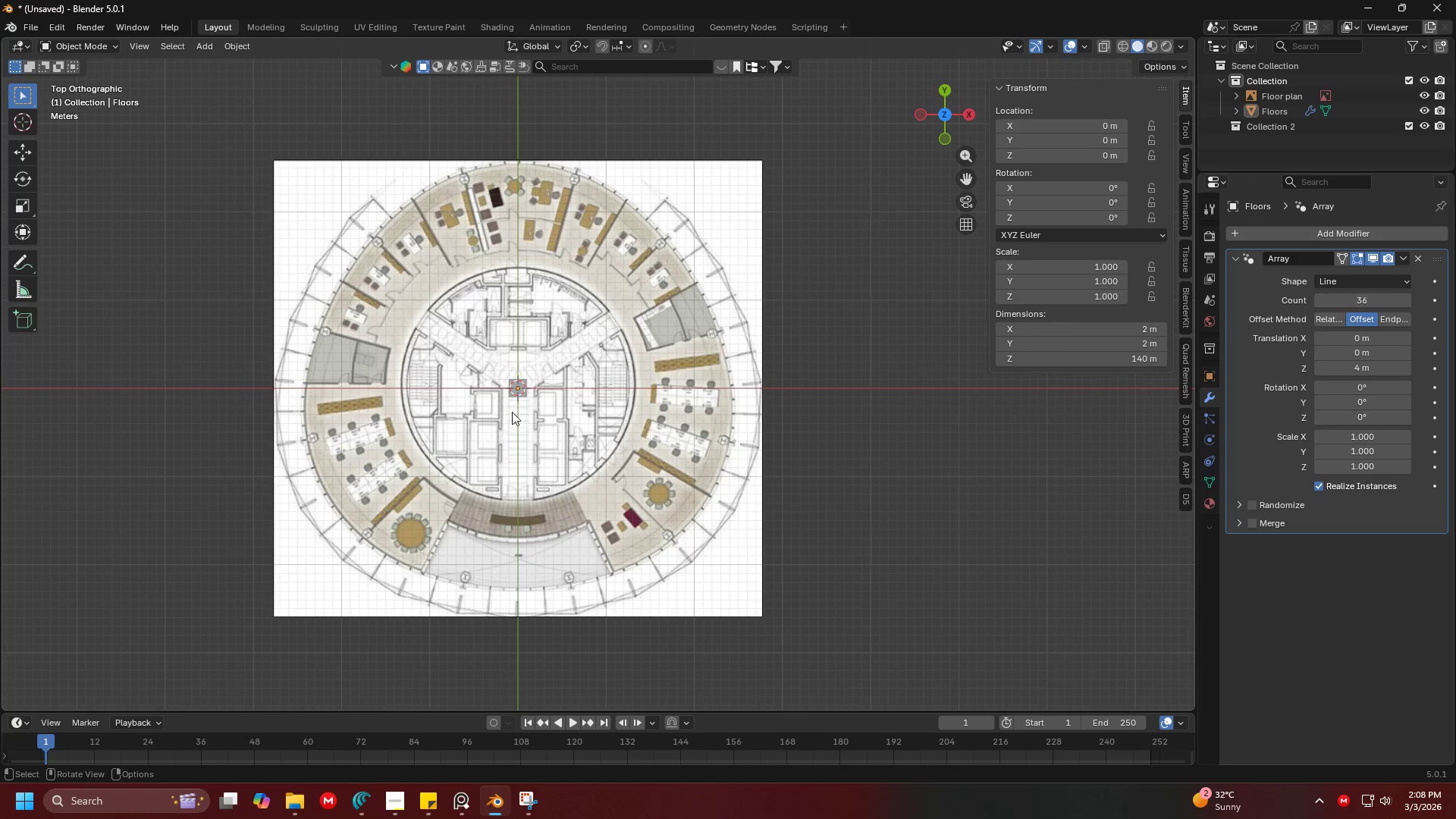 
key(Shift+ShiftLeft)
 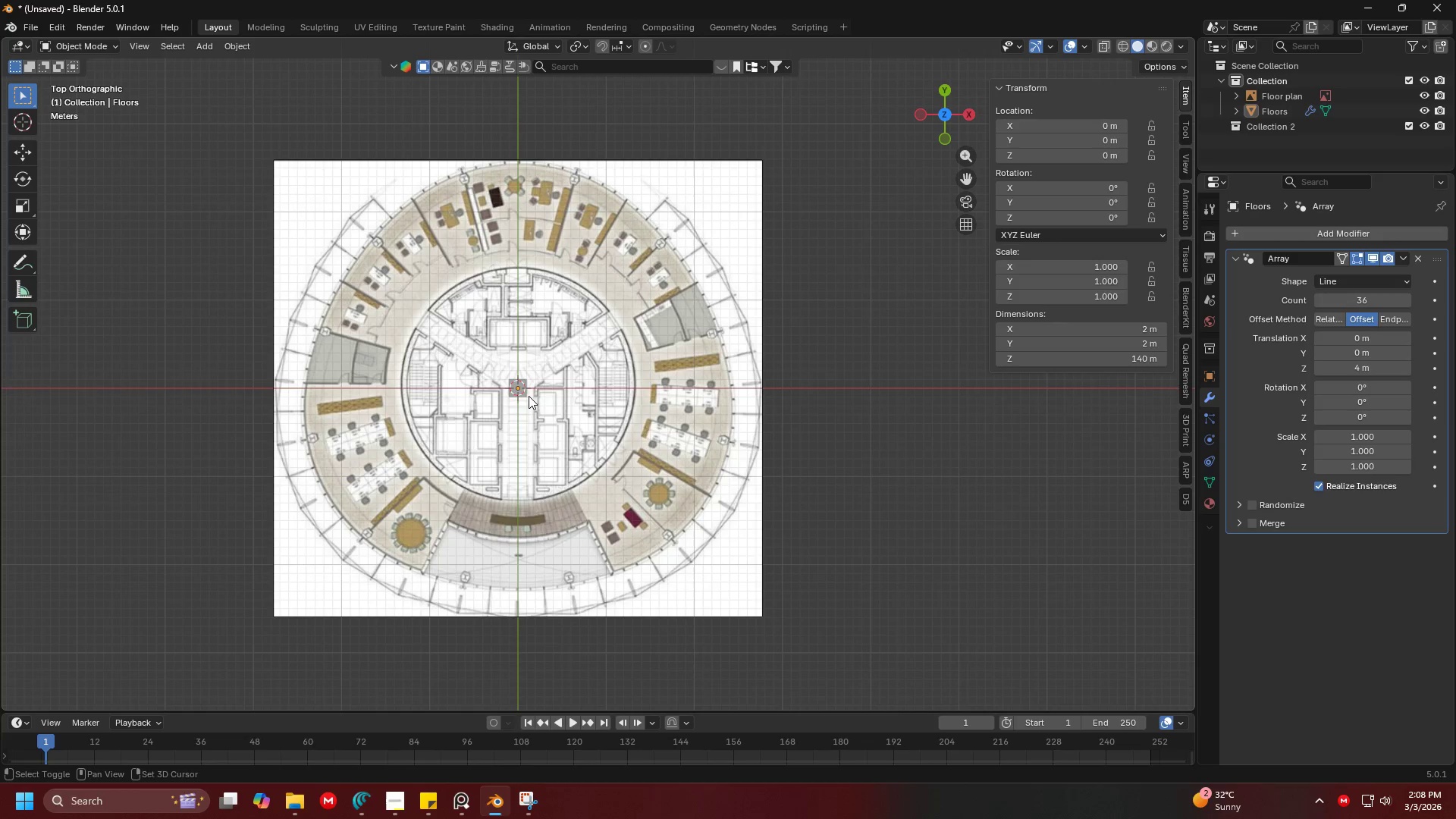 
key(Shift+A)
 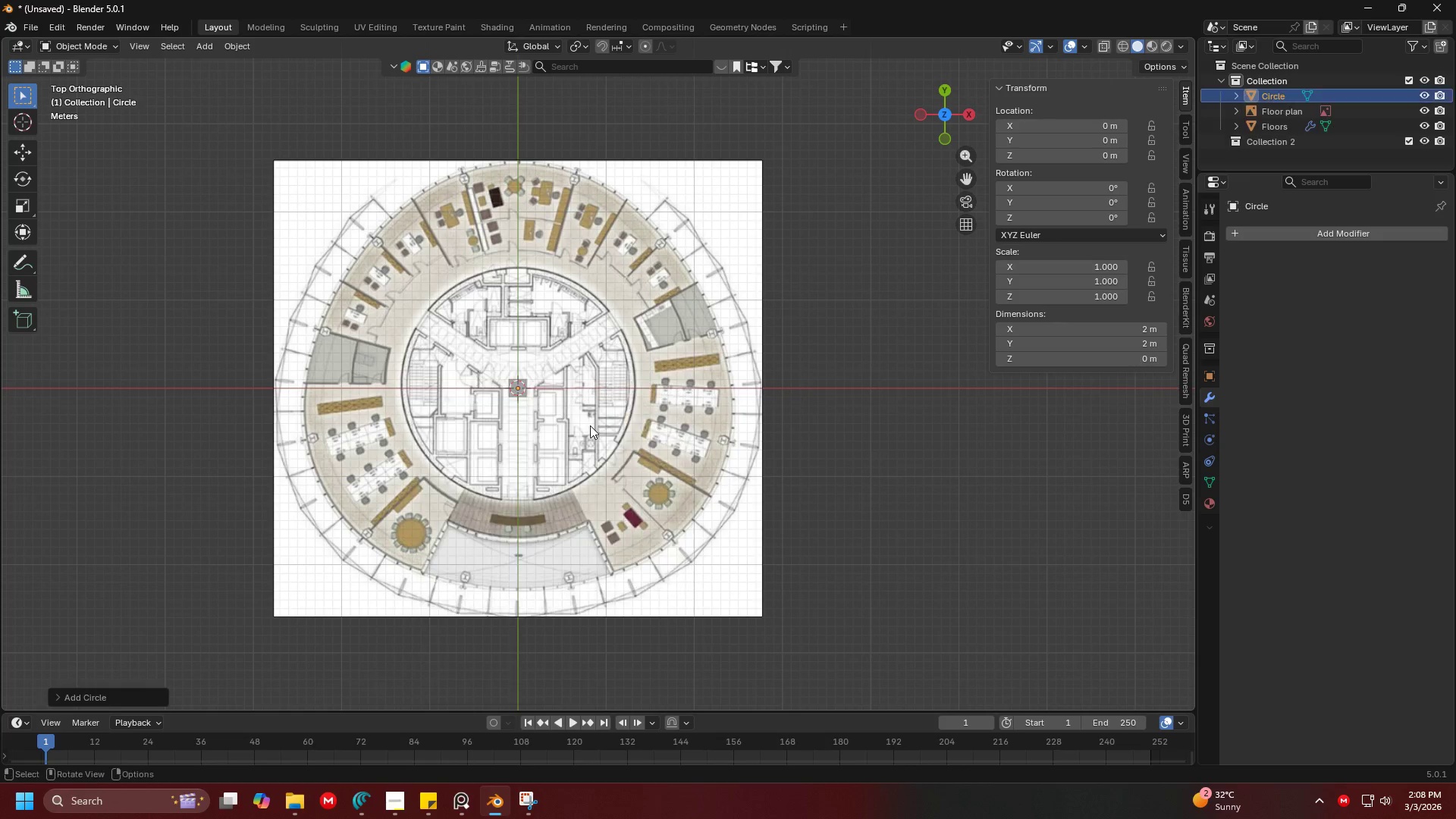 
left_click([135, 698])
 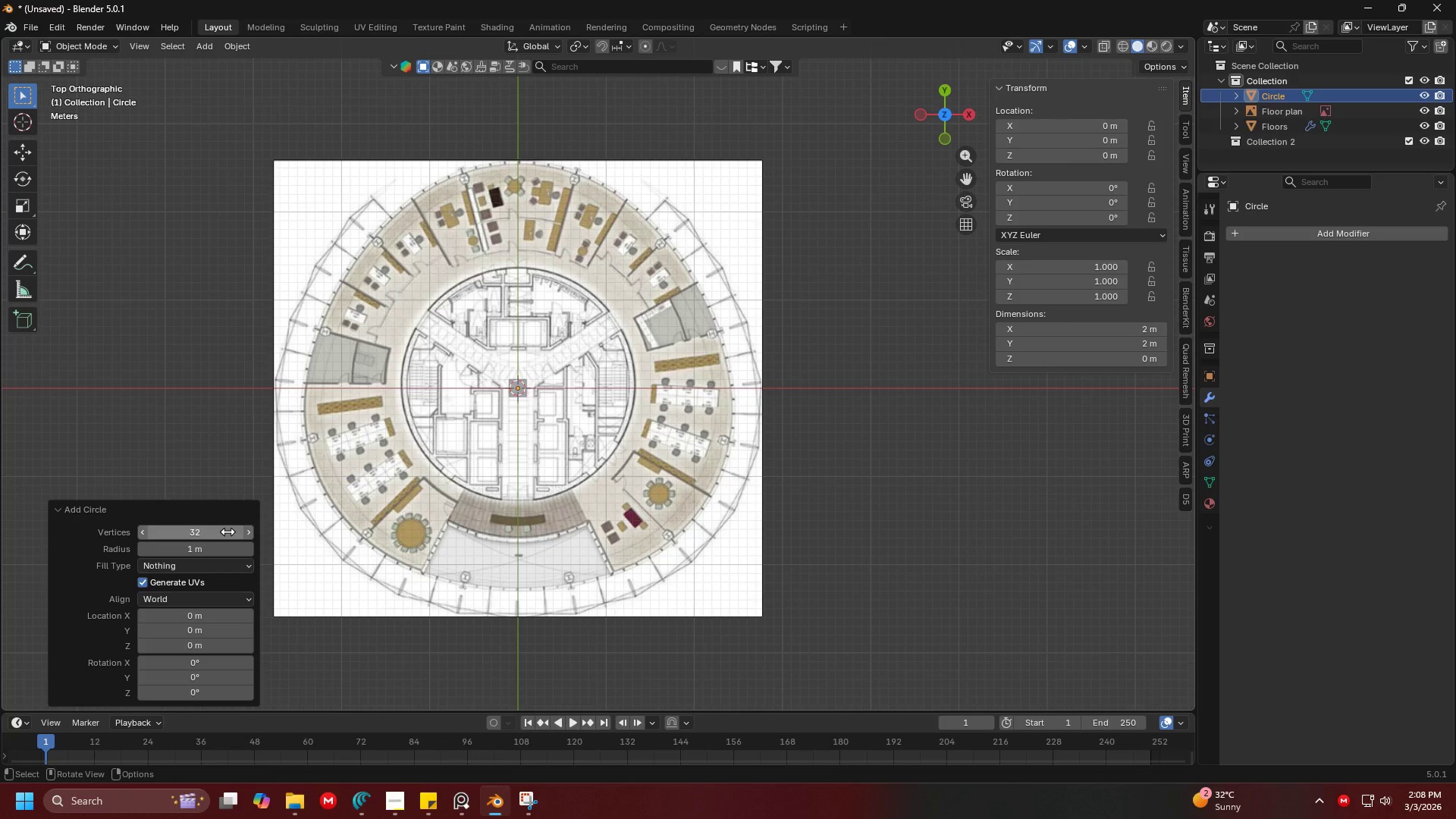 
left_click([228, 532])
 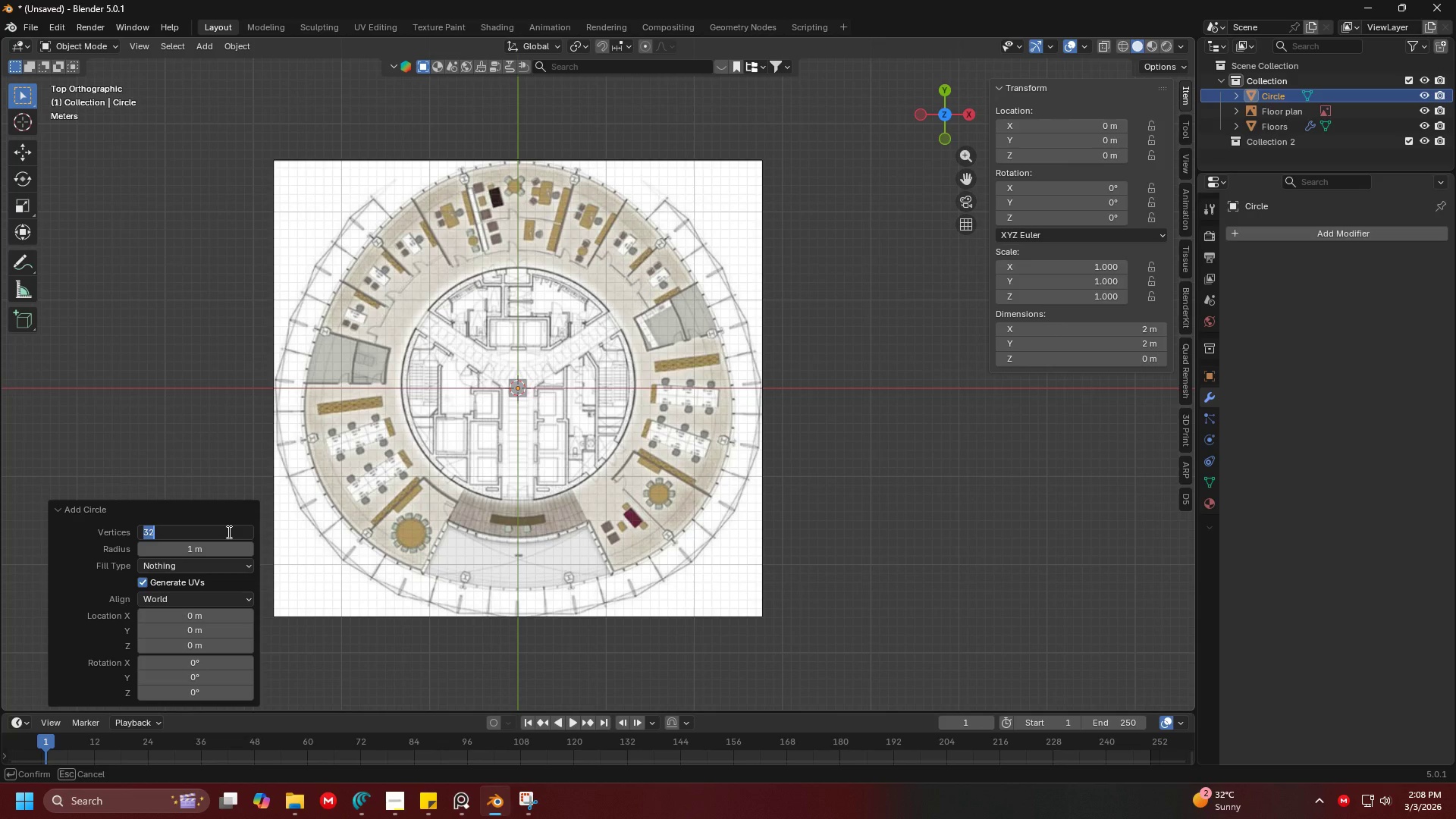 
type(128)
 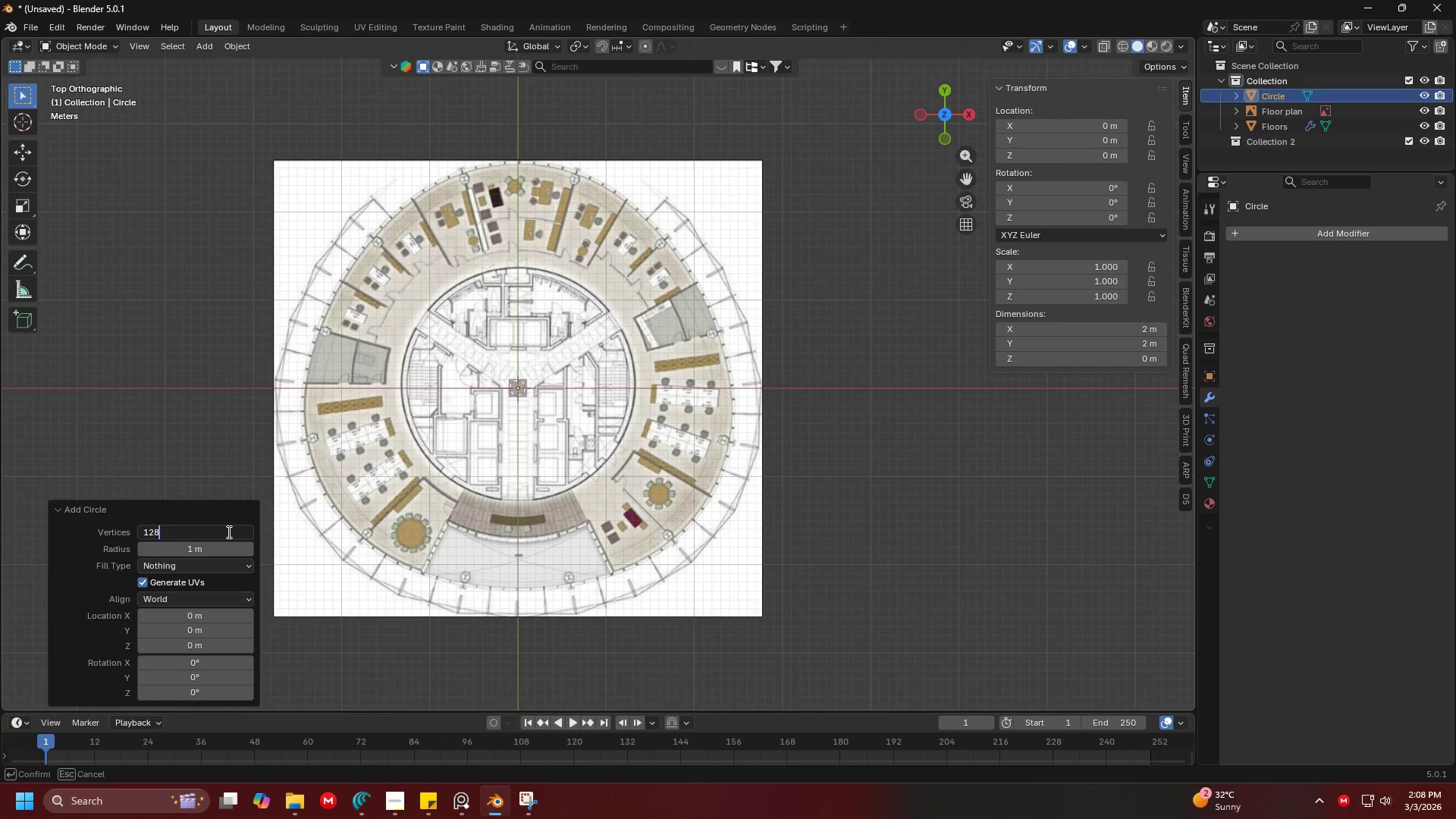 
key(Enter)
 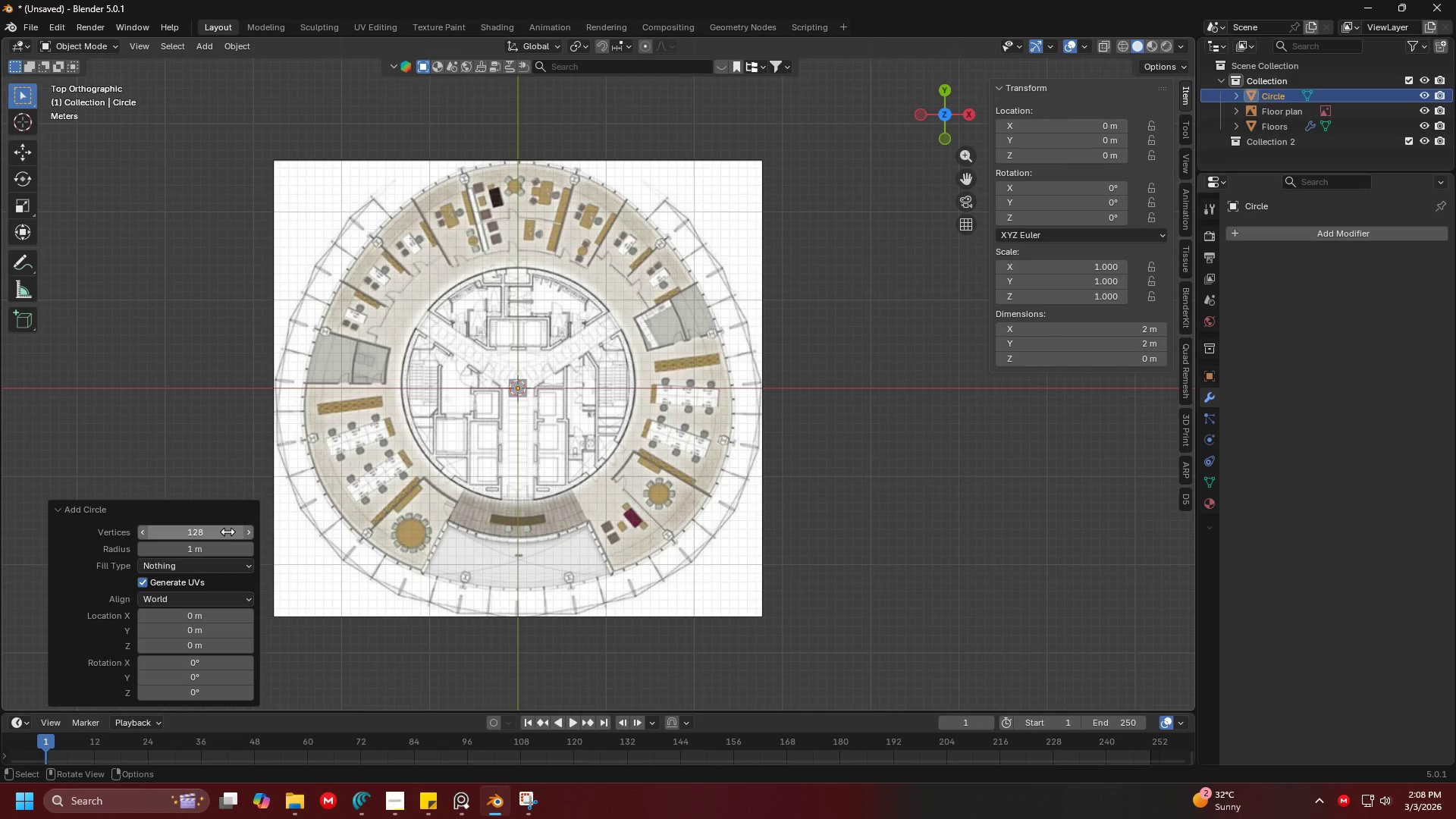 
wait(8.02)
 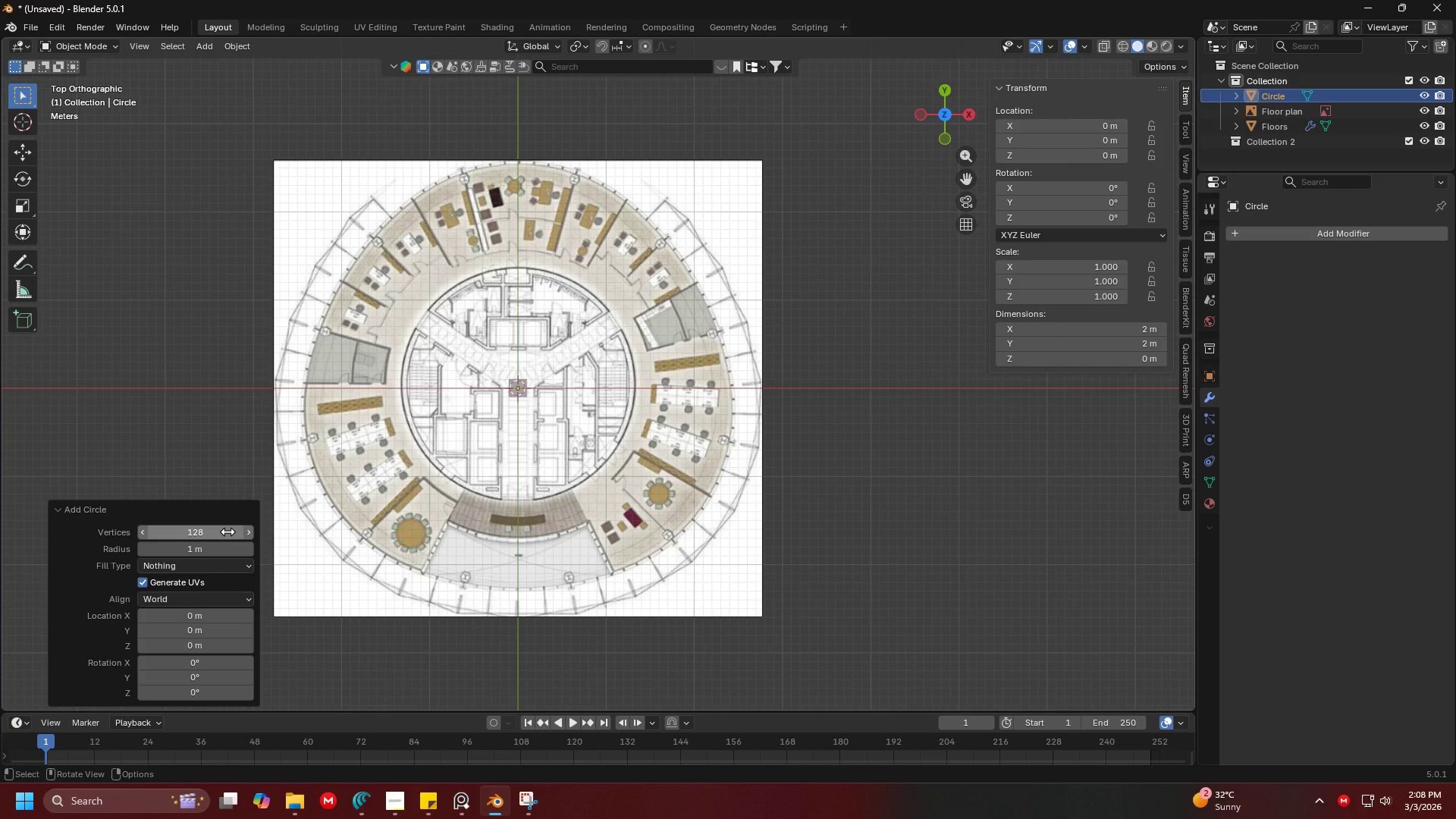 
key(S)
 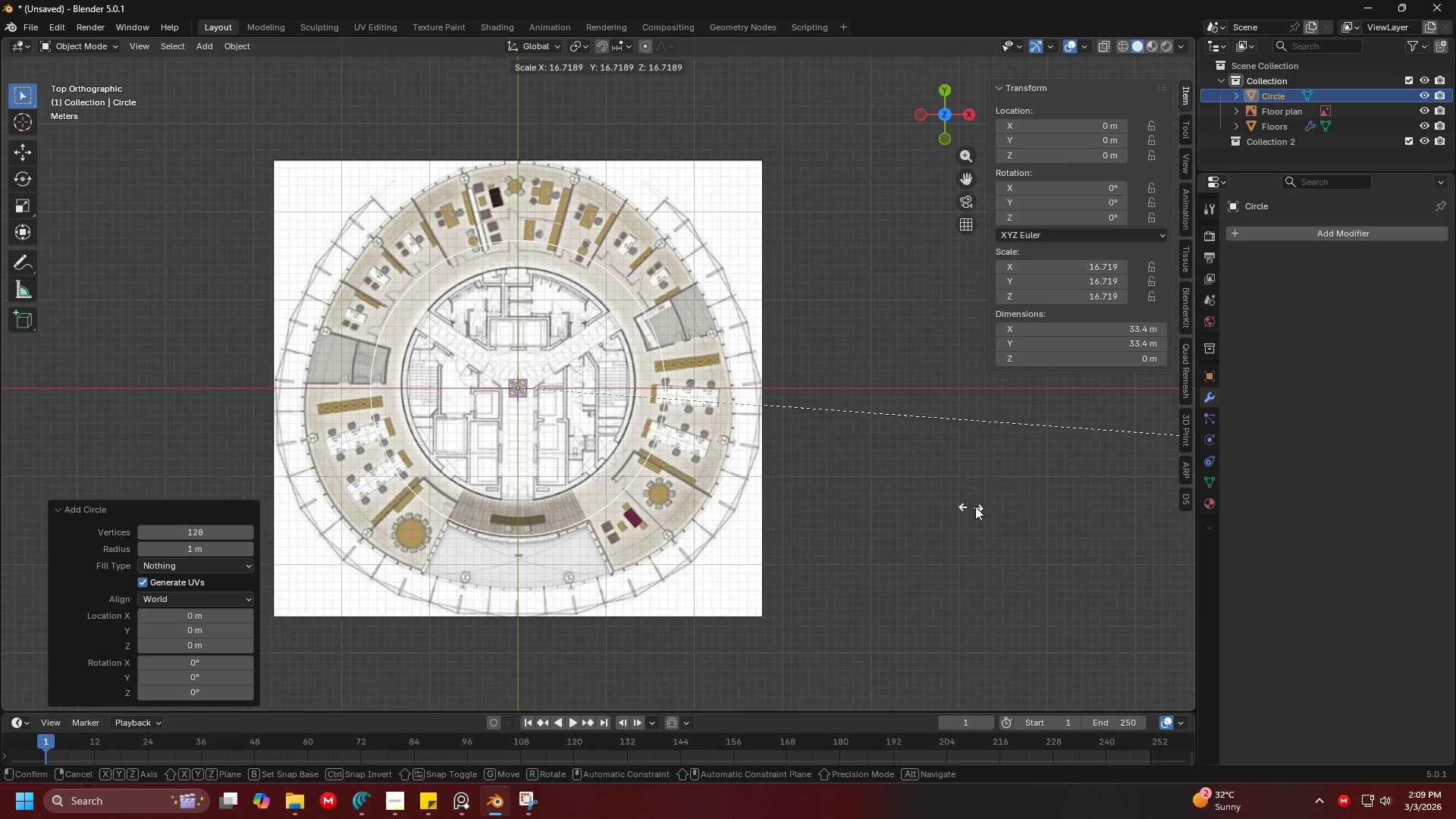 
left_click([1155, 488])
 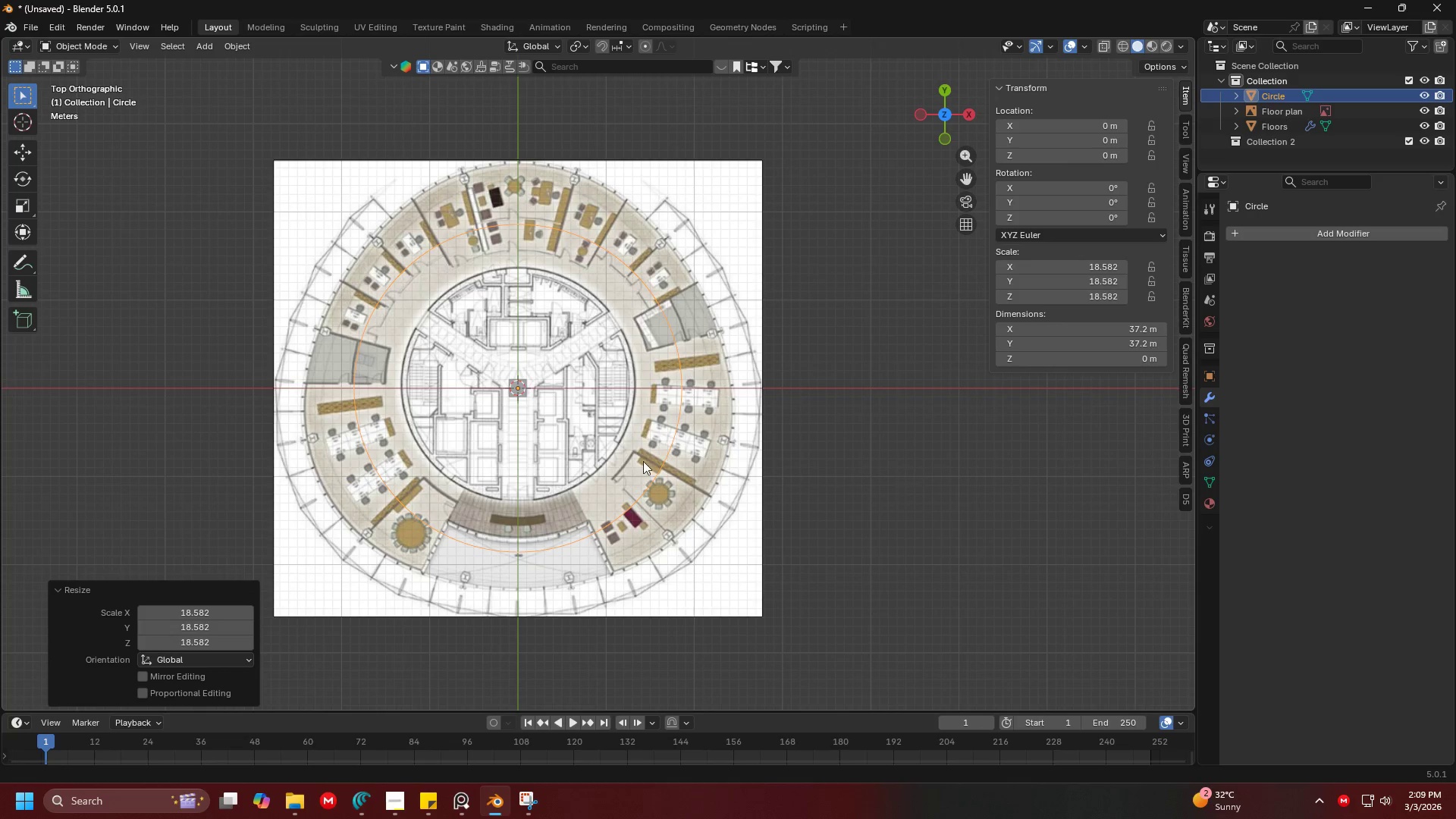 
hold_key(key=ShiftLeft, duration=0.48)
 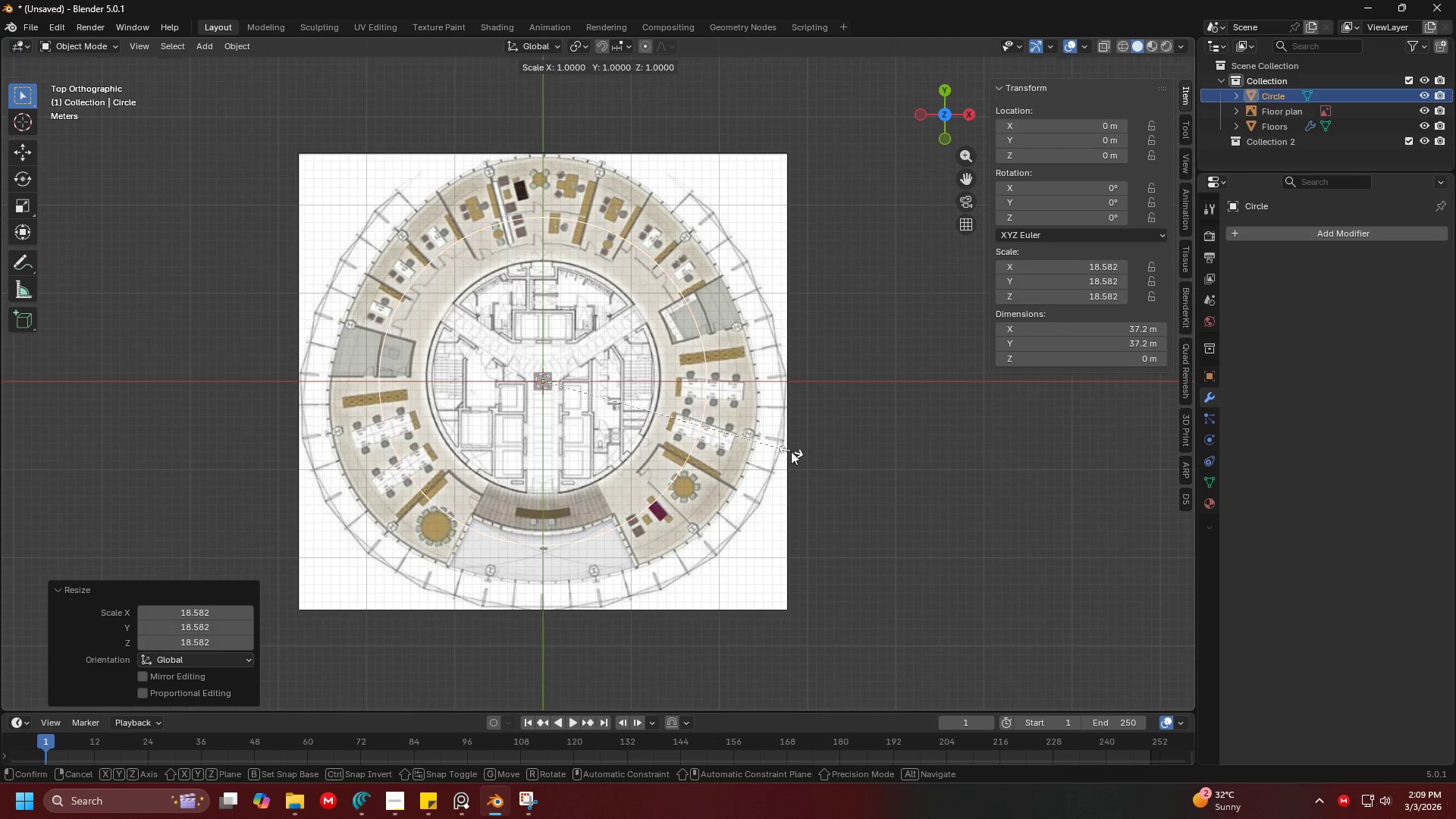 
key(S)
 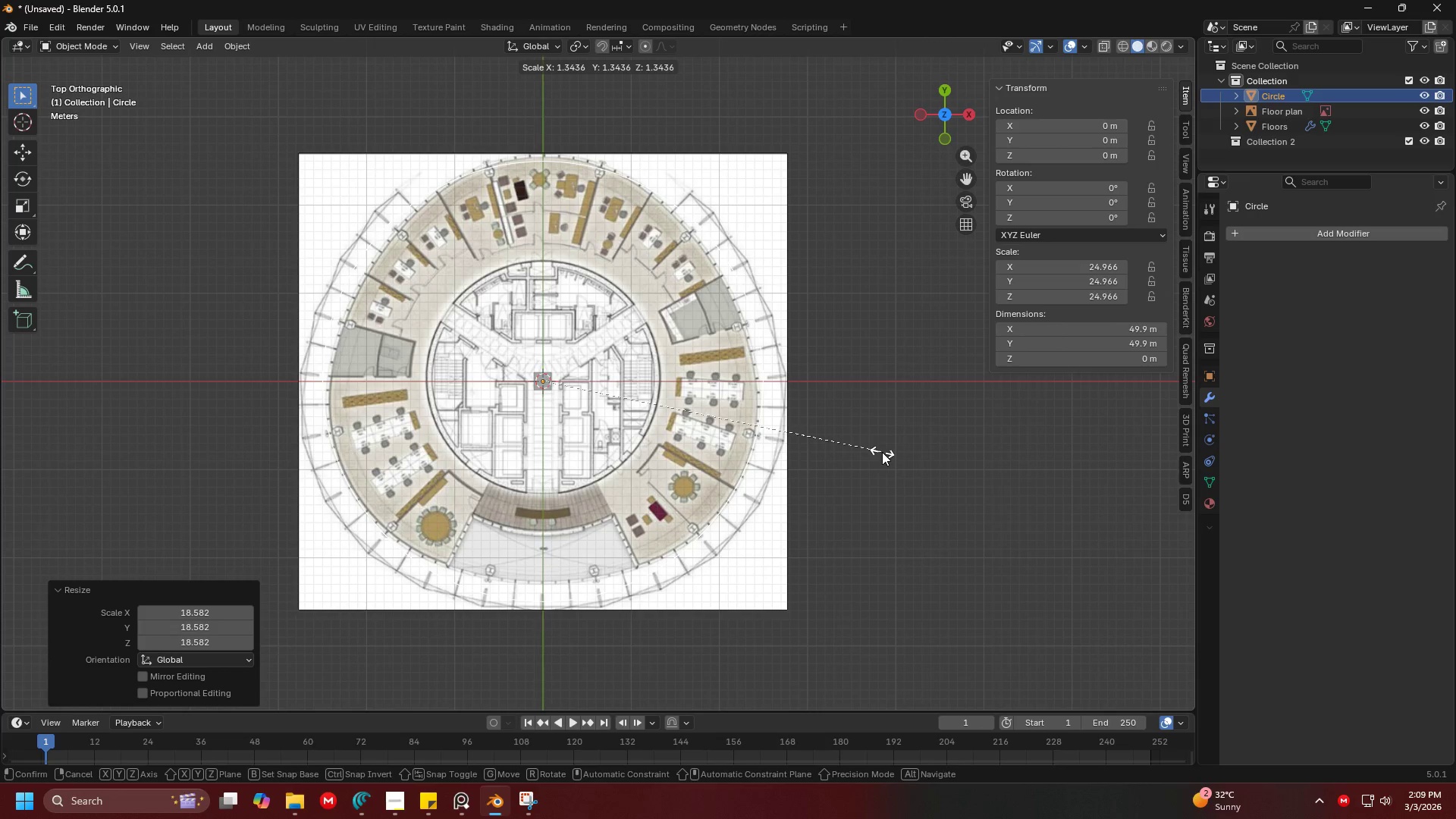 
scroll: coordinate [422, 429], scroll_direction: up, amount: 1.0
 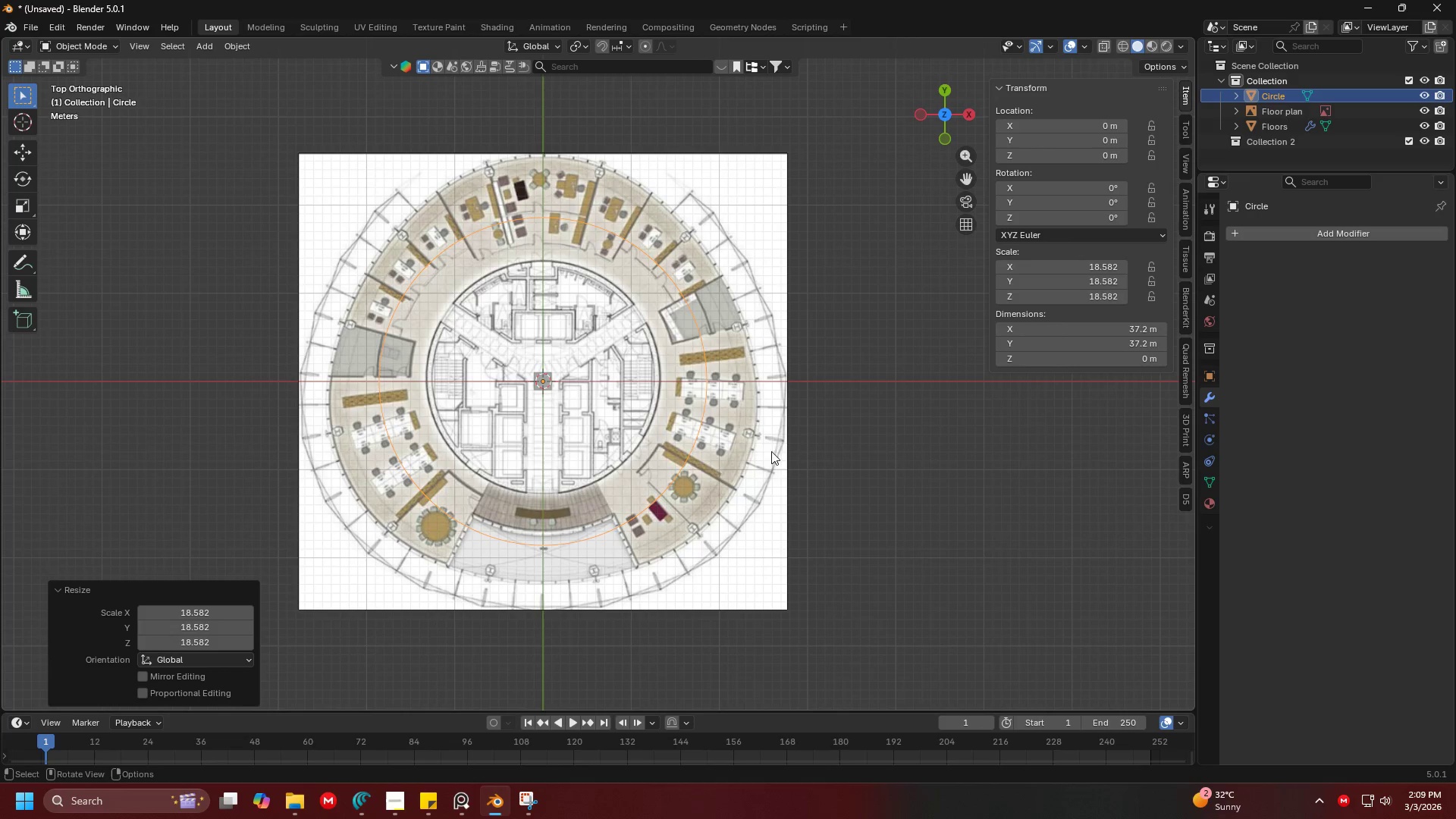 
left_click([889, 450])
 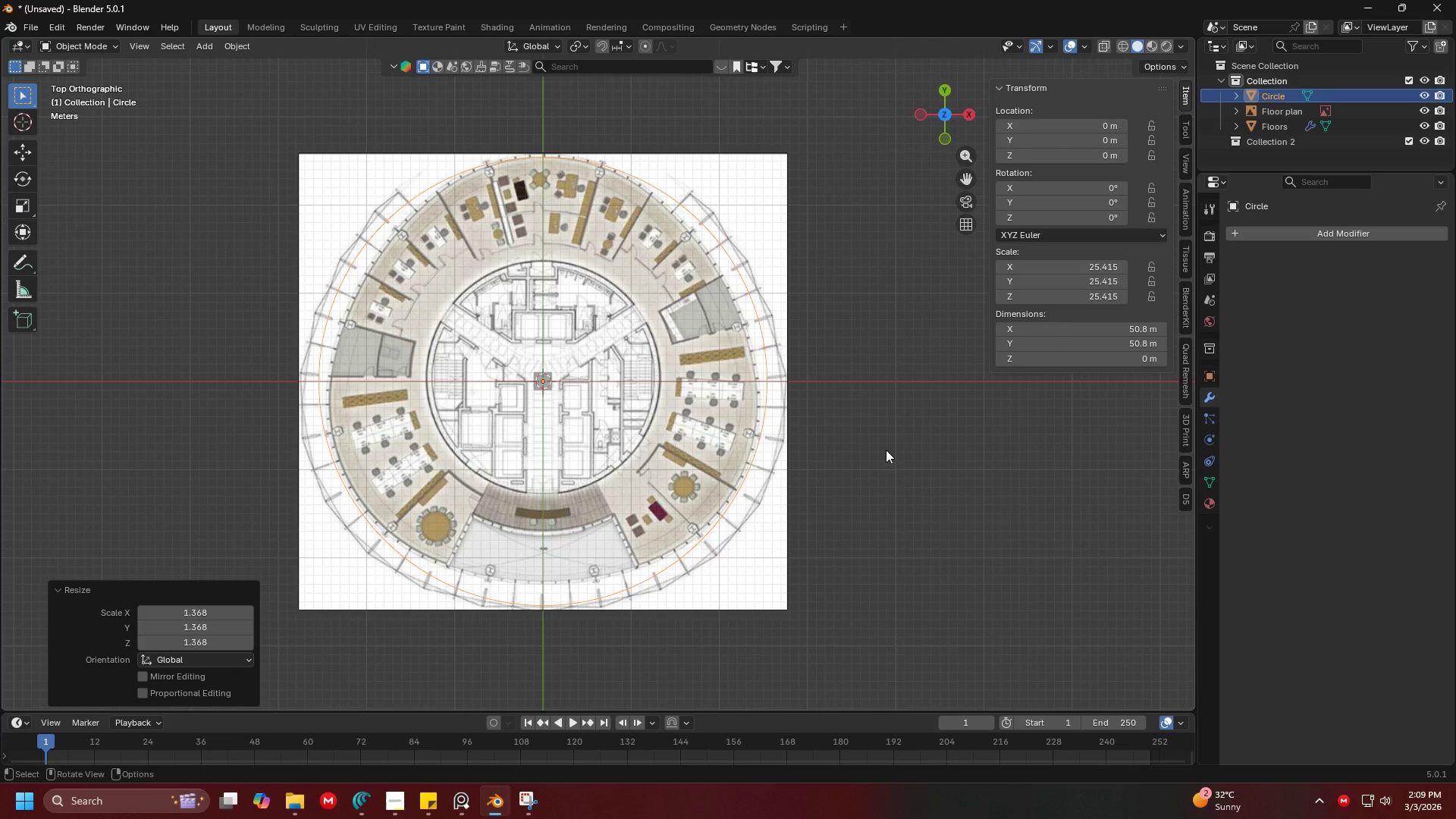 
hold_key(key=ShiftLeft, duration=0.94)
 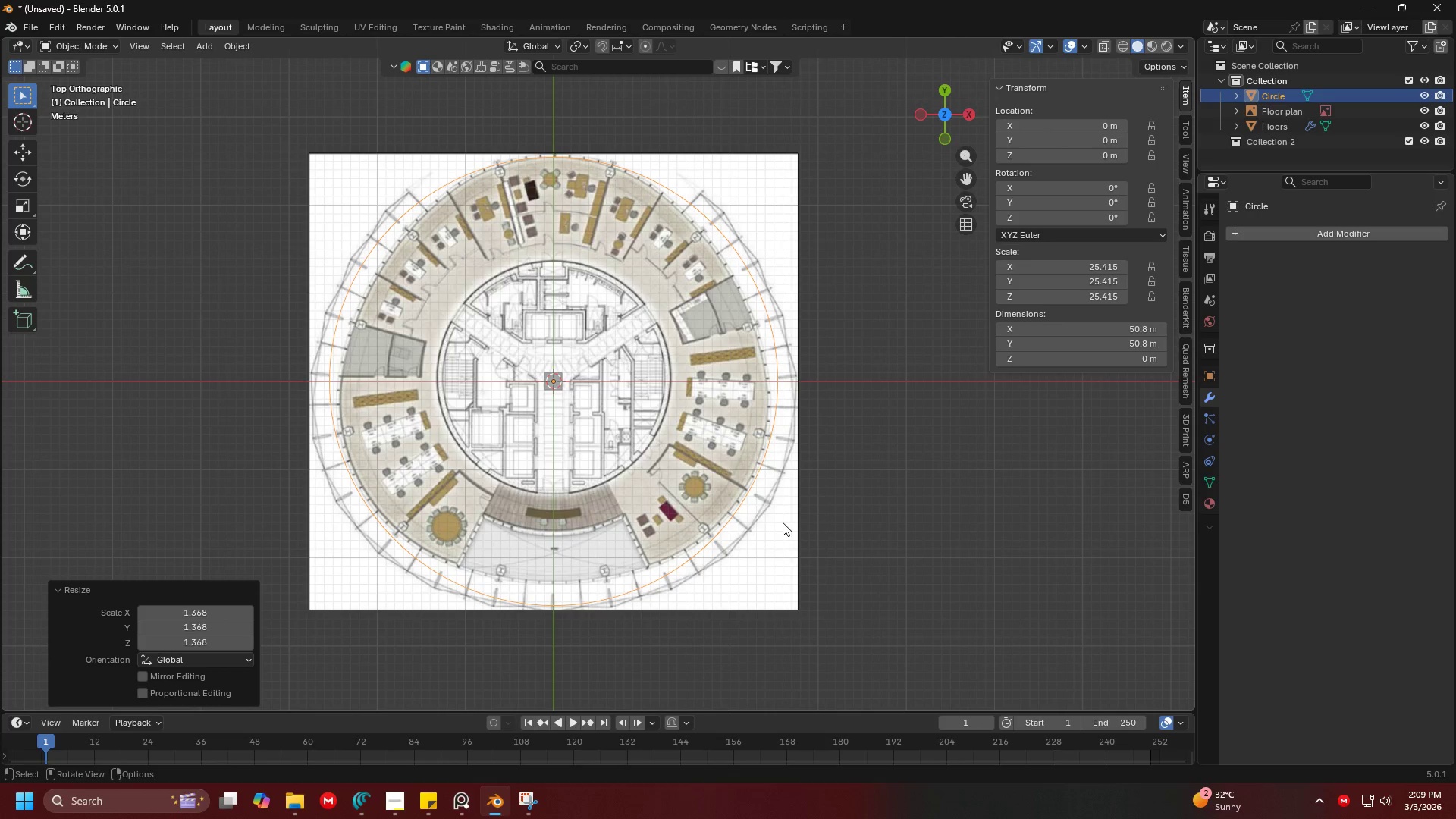 
left_click([936, 418])
 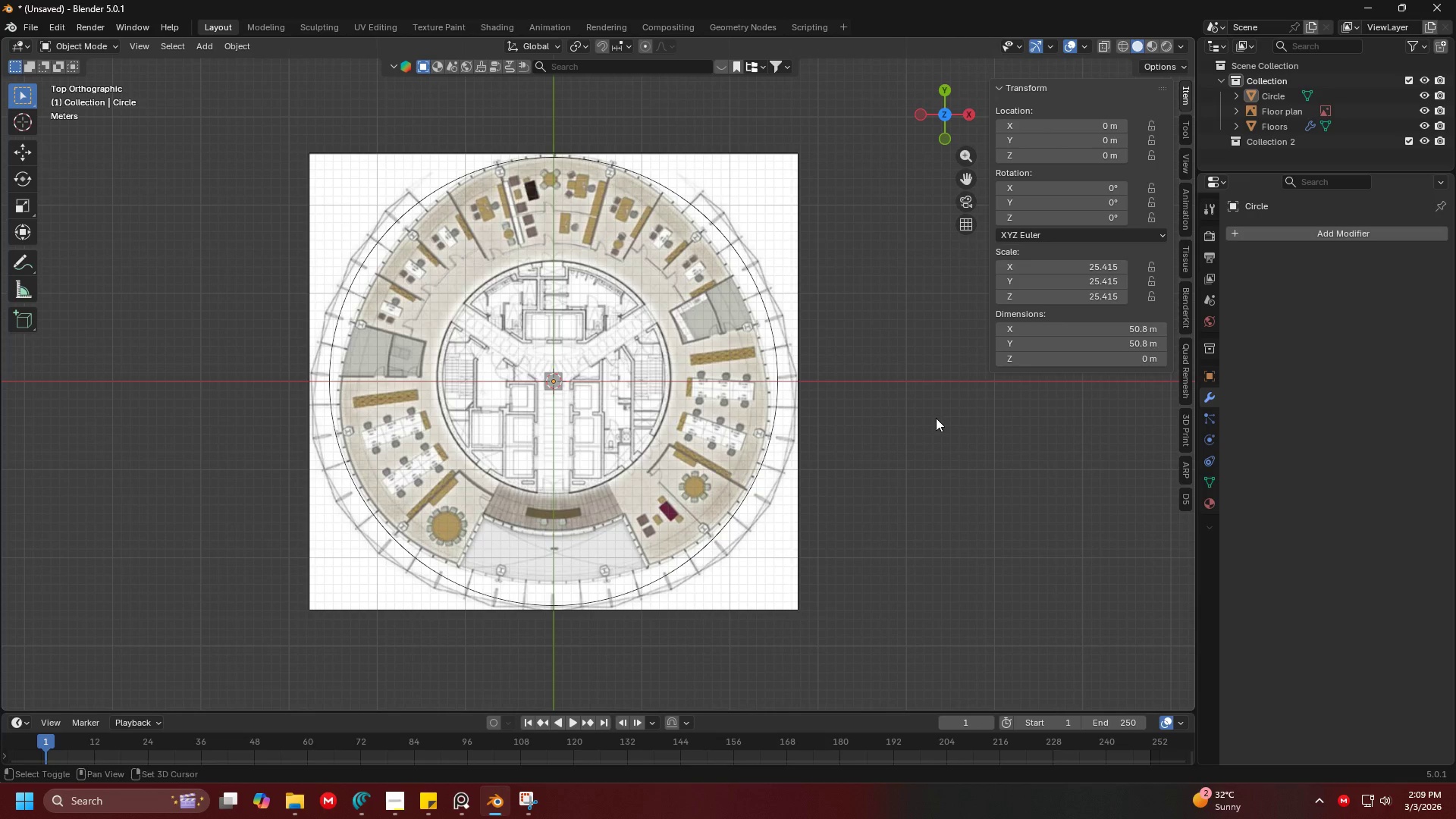 
key(Shift+ShiftLeft)
 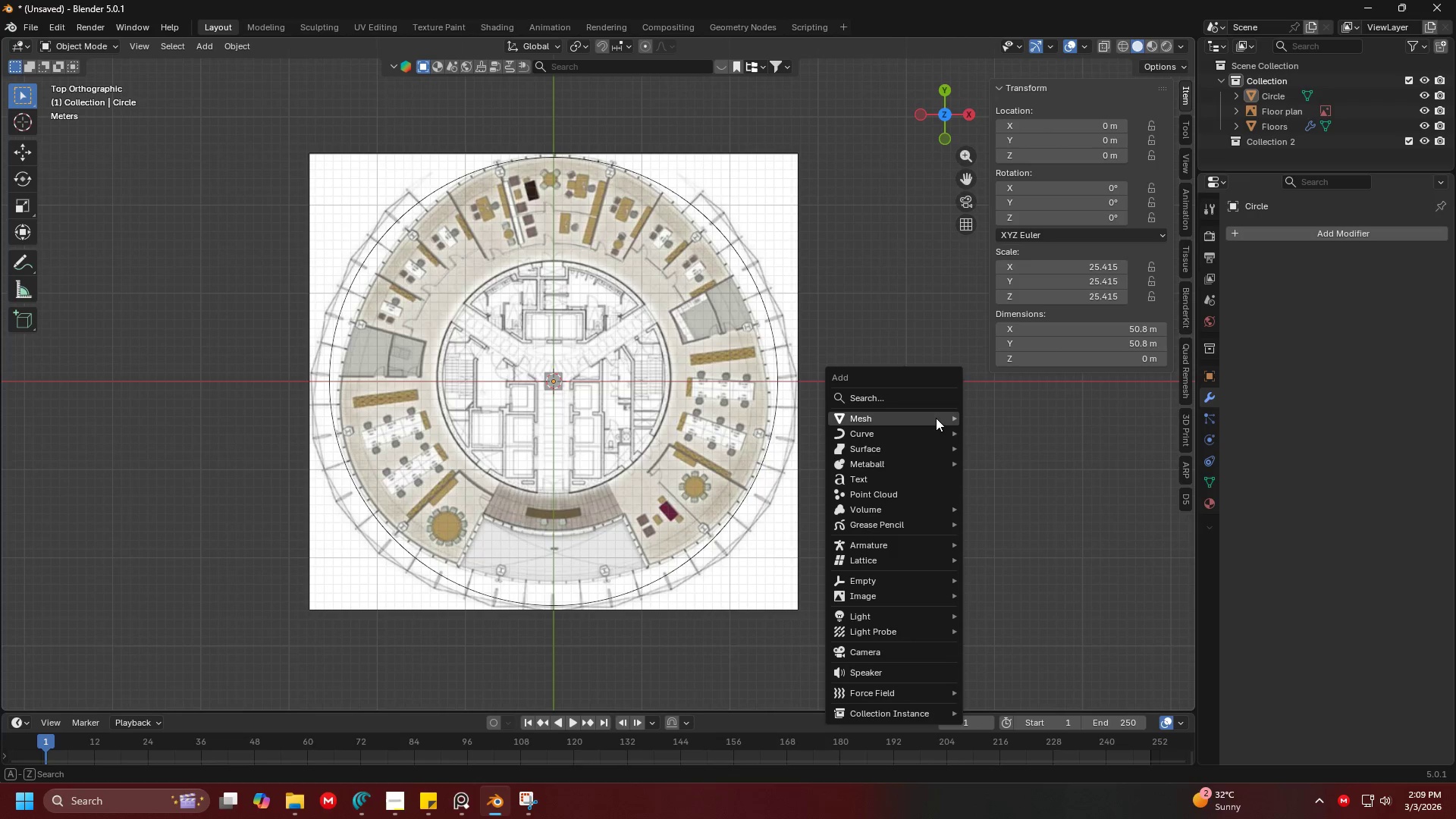 
key(Shift+A)
 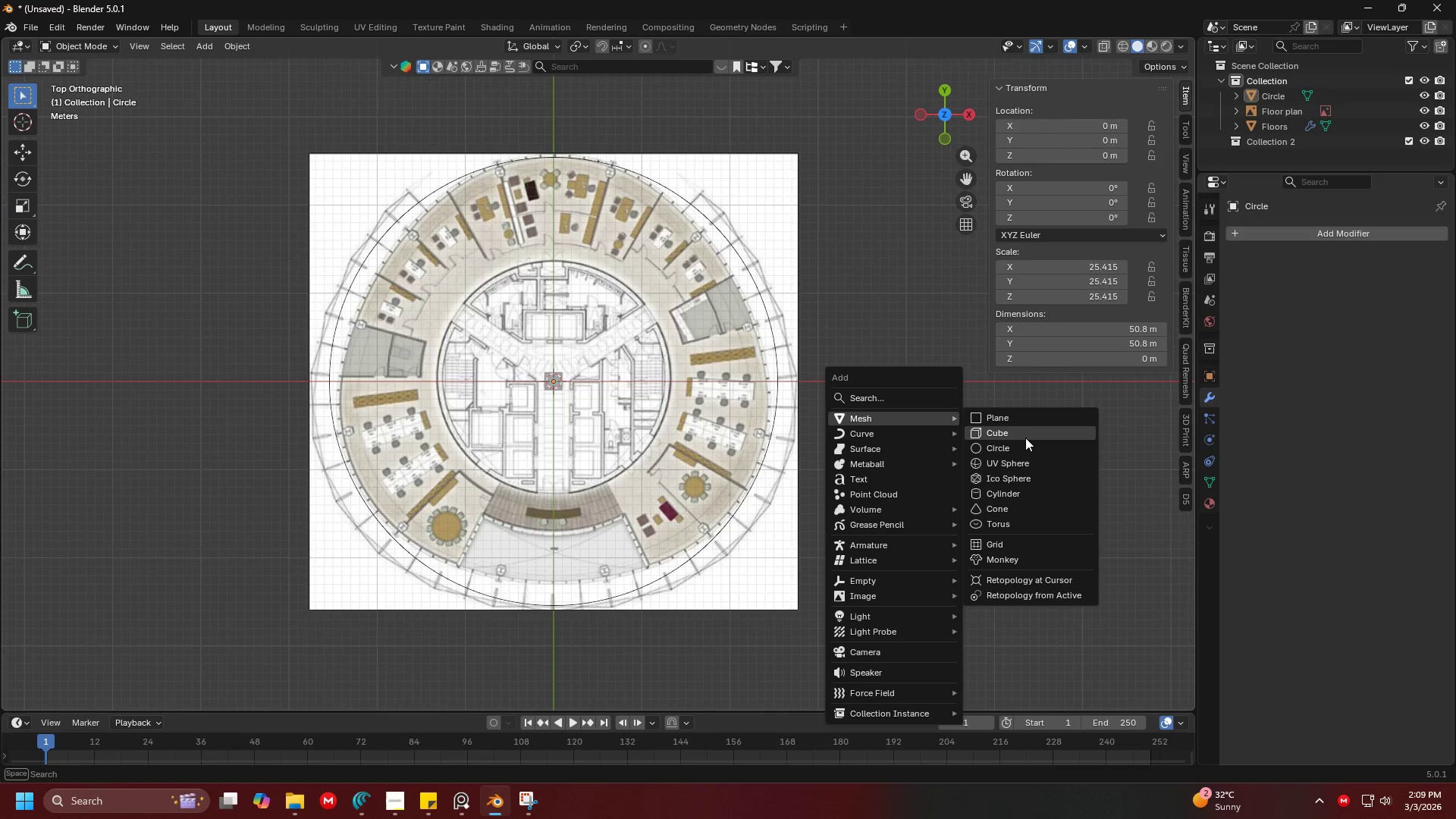 
left_click([1027, 444])
 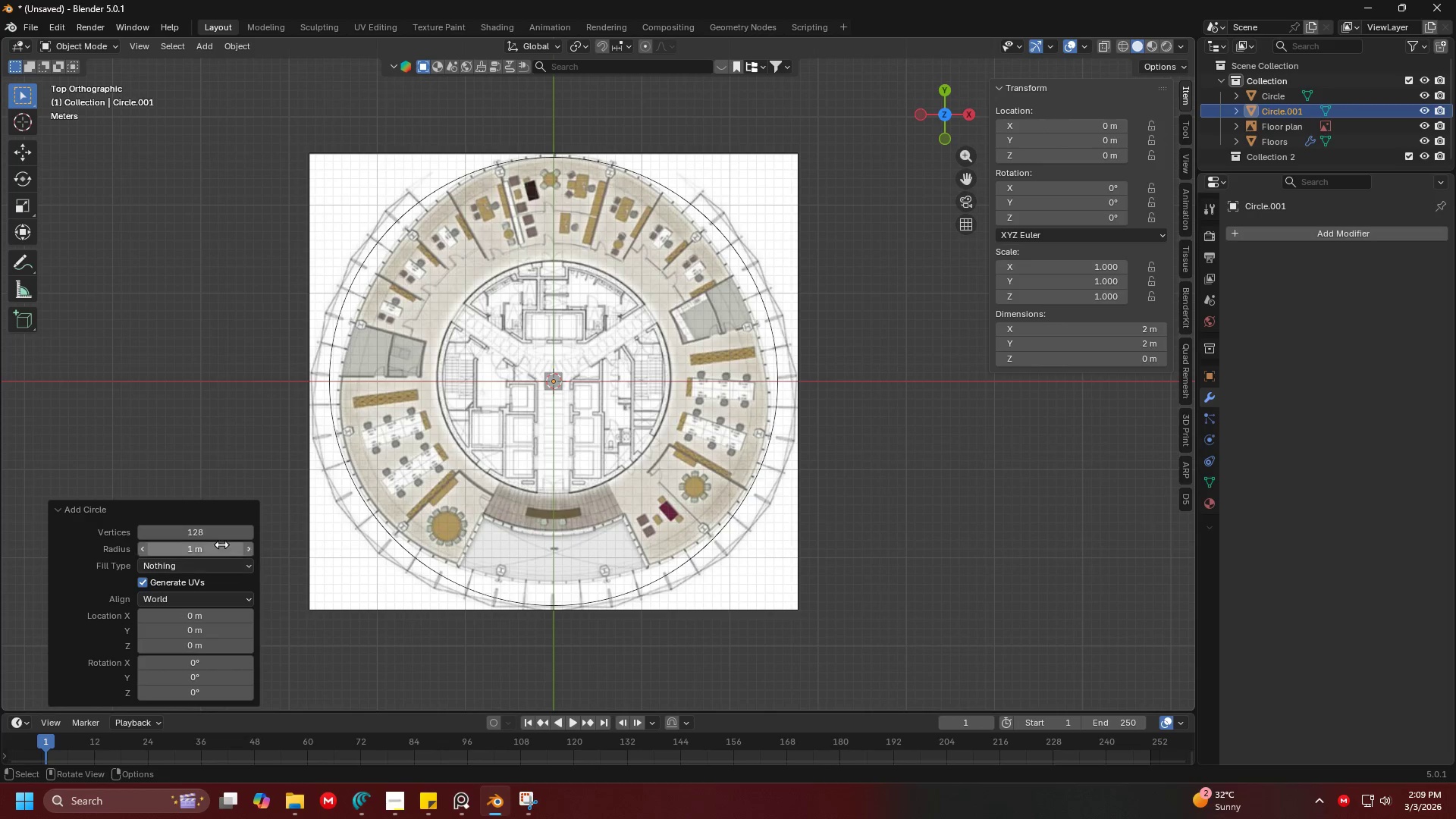 
left_click([213, 532])
 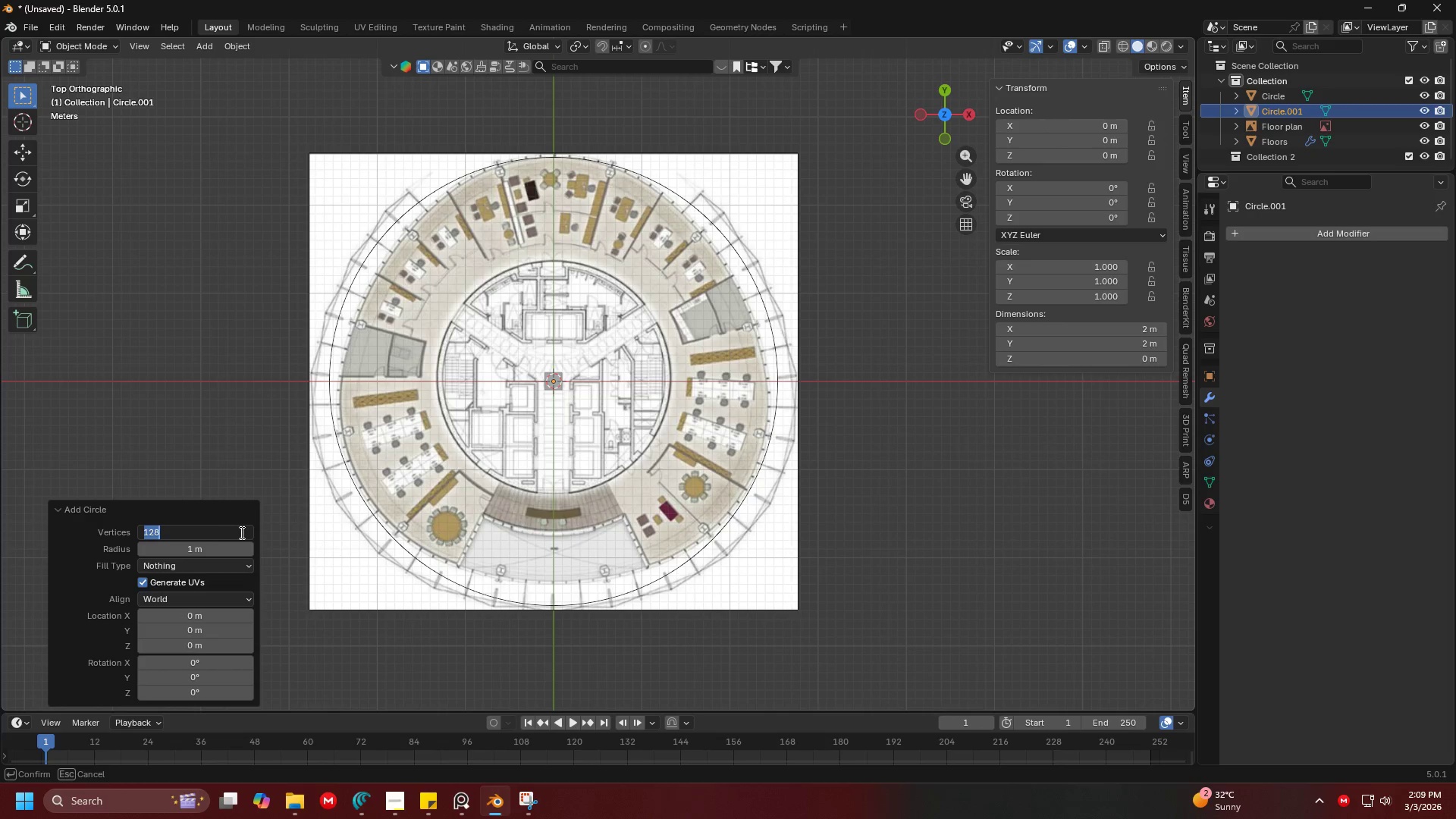 
key(3)
 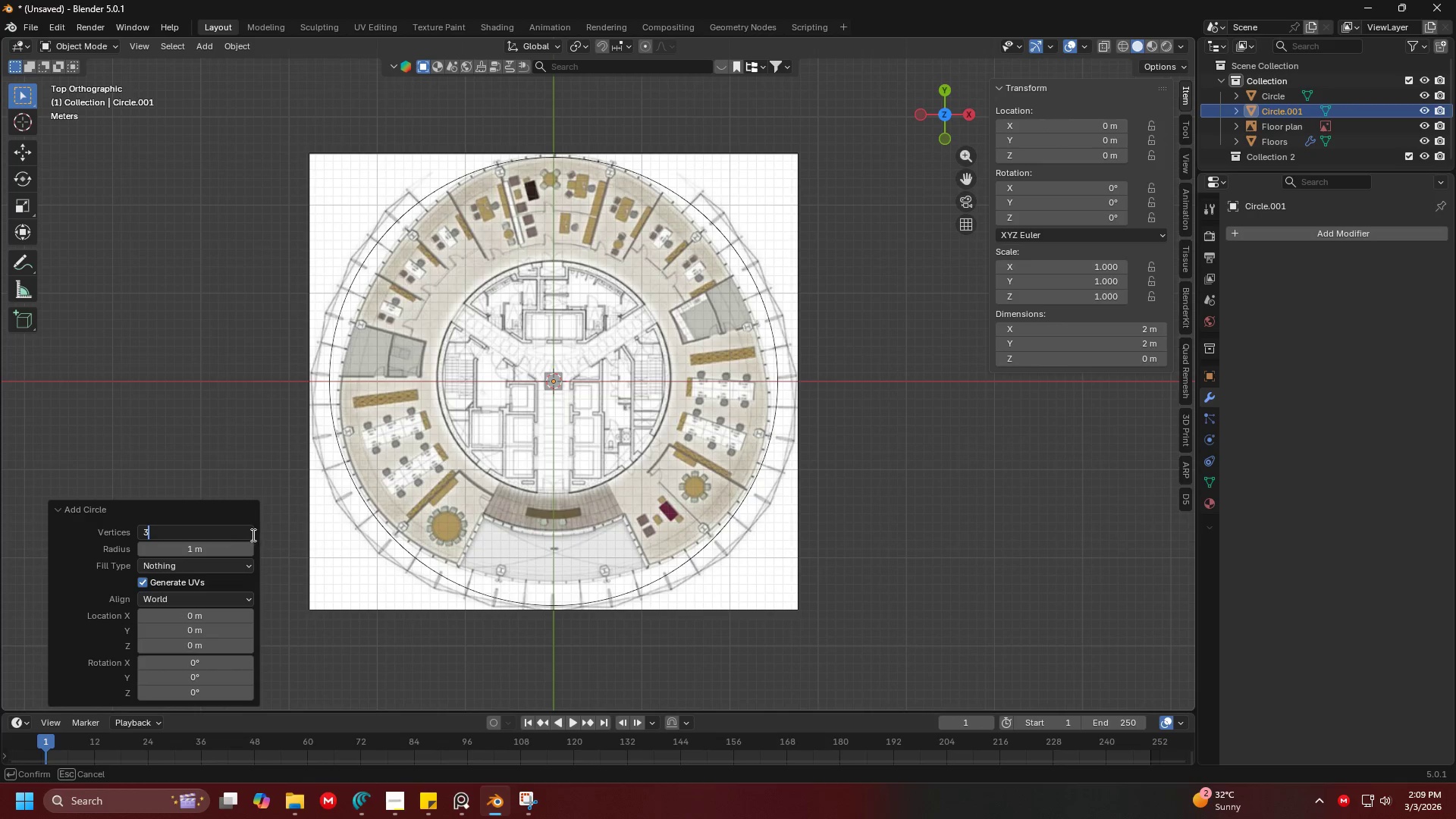 
key(Enter)
 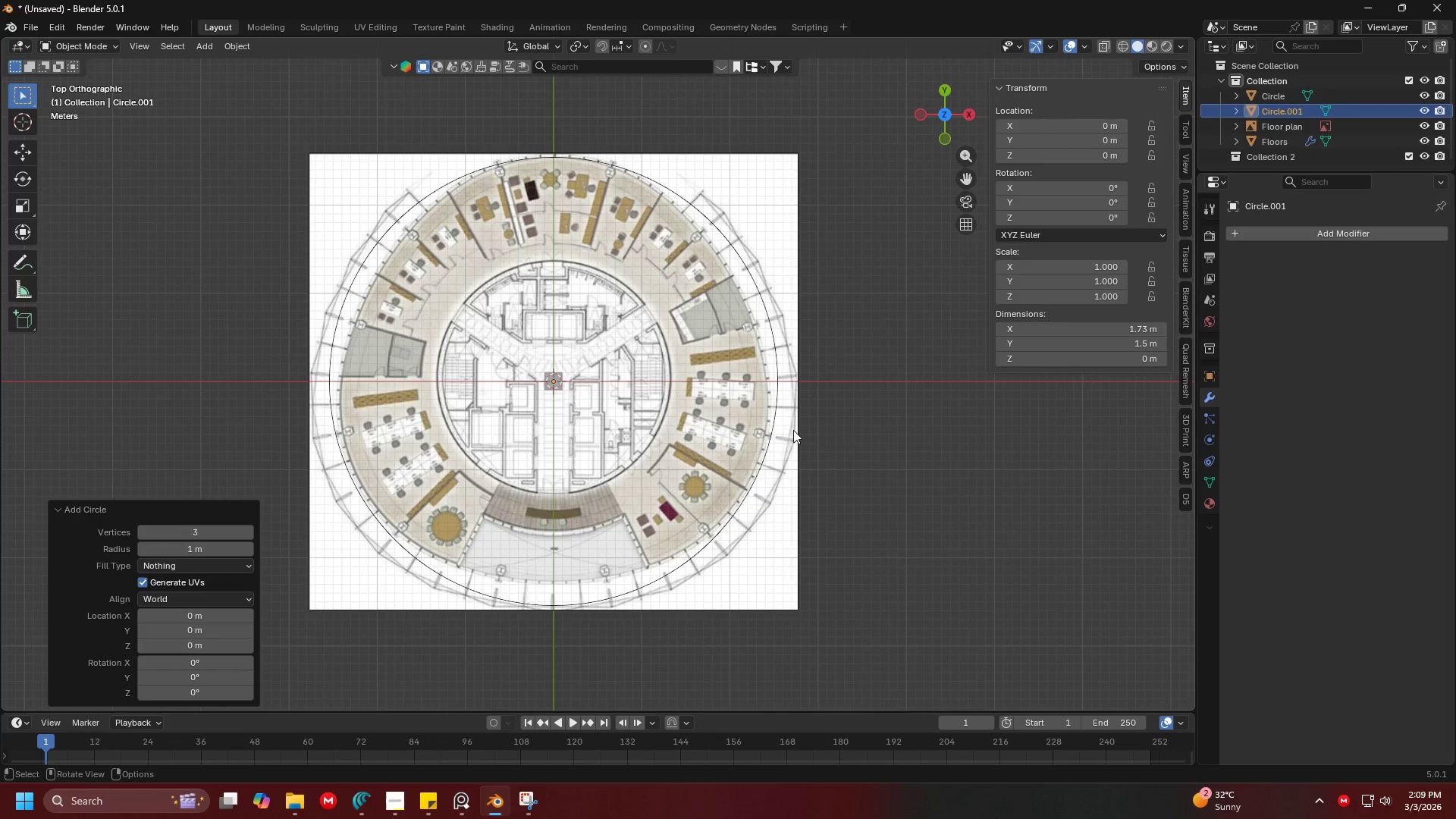 
key(S)
 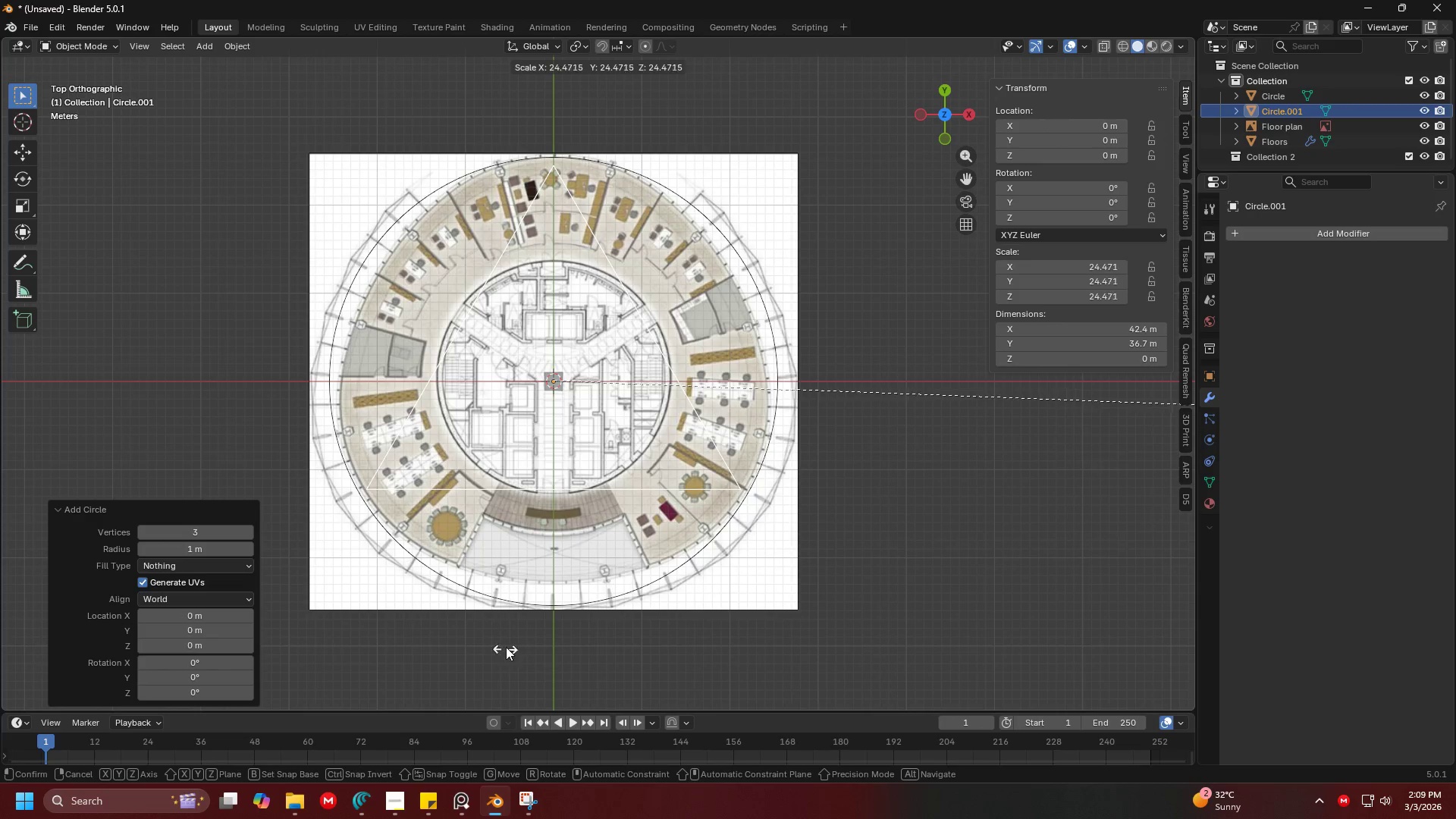 
wait(8.56)
 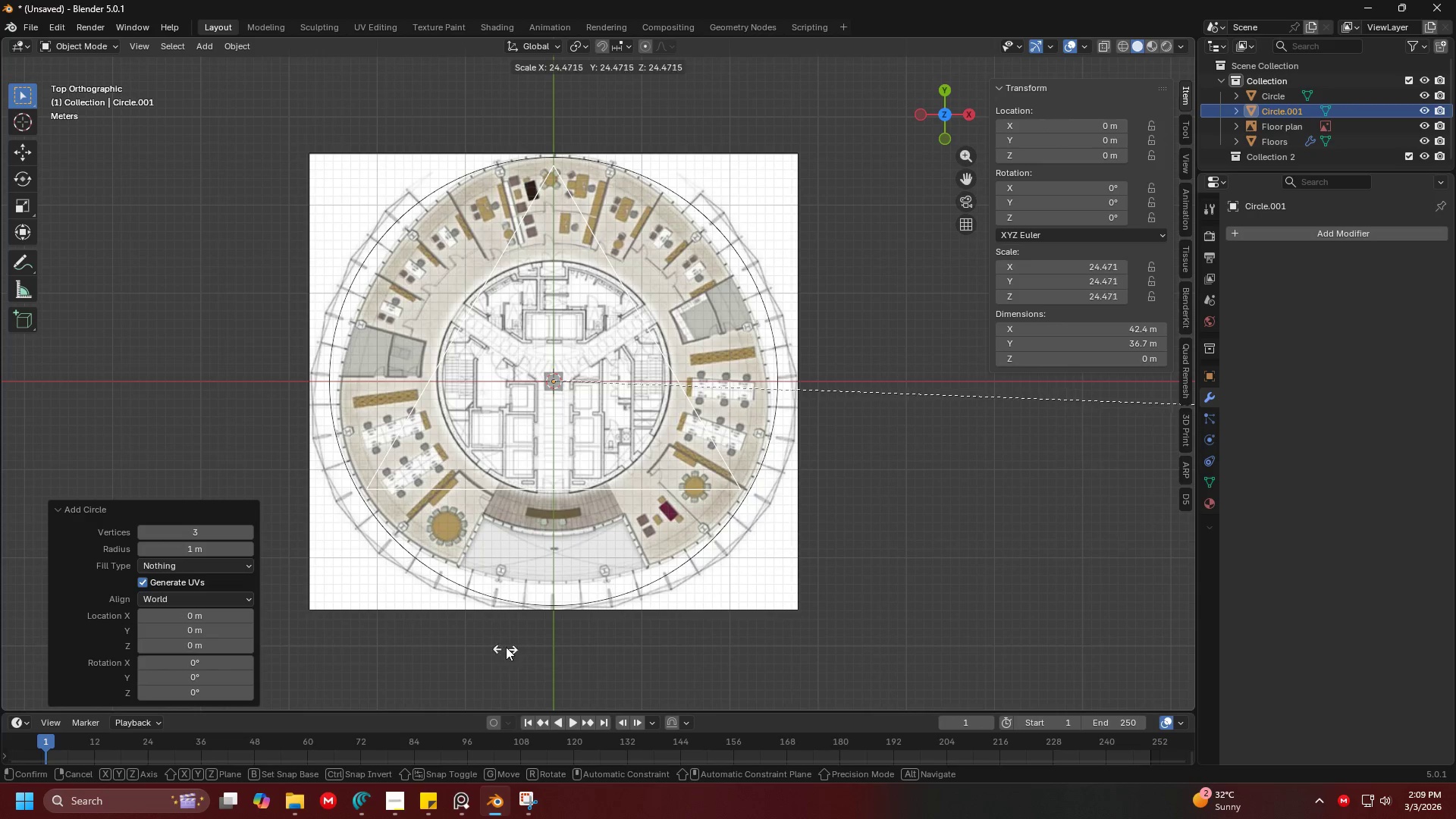 
left_click([883, 571])
 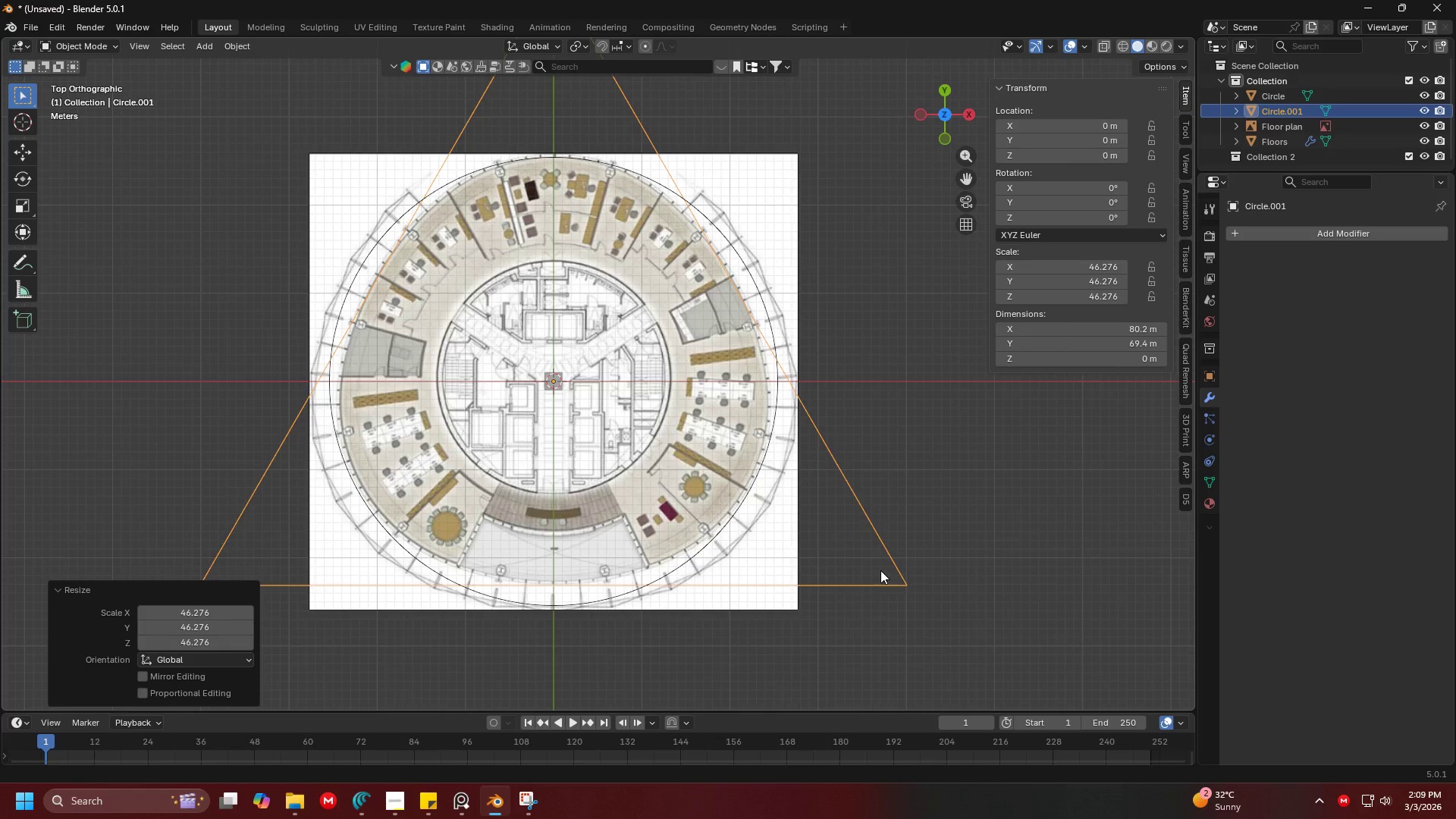 
key(Shift+ShiftLeft)
 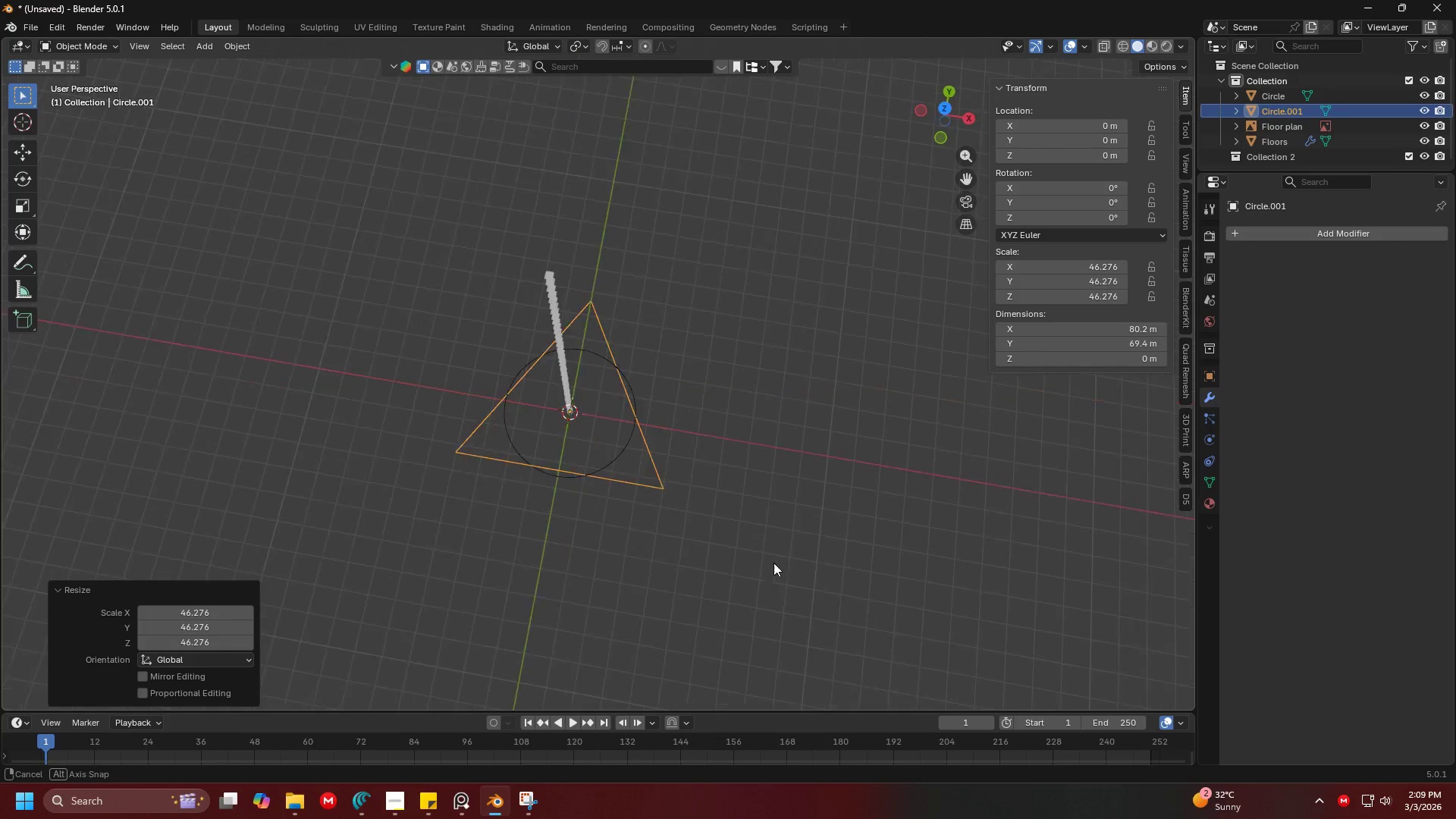 
scroll: coordinate [798, 597], scroll_direction: down, amount: 8.0
 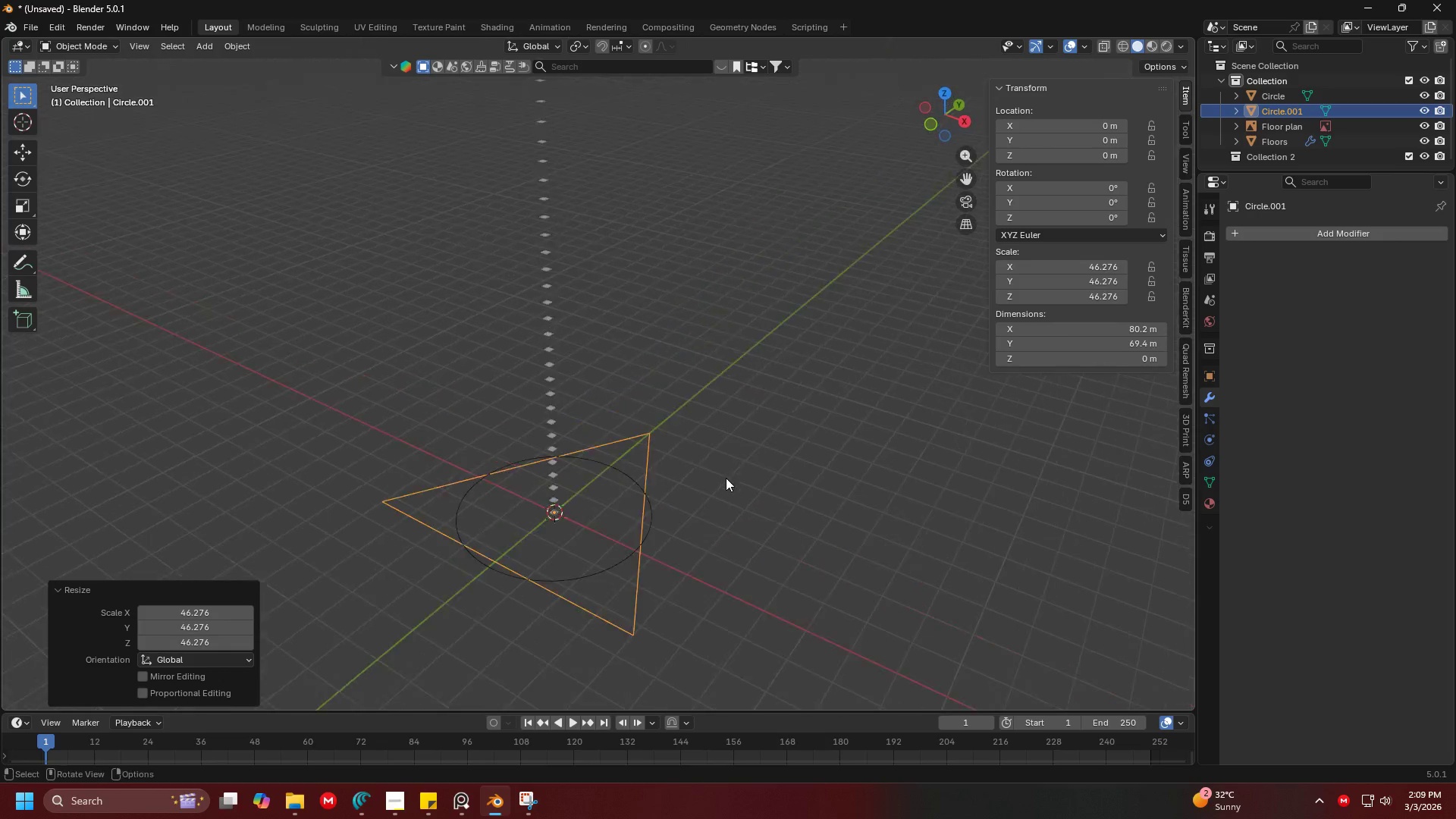 
key(Tab)
 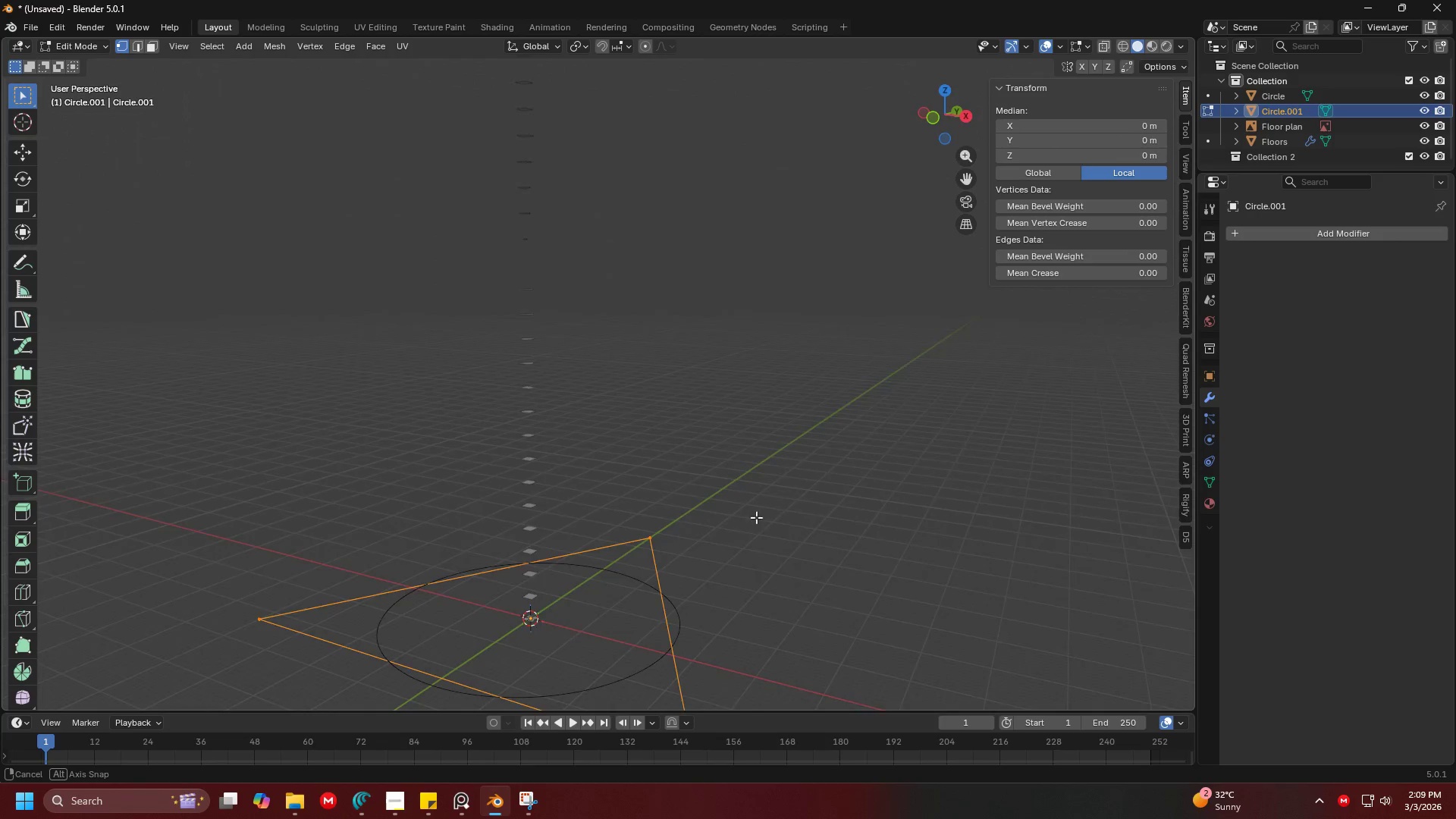 
scroll: coordinate [726, 478], scroll_direction: up, amount: 4.0
 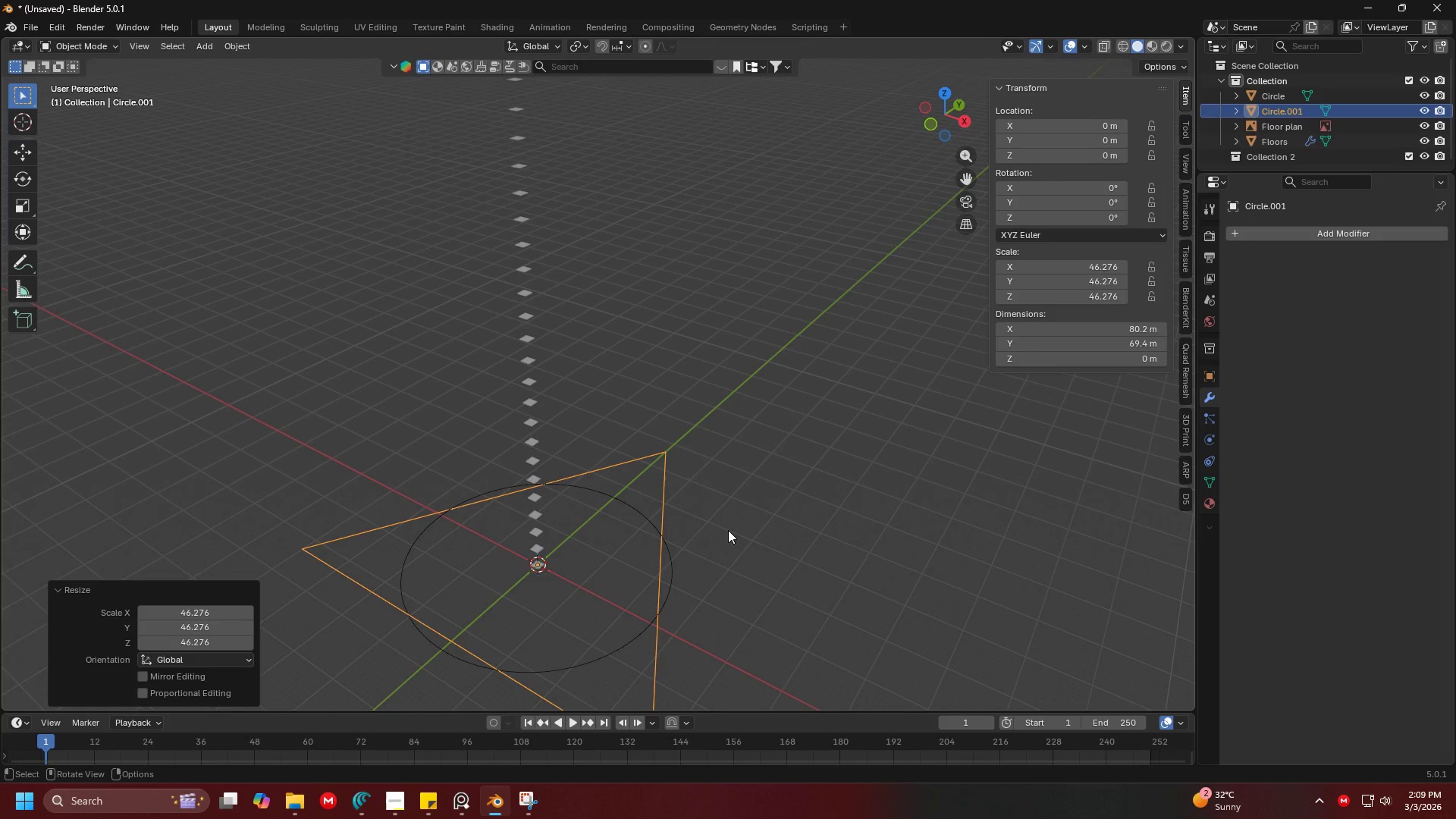 
key(E)
 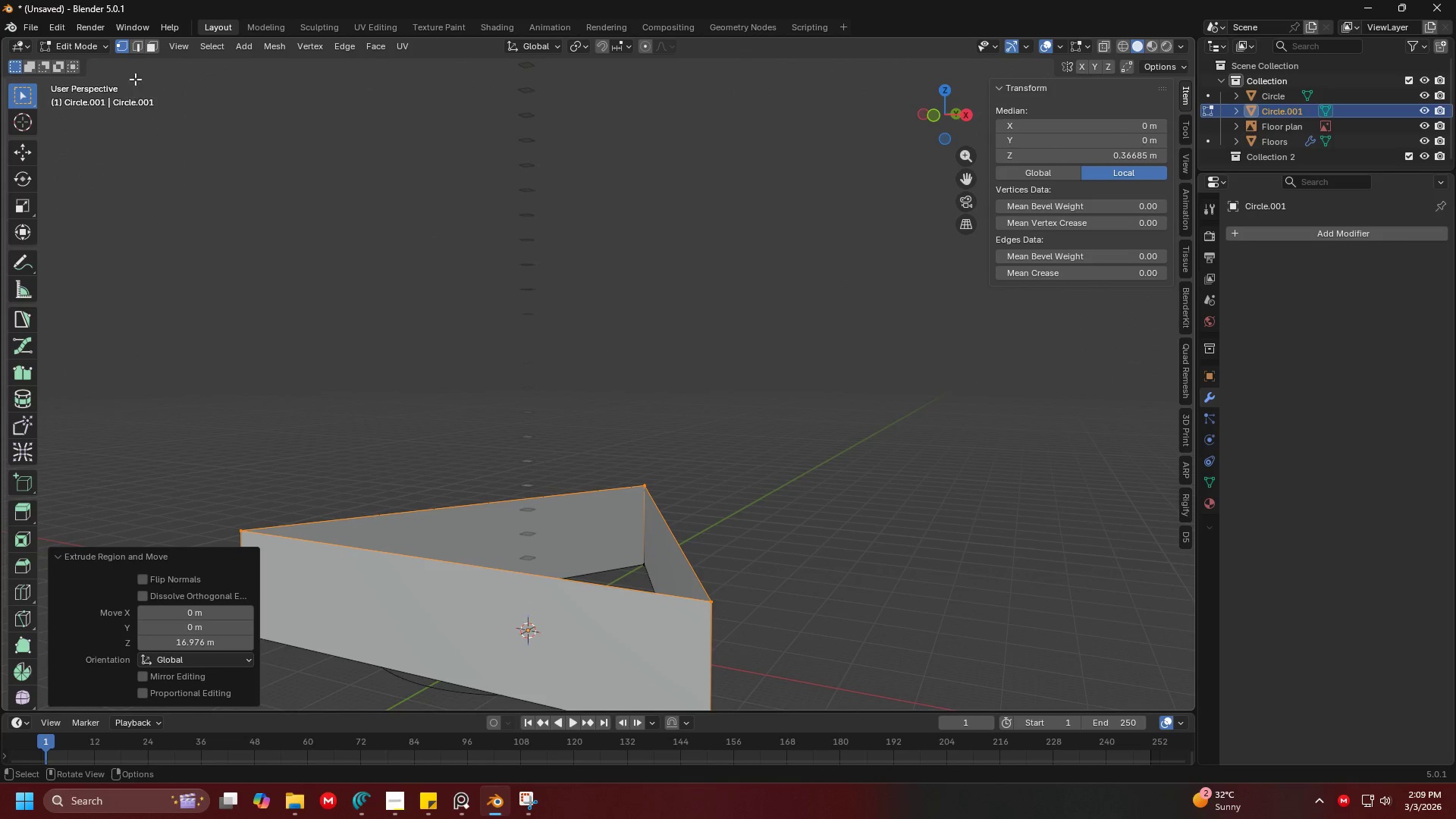 
left_click([136, 47])
 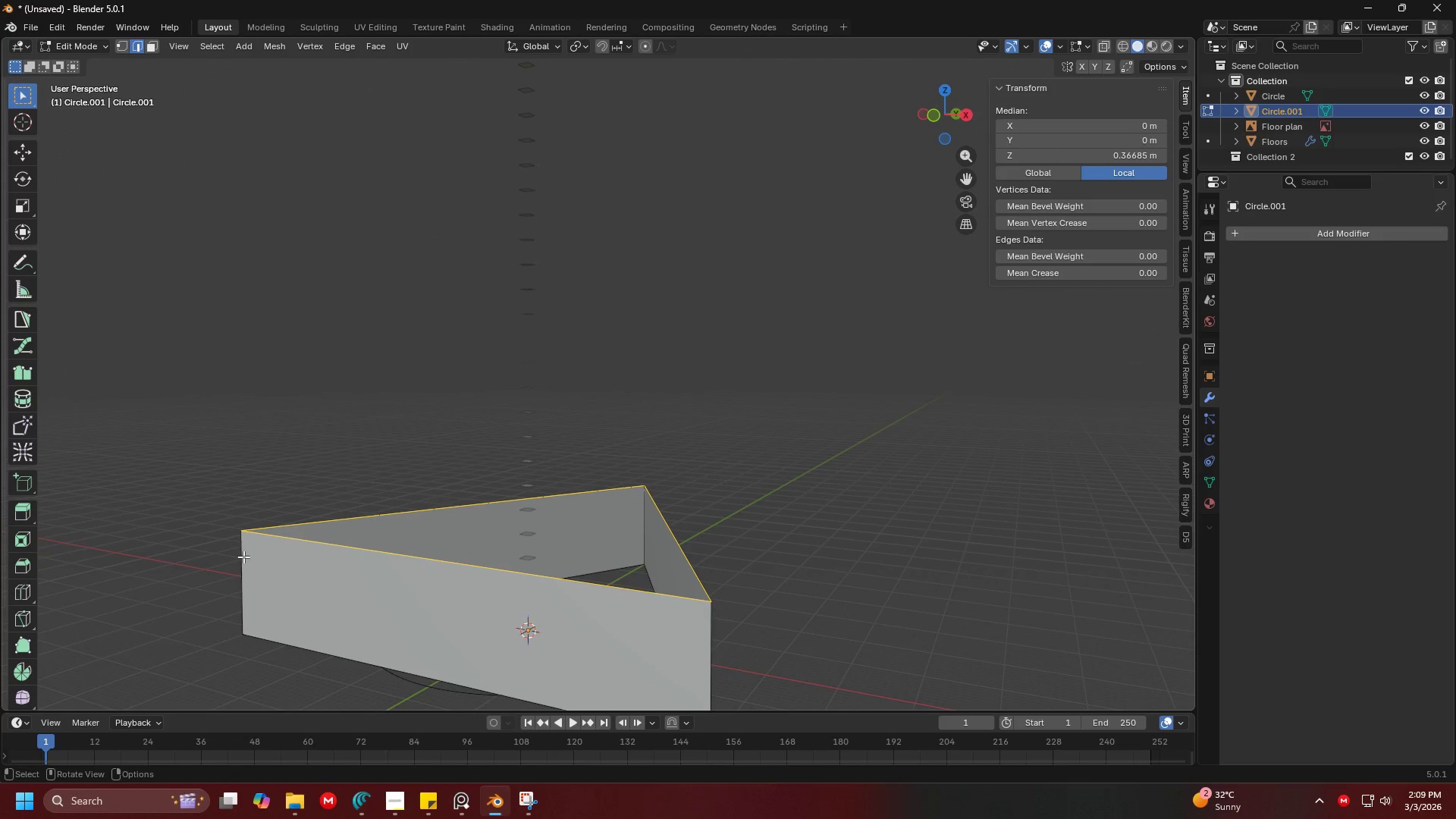 
left_click([232, 576])
 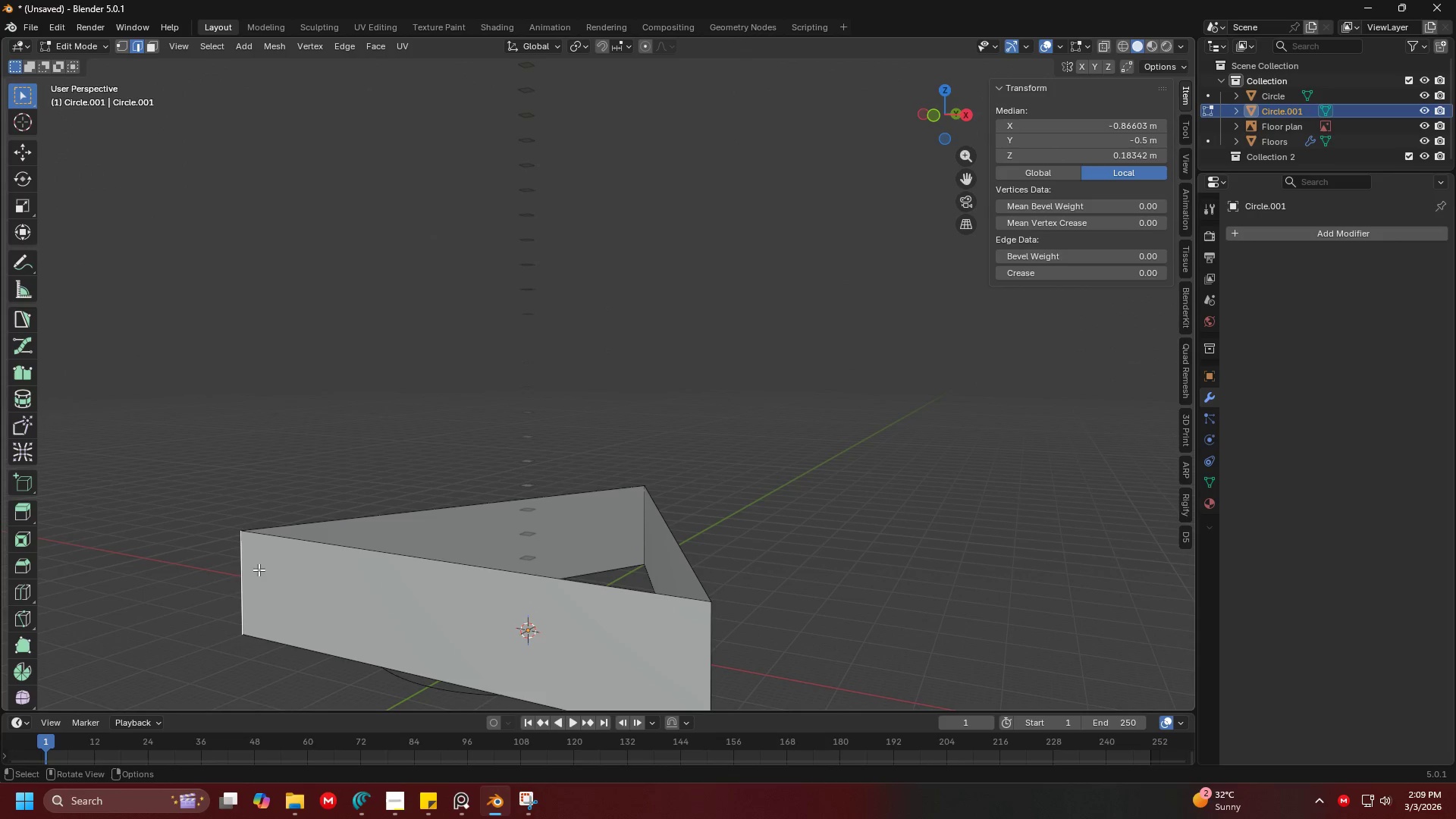 
hold_key(key=ShiftLeft, duration=1.17)
left_click([701, 652])
 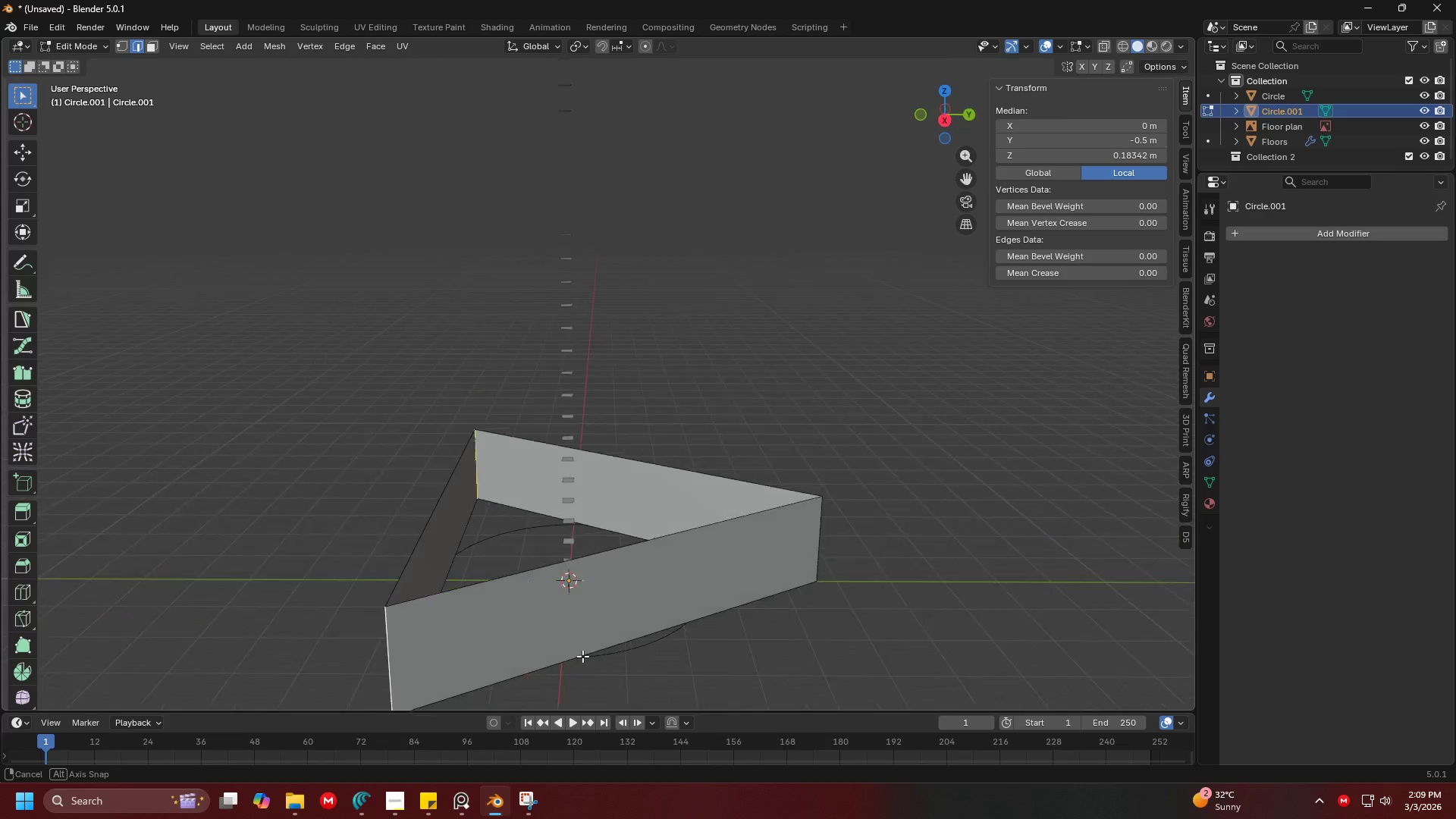 
hold_key(key=ShiftLeft, duration=0.86)
left_click([828, 539])
 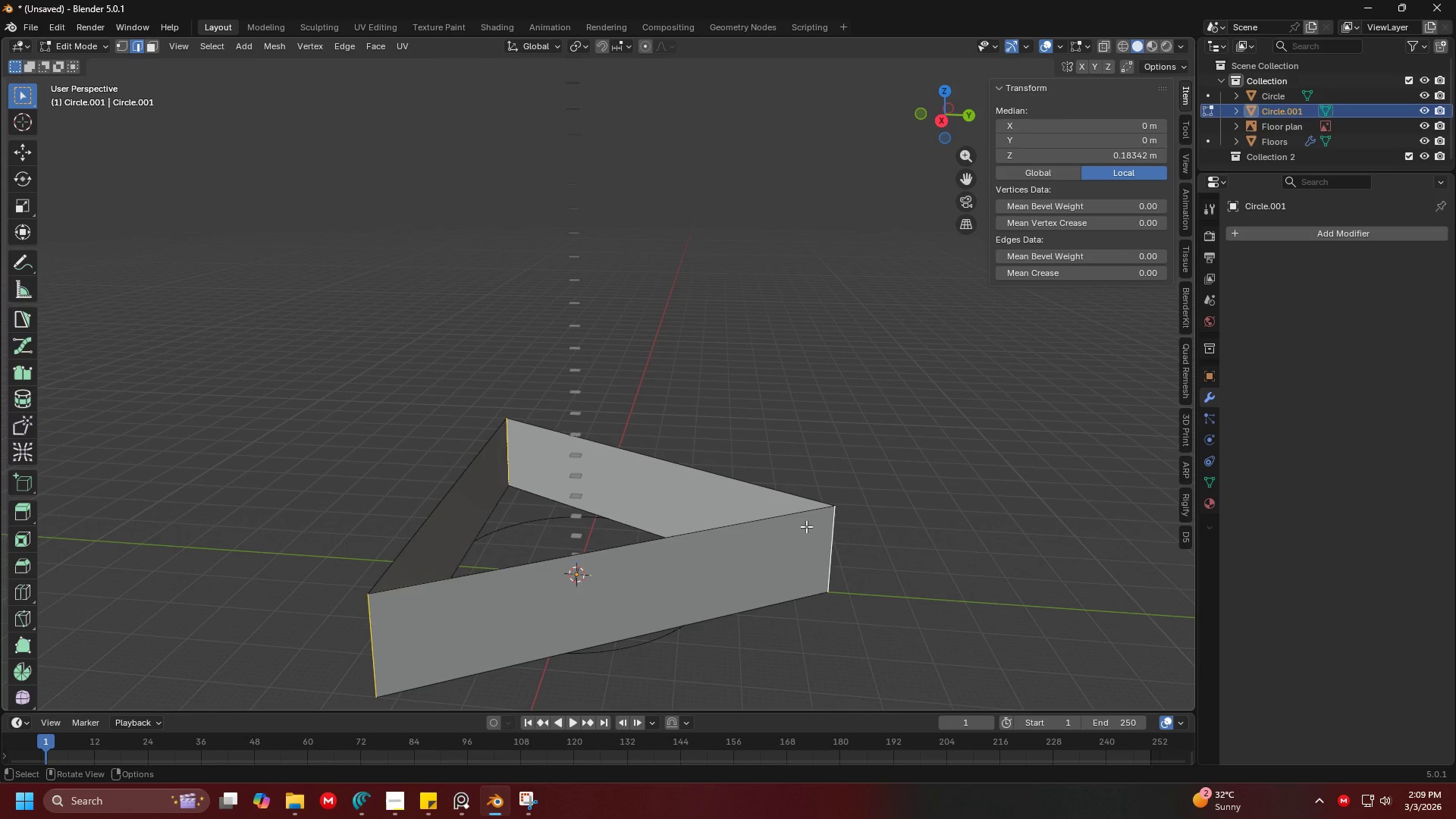 
key(7)
 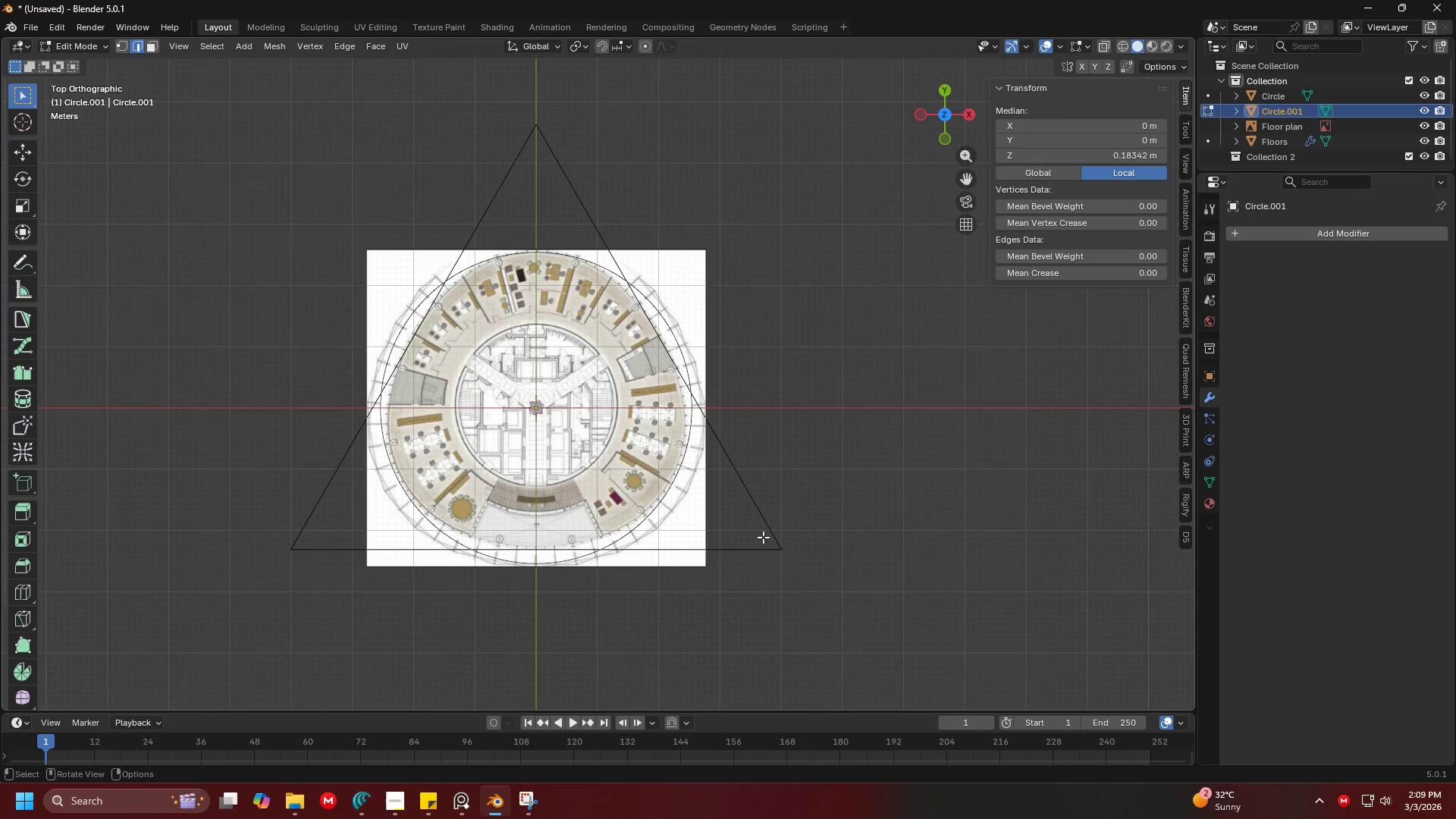 
hold_key(key=ShiftLeft, duration=0.42)
 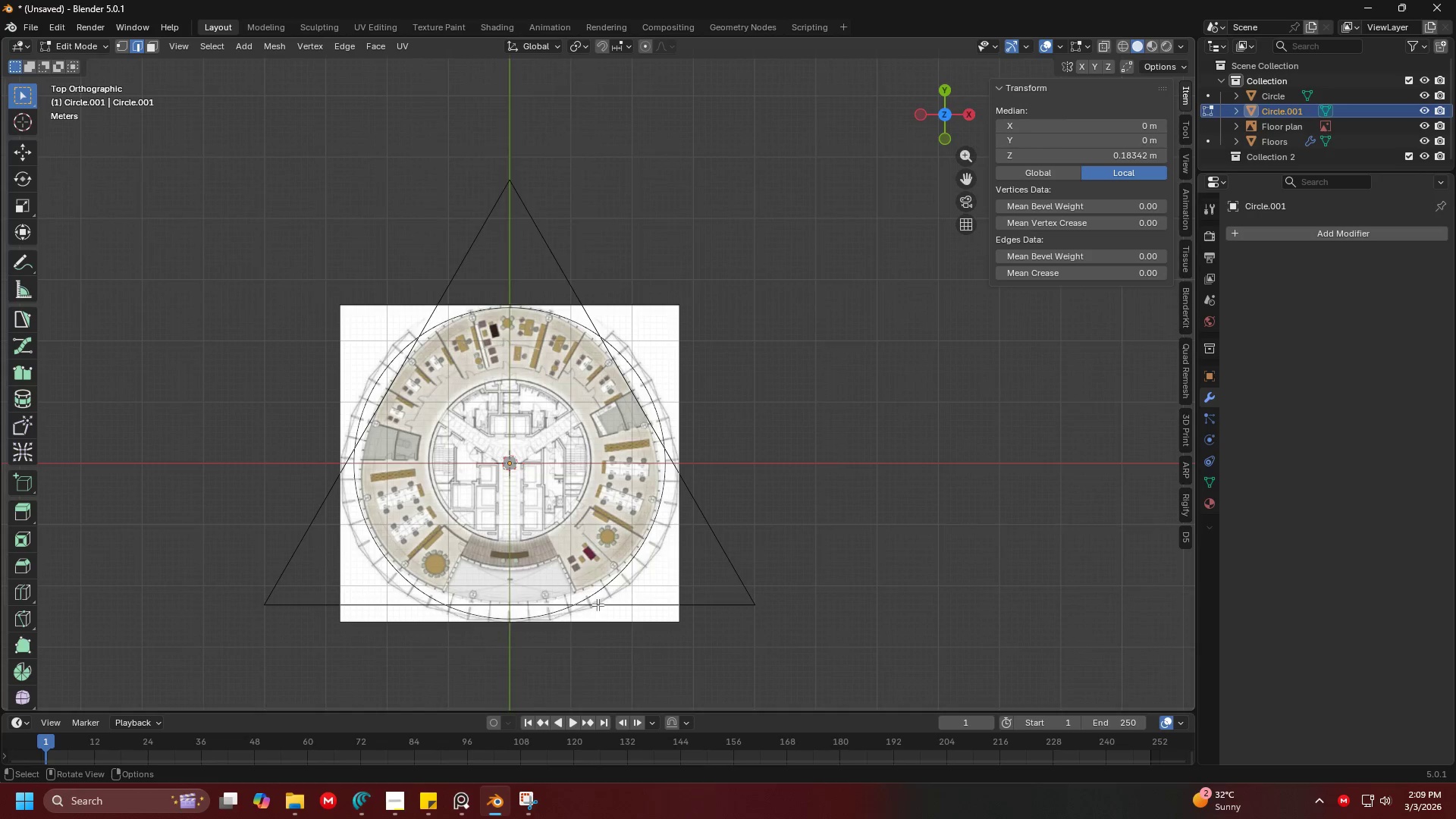 
hold_key(key=ShiftLeft, duration=0.34)
 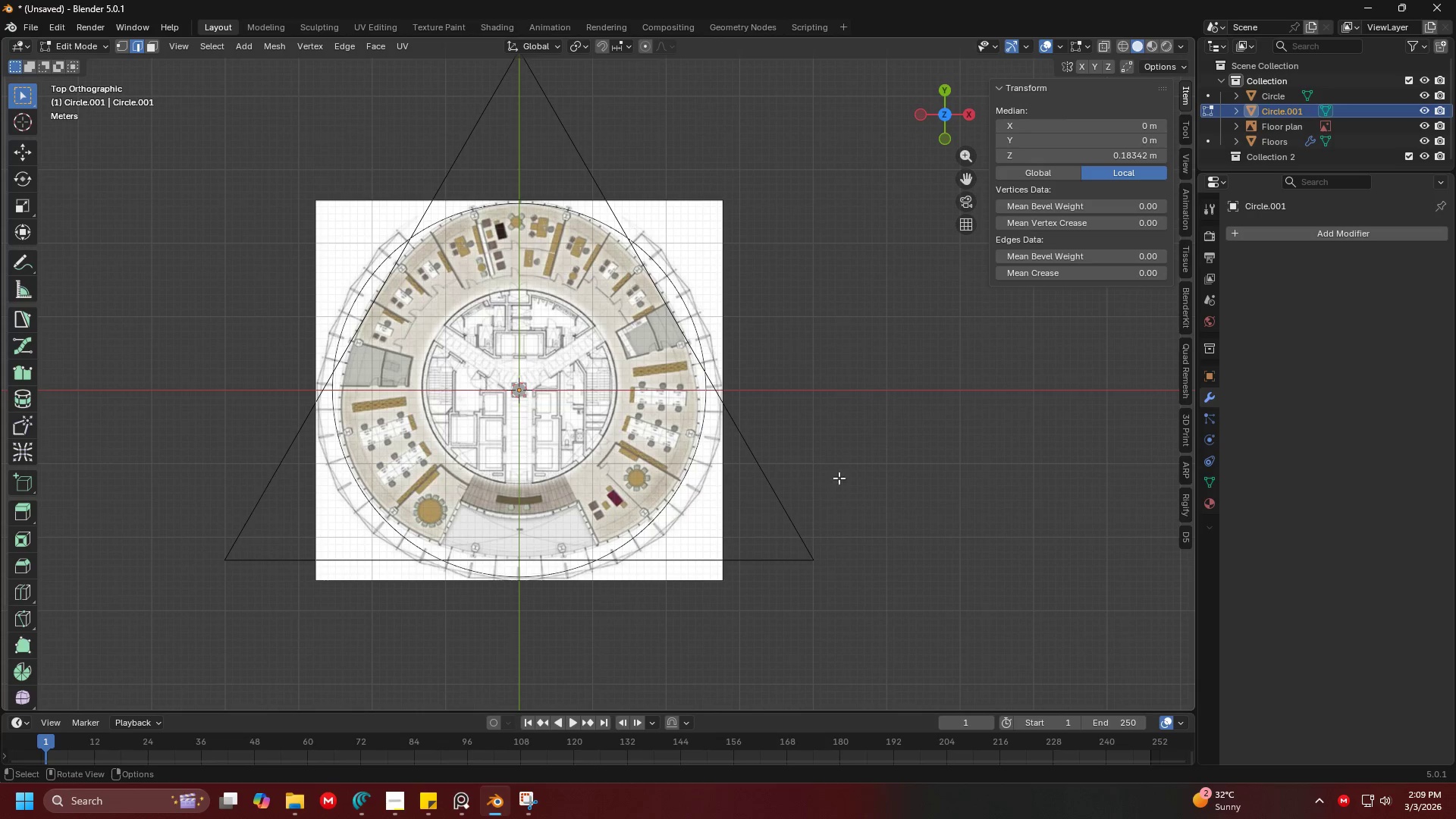 
scroll: coordinate [598, 604], scroll_direction: up, amount: 1.0
 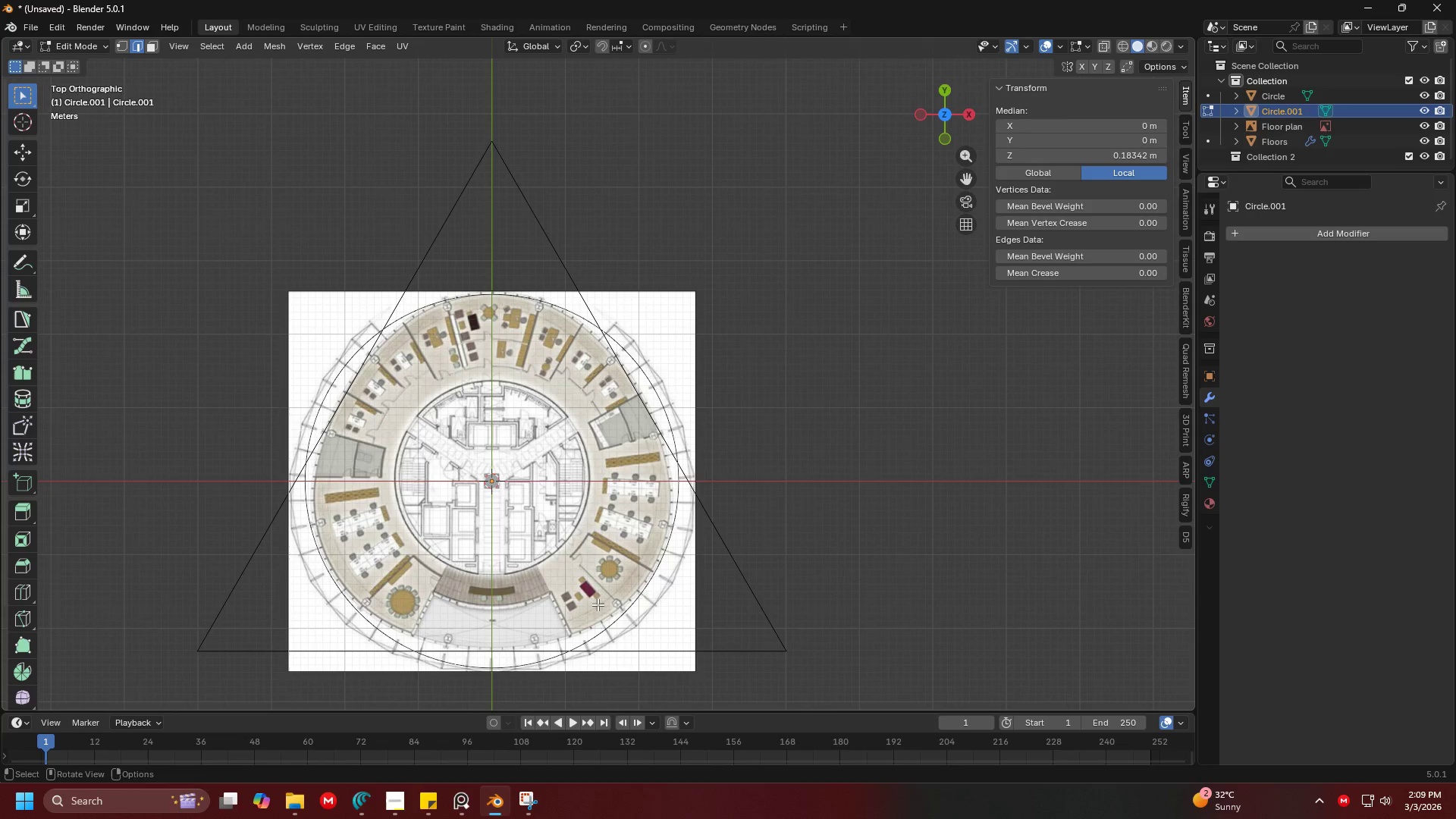 
key(Control+B)
 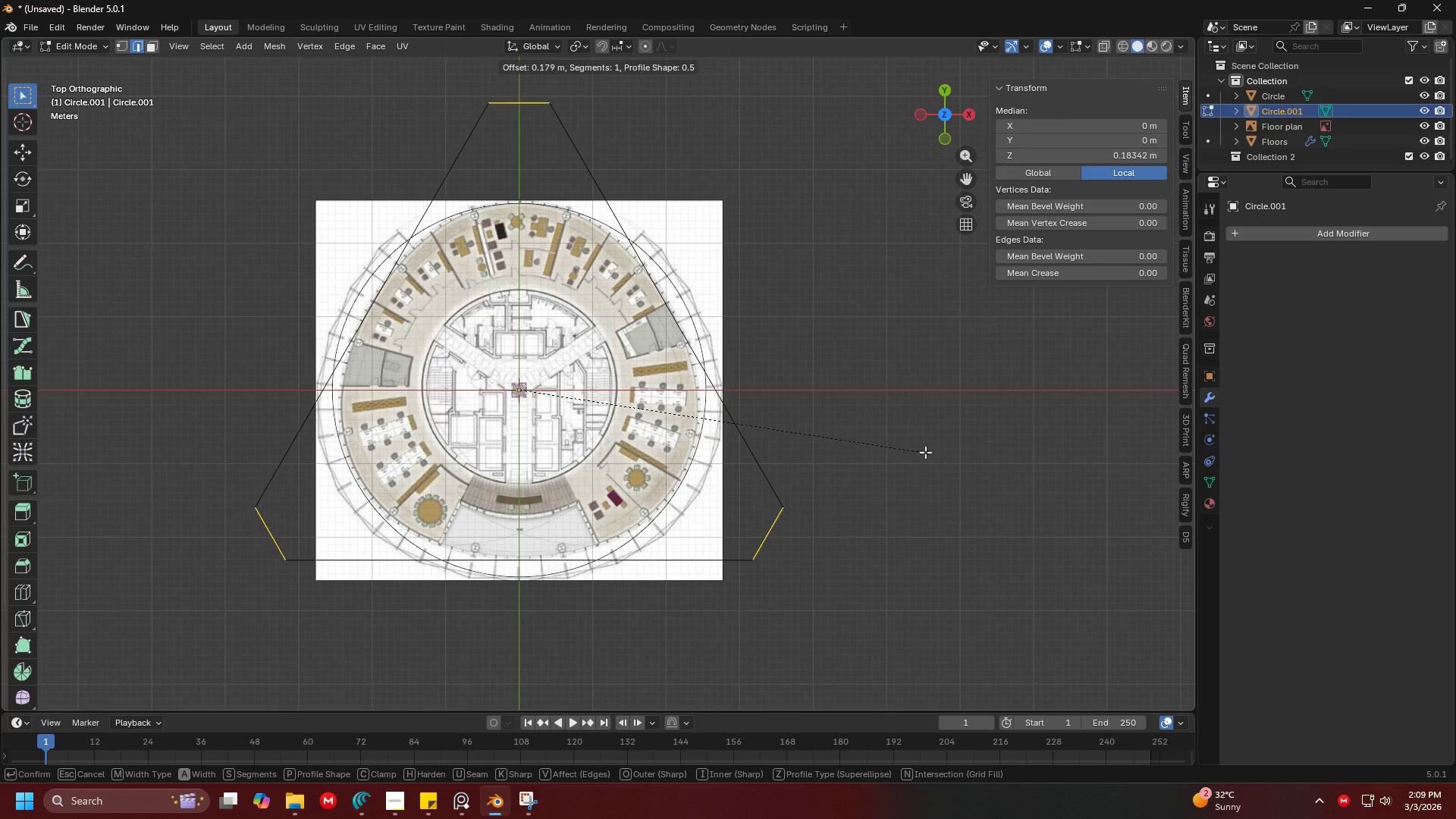 
scroll: coordinate [1085, 447], scroll_direction: up, amount: 34.0
 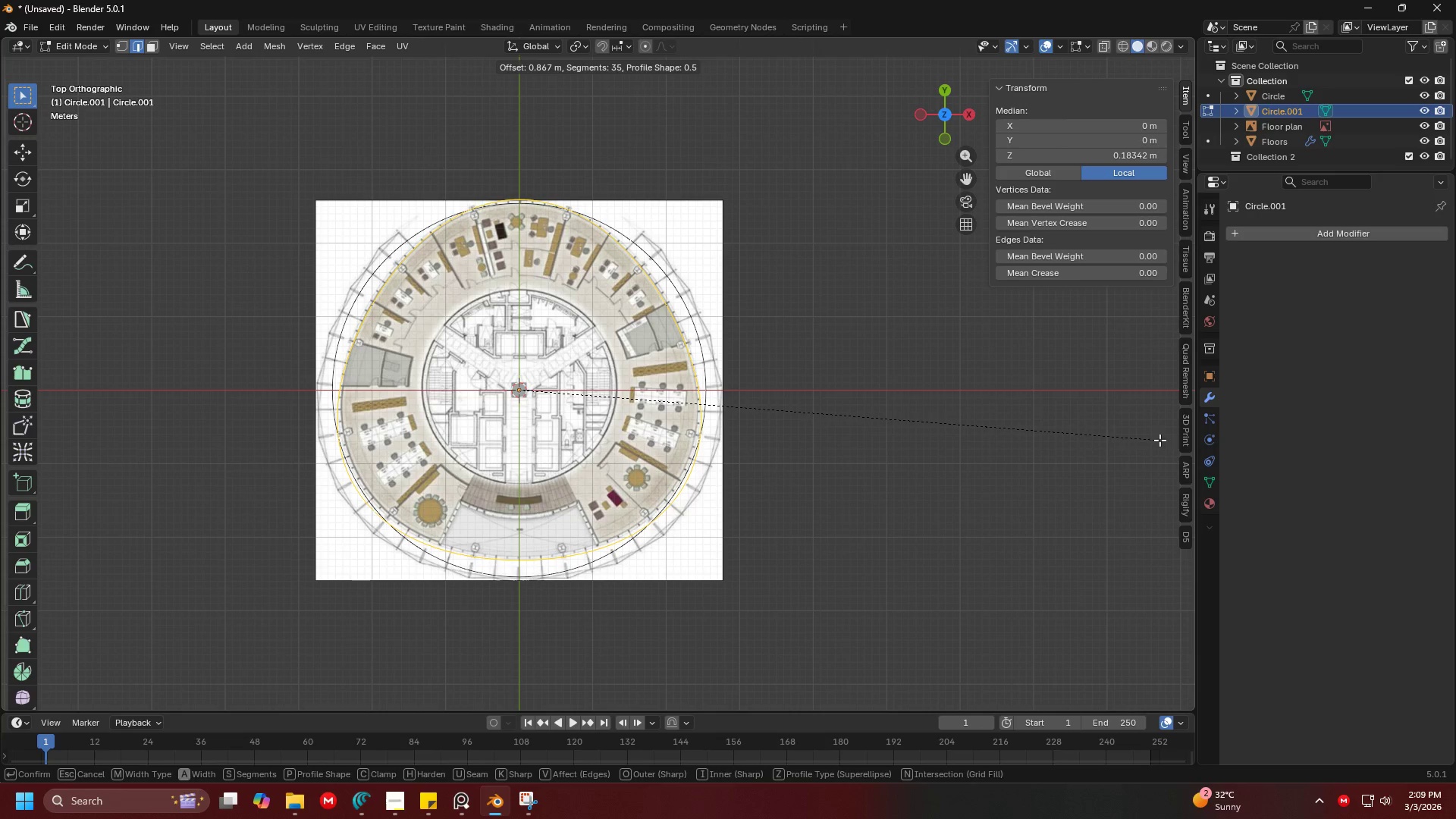 
wait(11.53)
 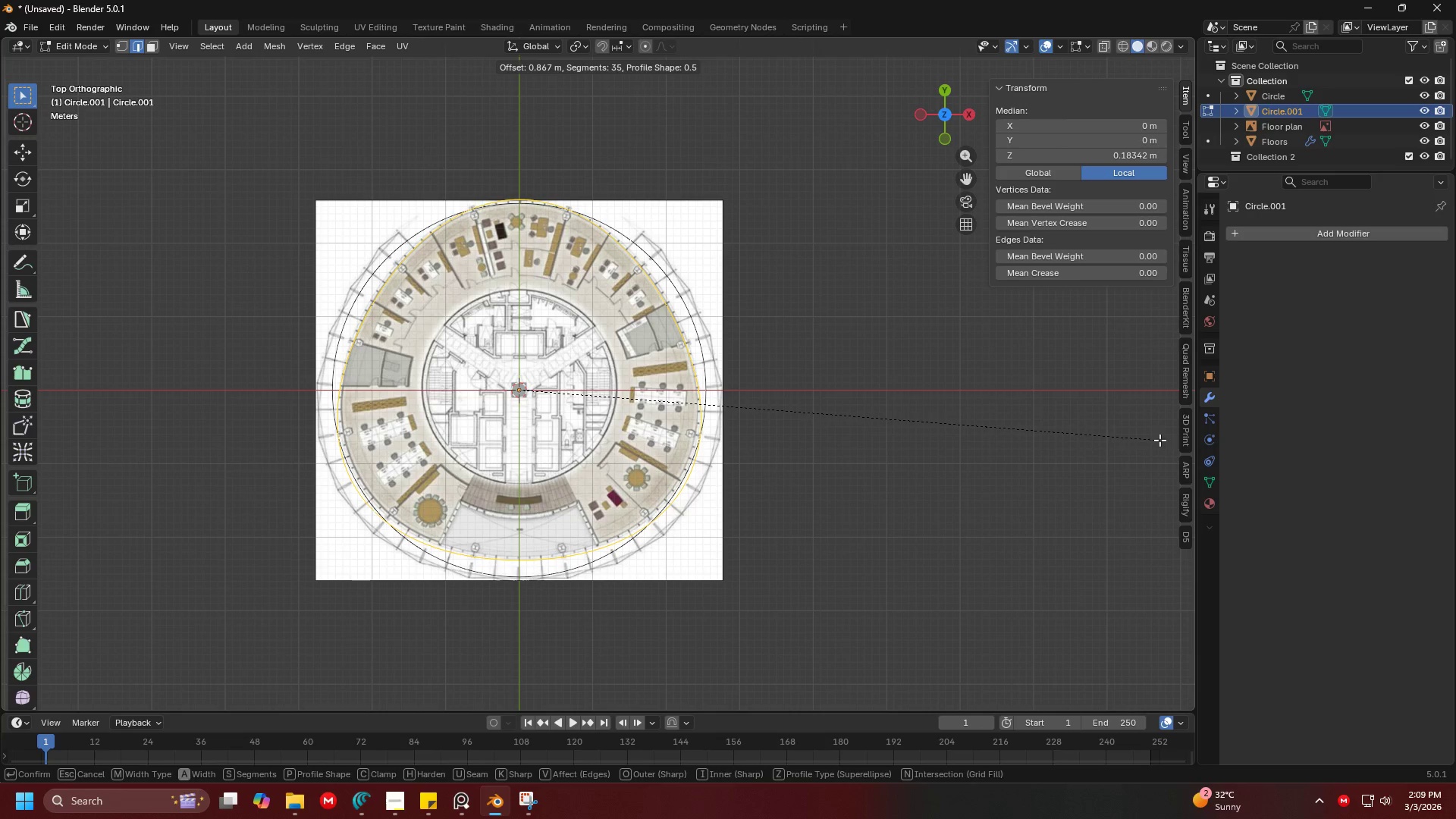 
left_click([1157, 441])
 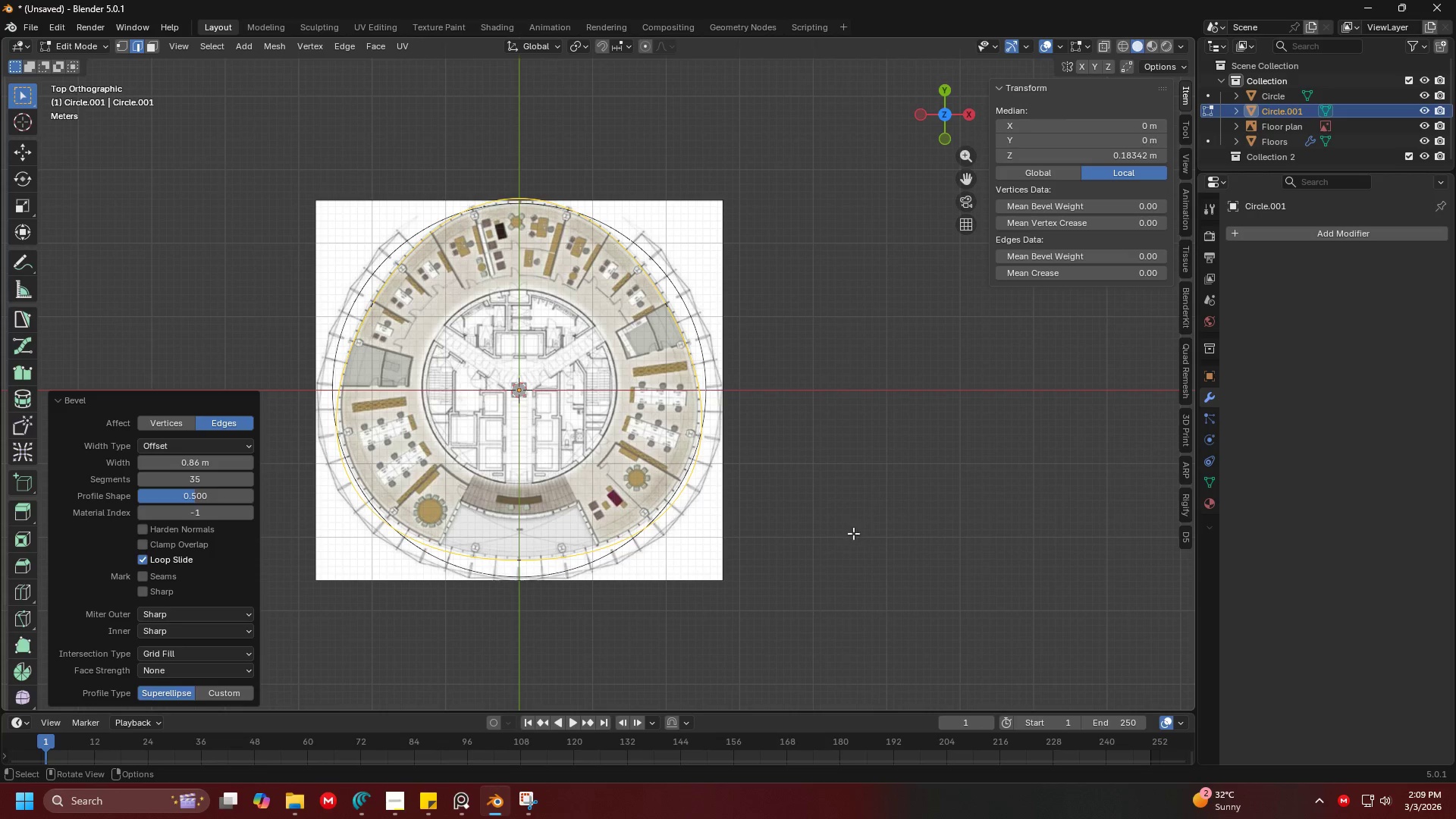 
key(S)
 